 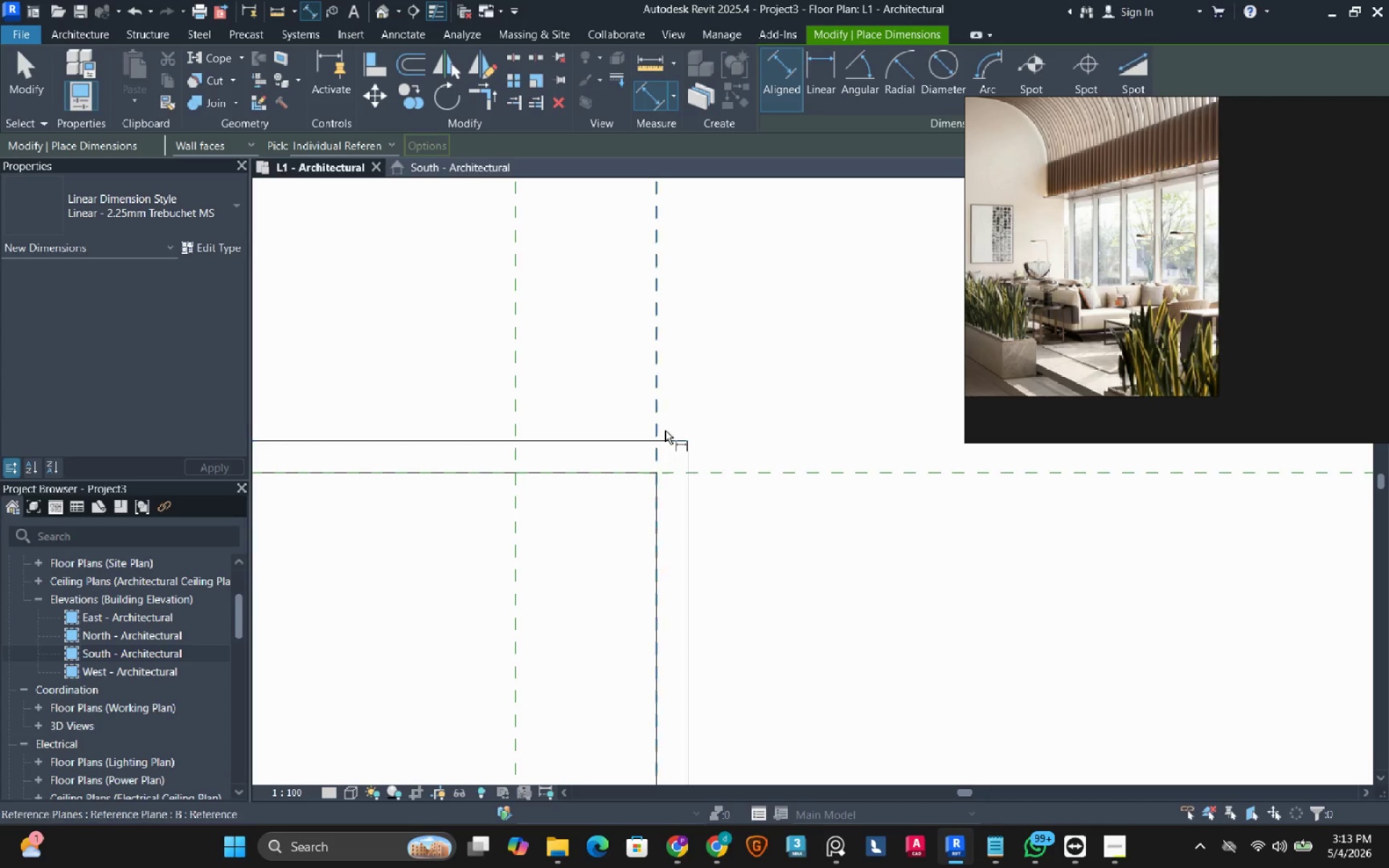 
key(Escape)
 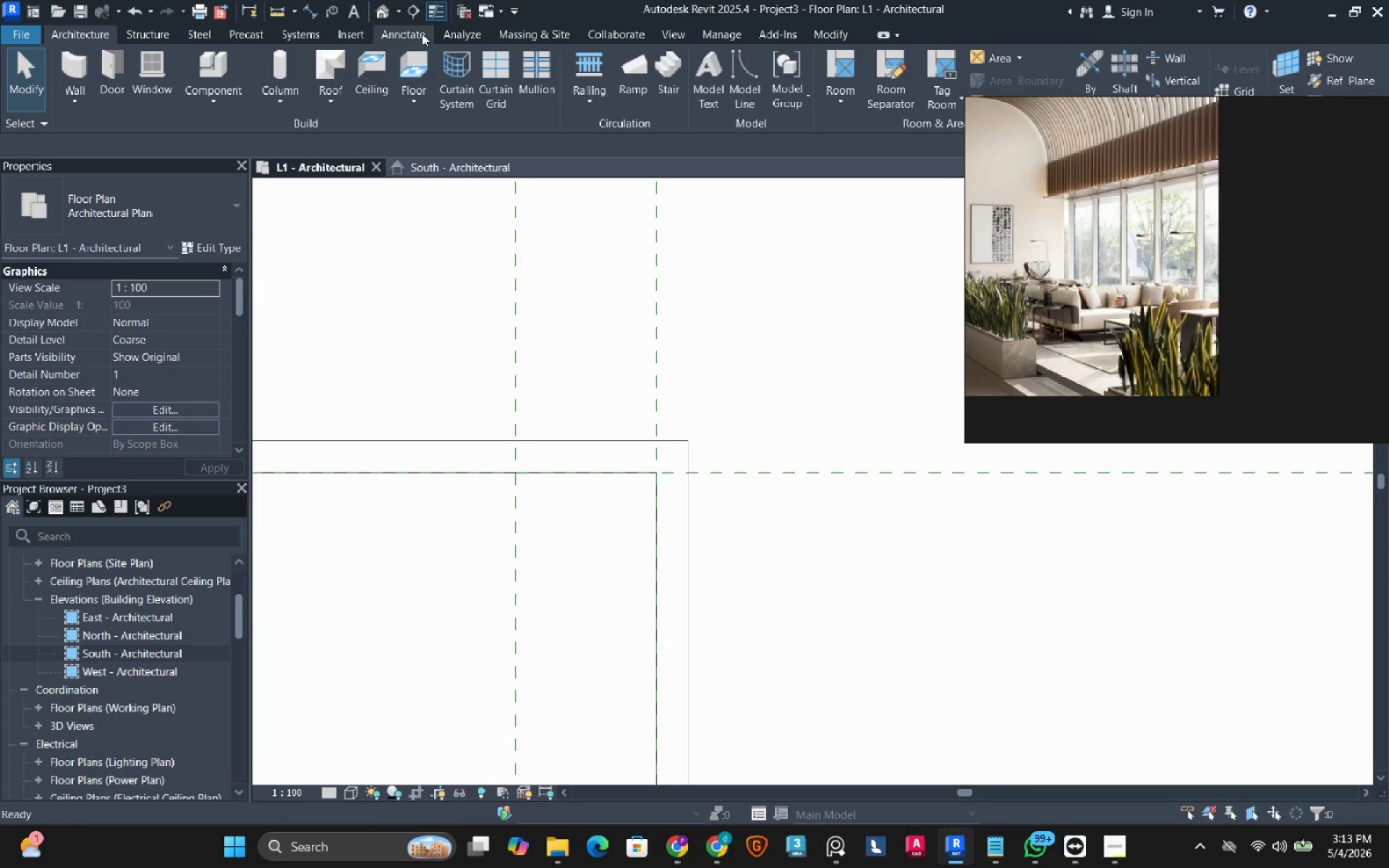 
left_click([421, 33])
 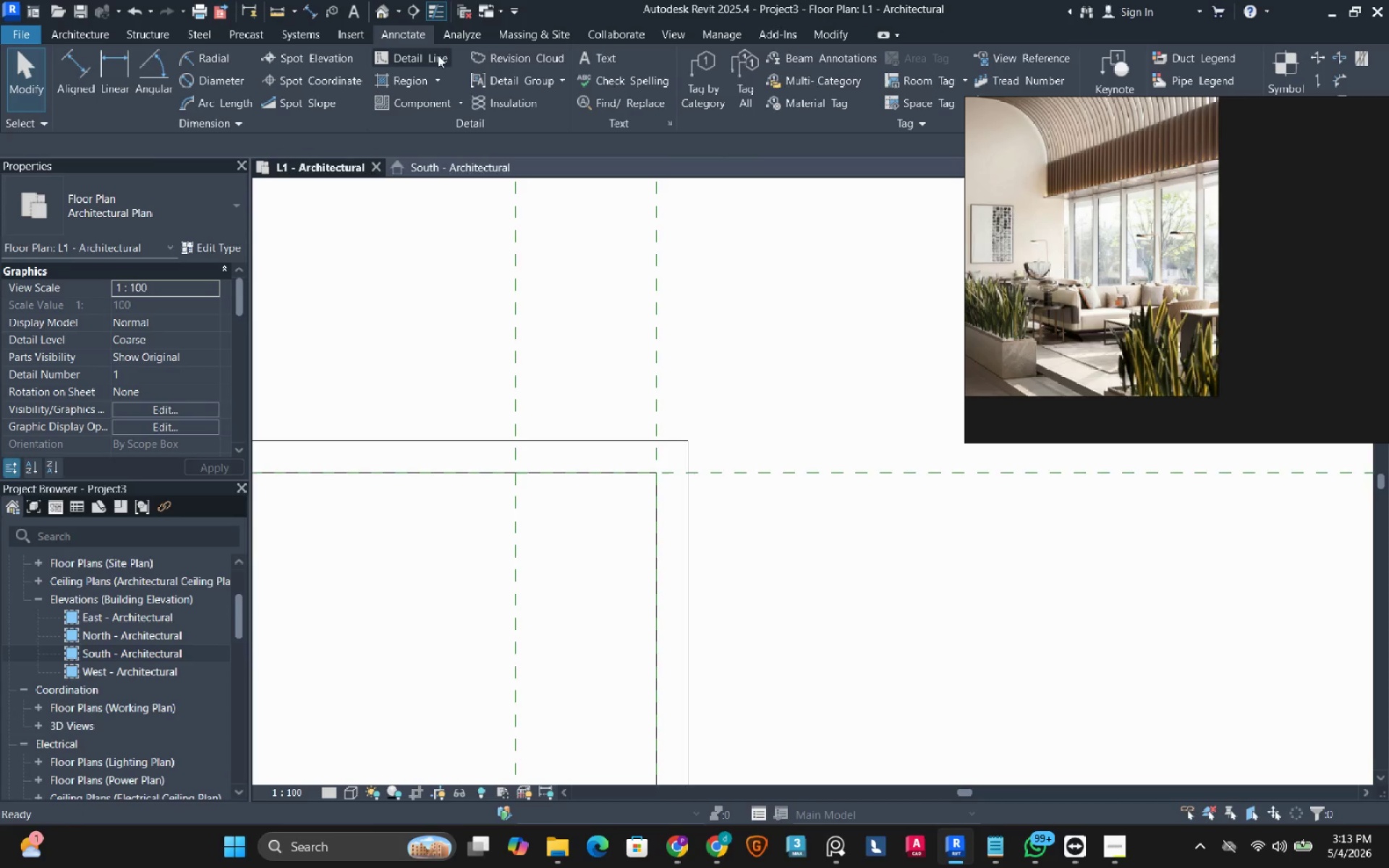 
left_click([437, 57])
 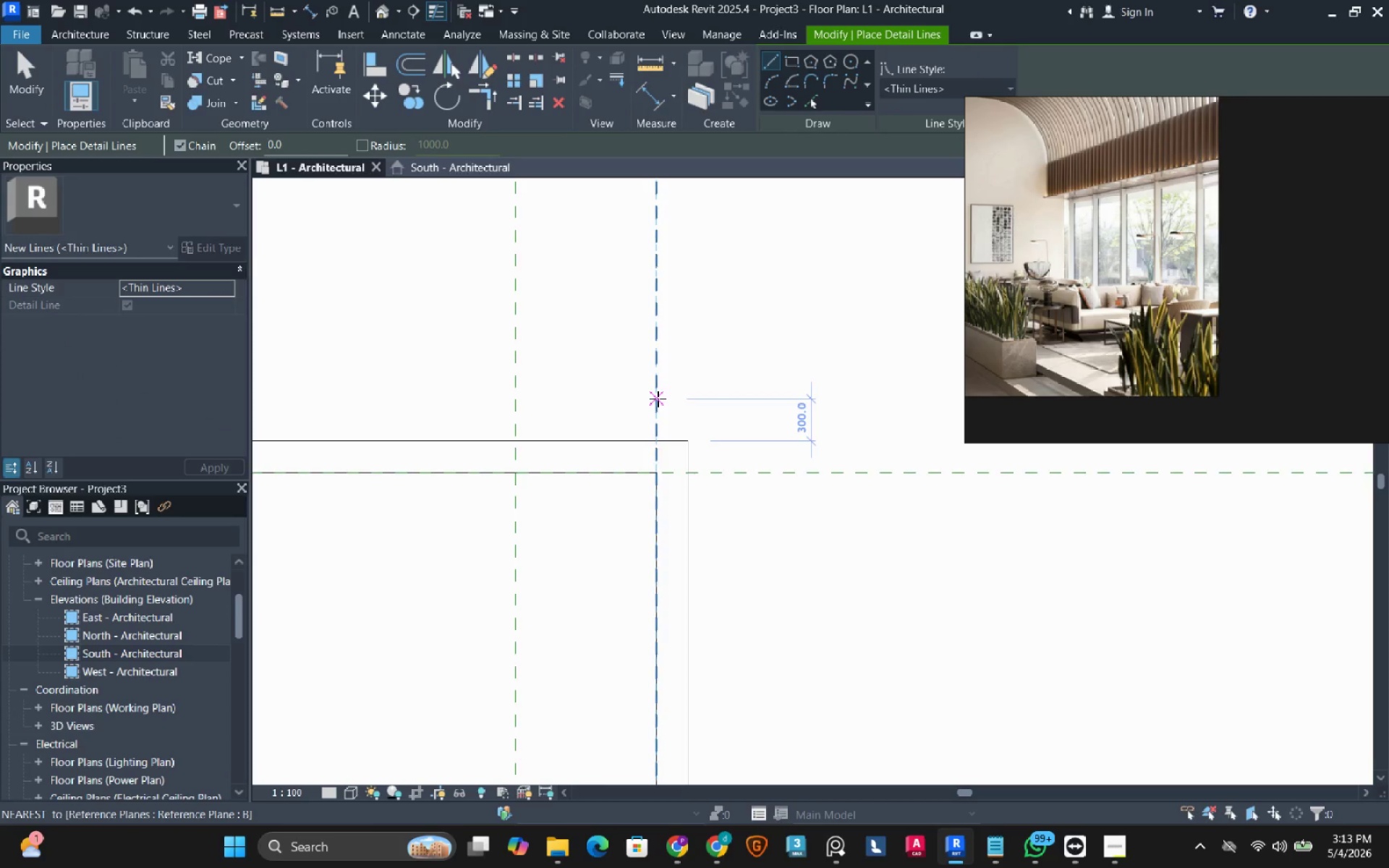 
left_click([658, 399])
 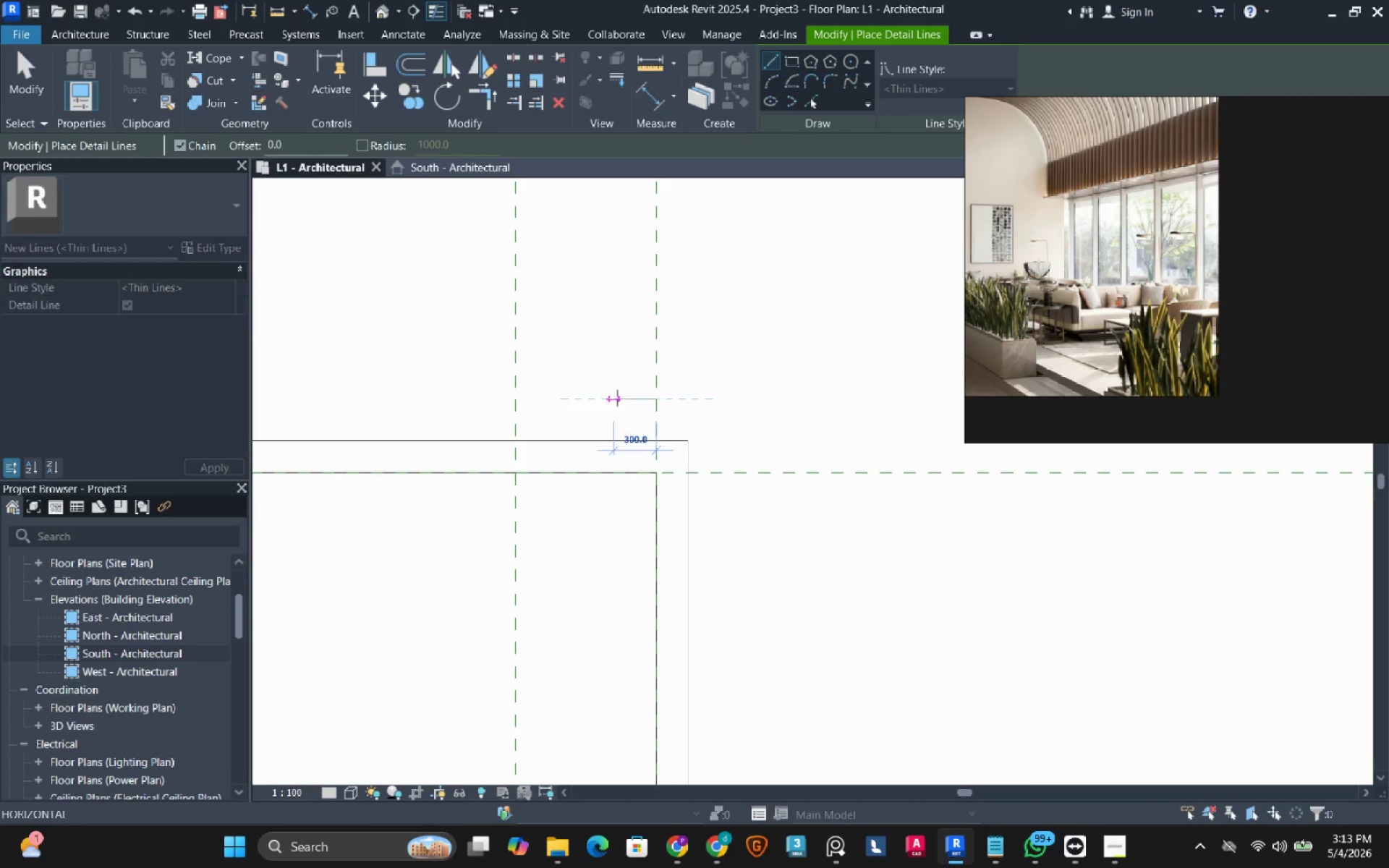 
wait(5.83)
 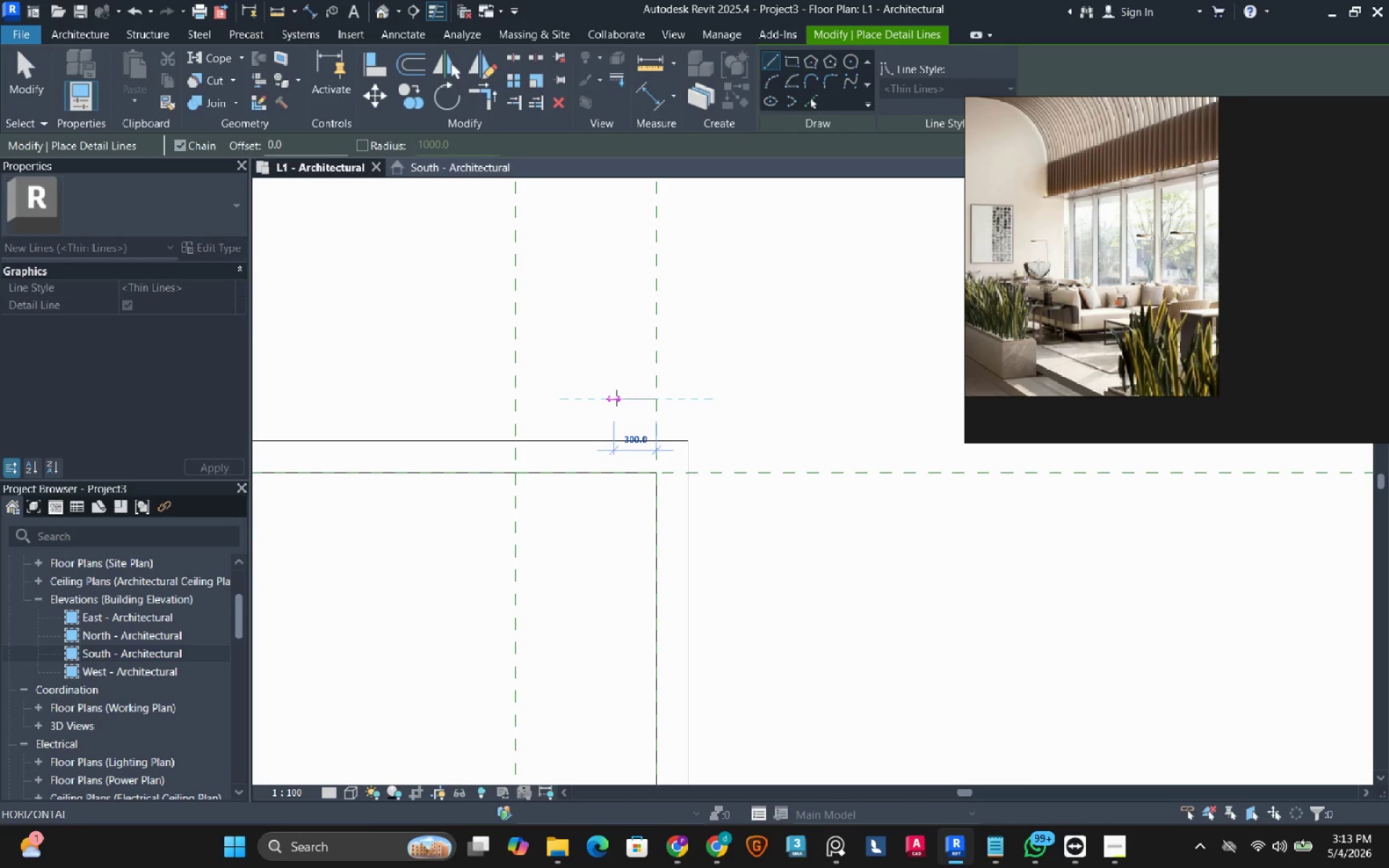 
left_click([624, 398])
 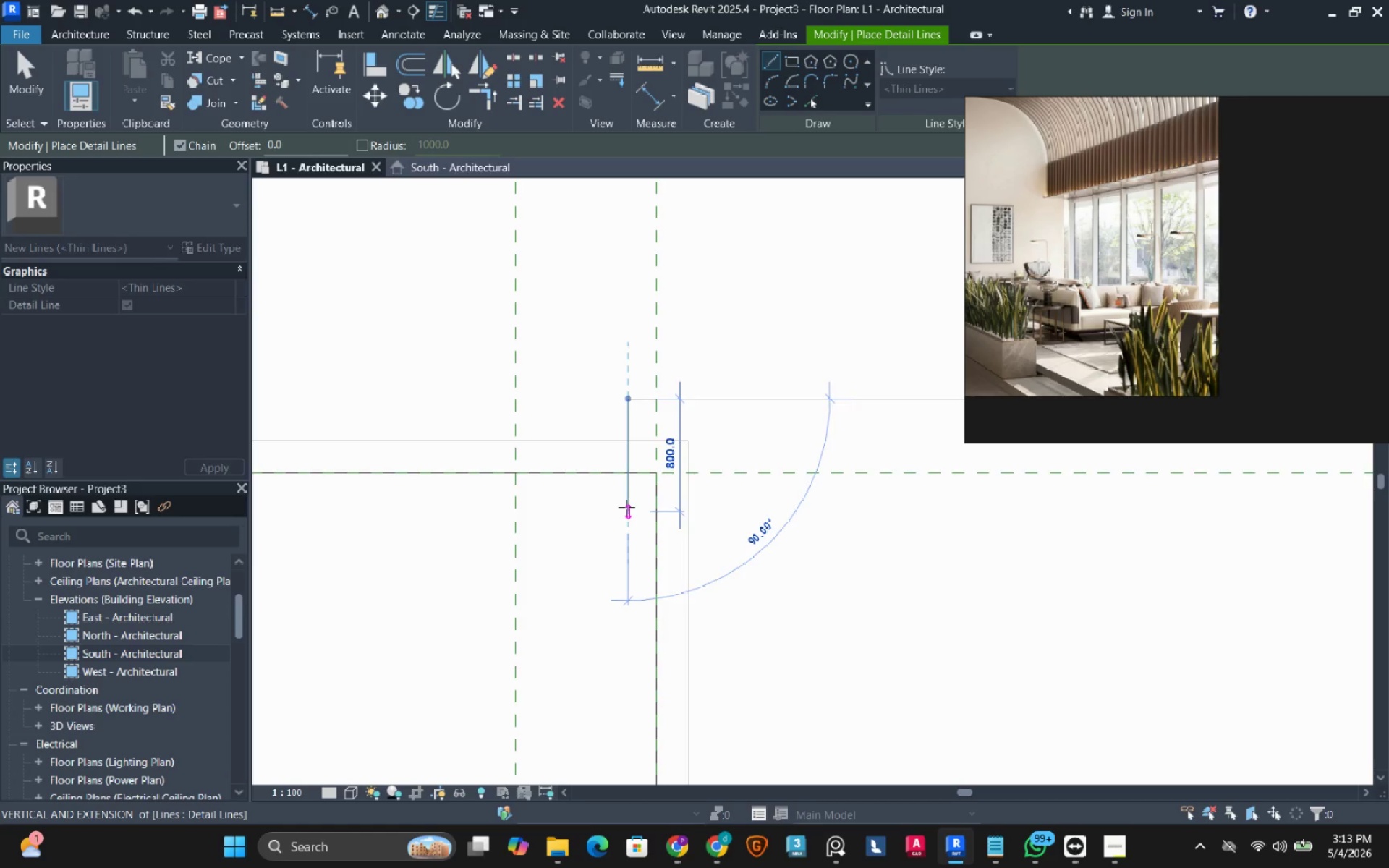 
left_click([626, 507])
 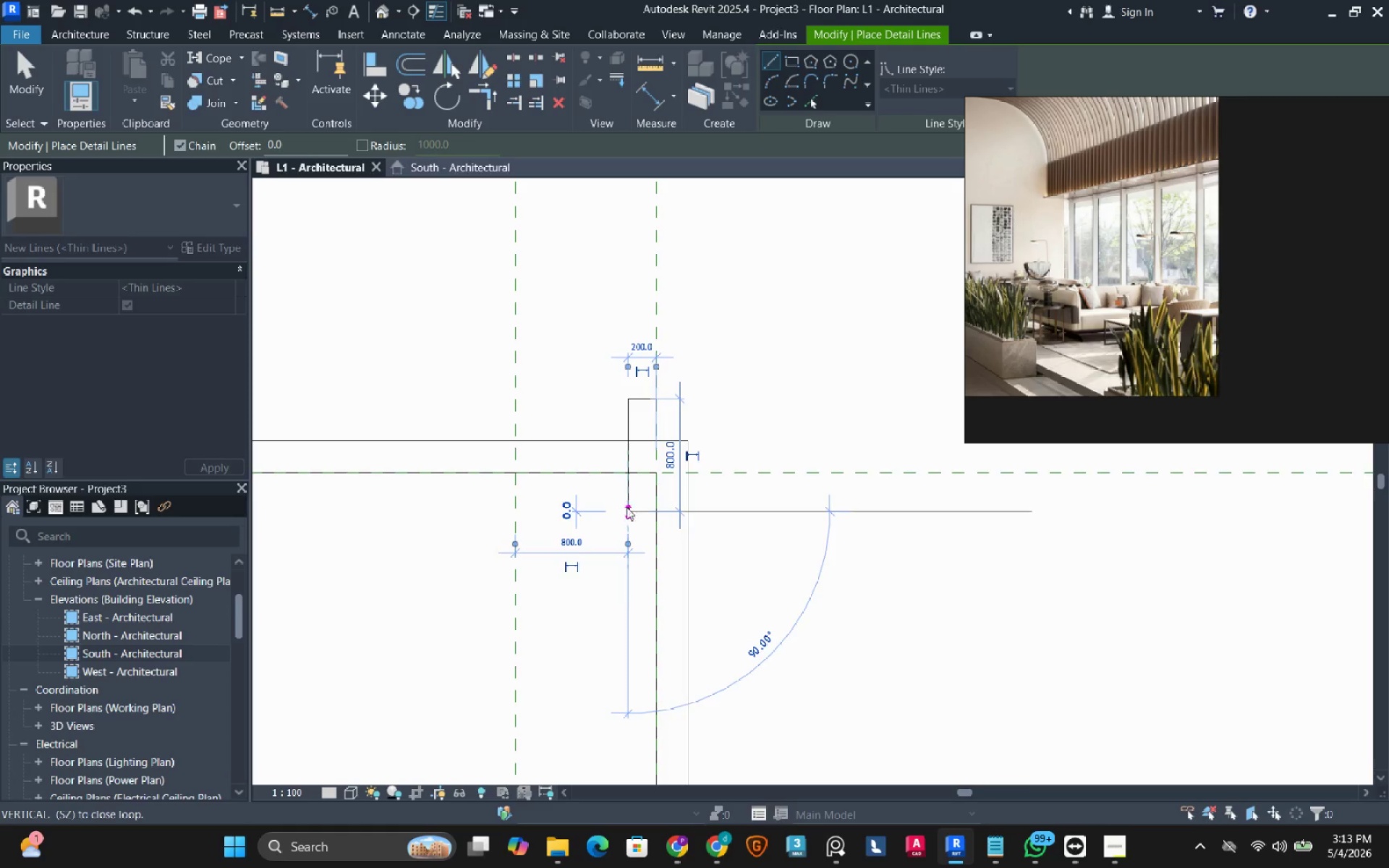 
key(Escape)
 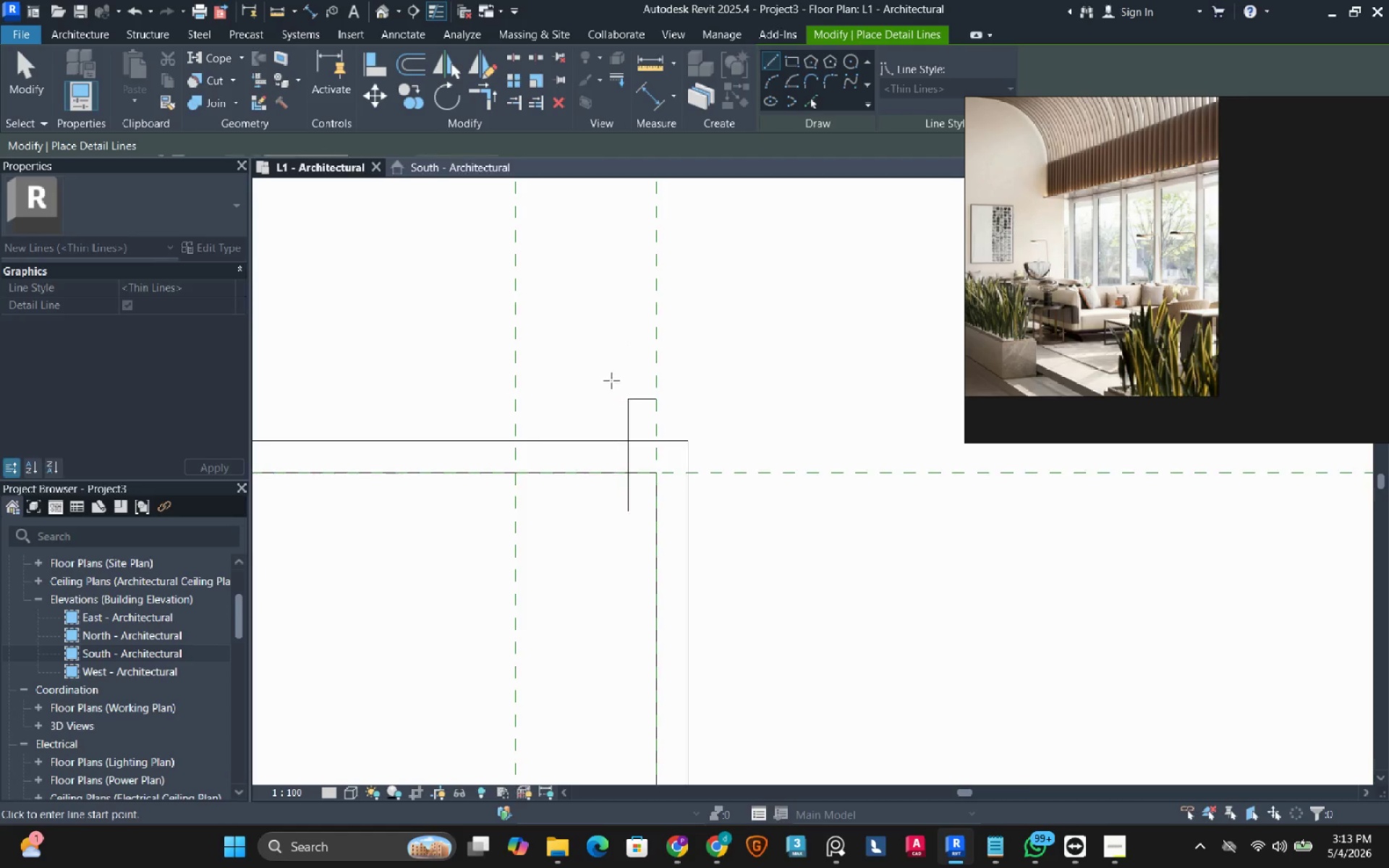 
scroll: coordinate [611, 380], scroll_direction: down, amount: 10.0
 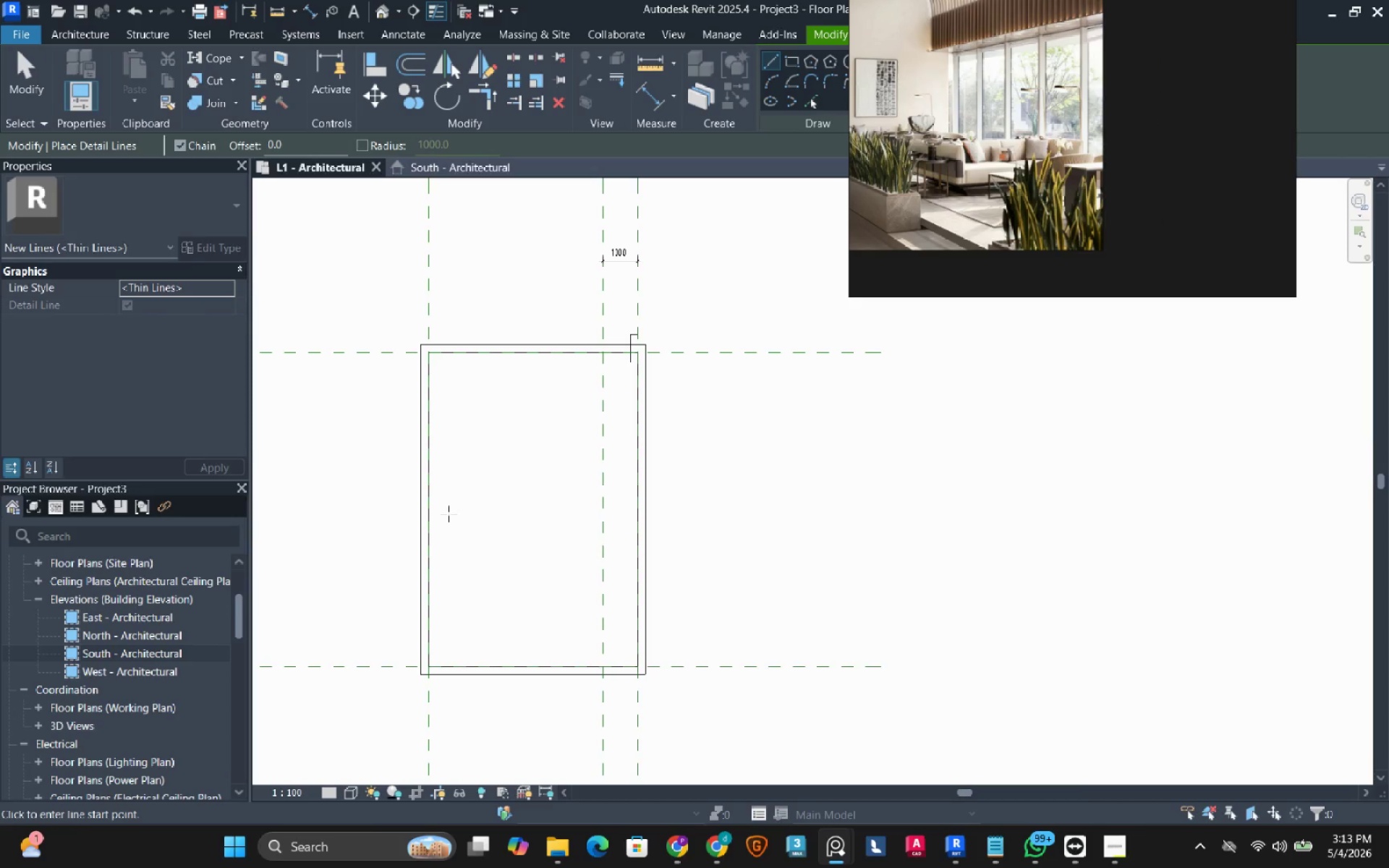 
wait(18.4)
 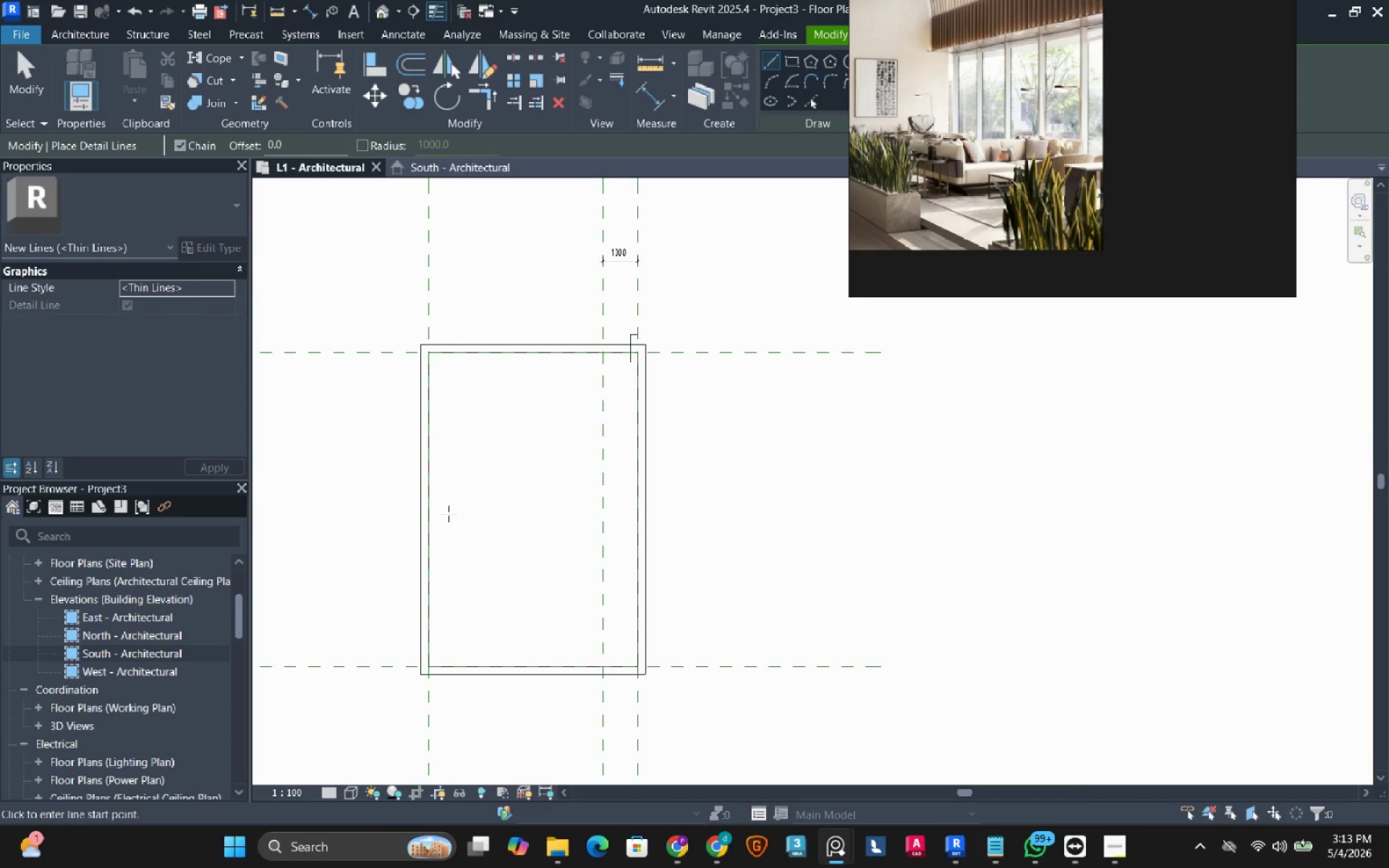 
left_click([18, 72])
 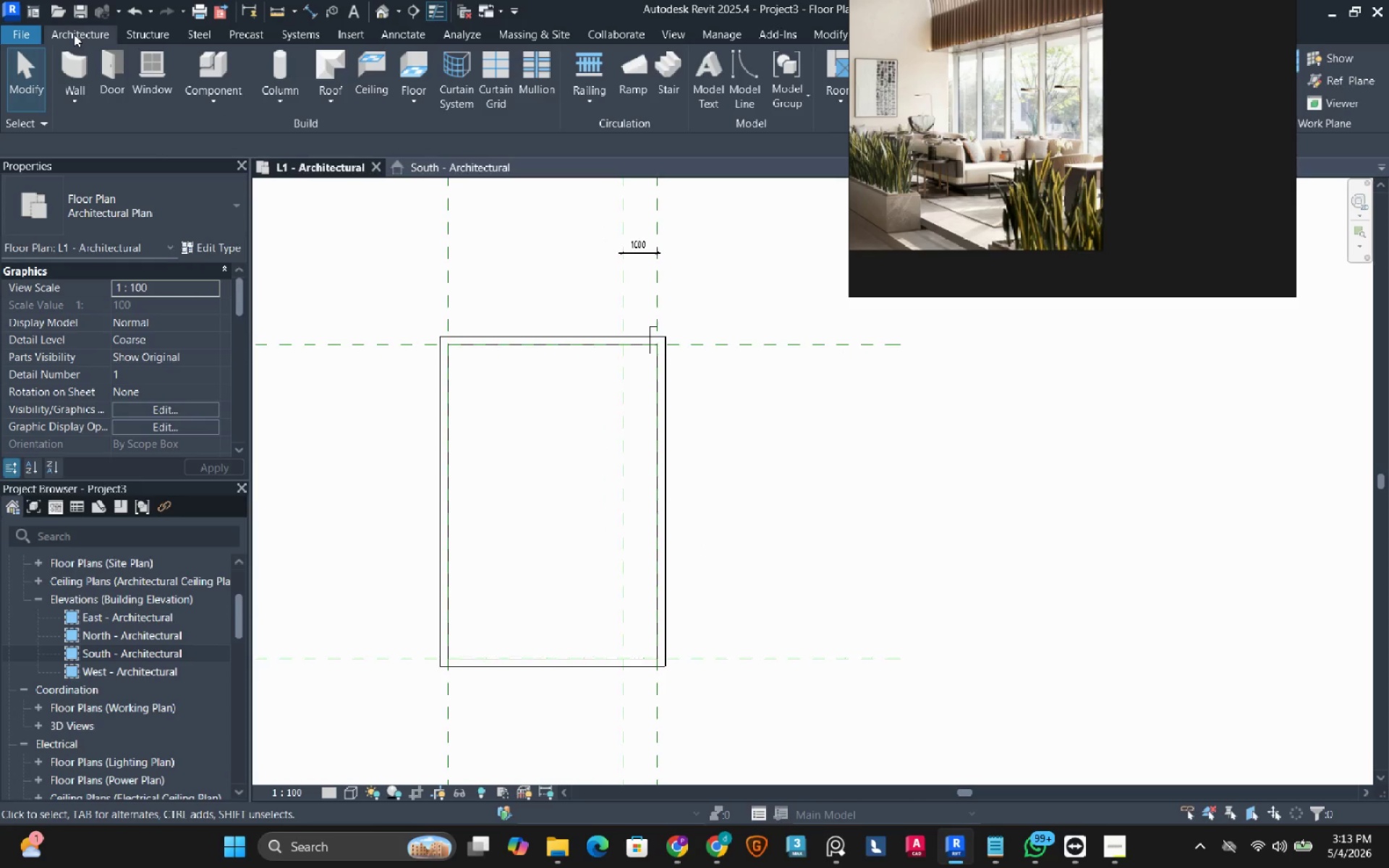 
wait(8.97)
 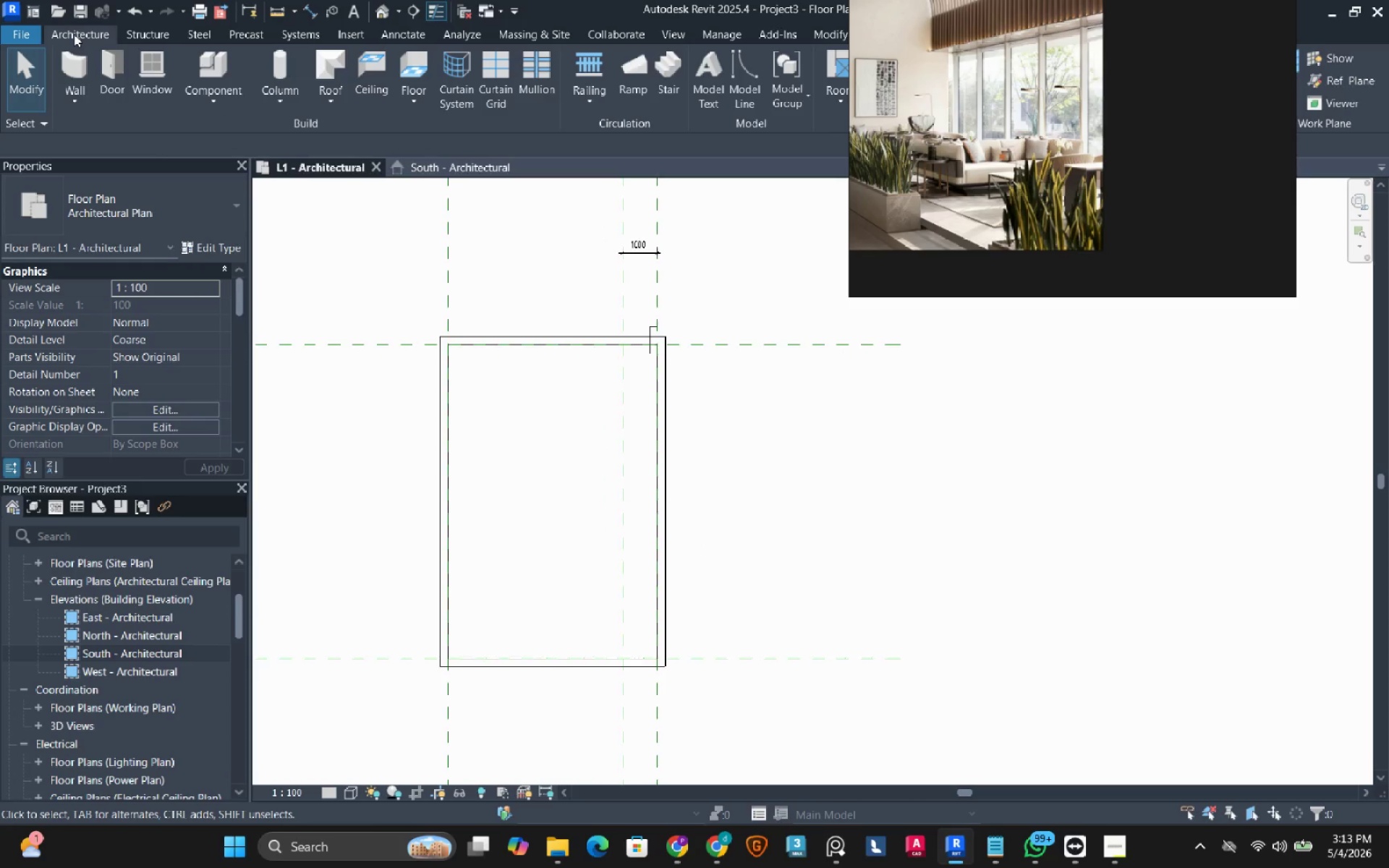 
left_click([412, 69])
 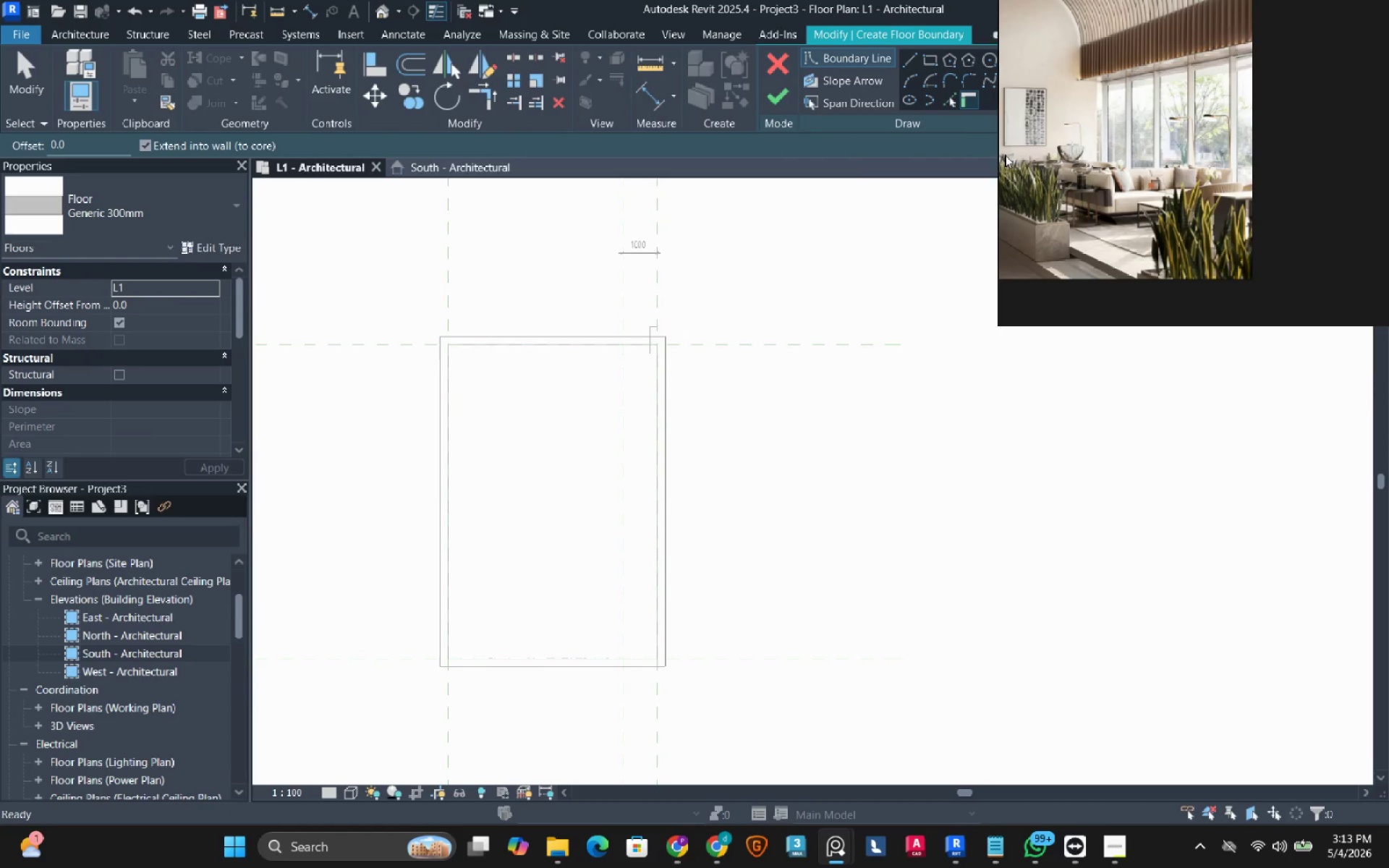 
left_click([929, 62])
 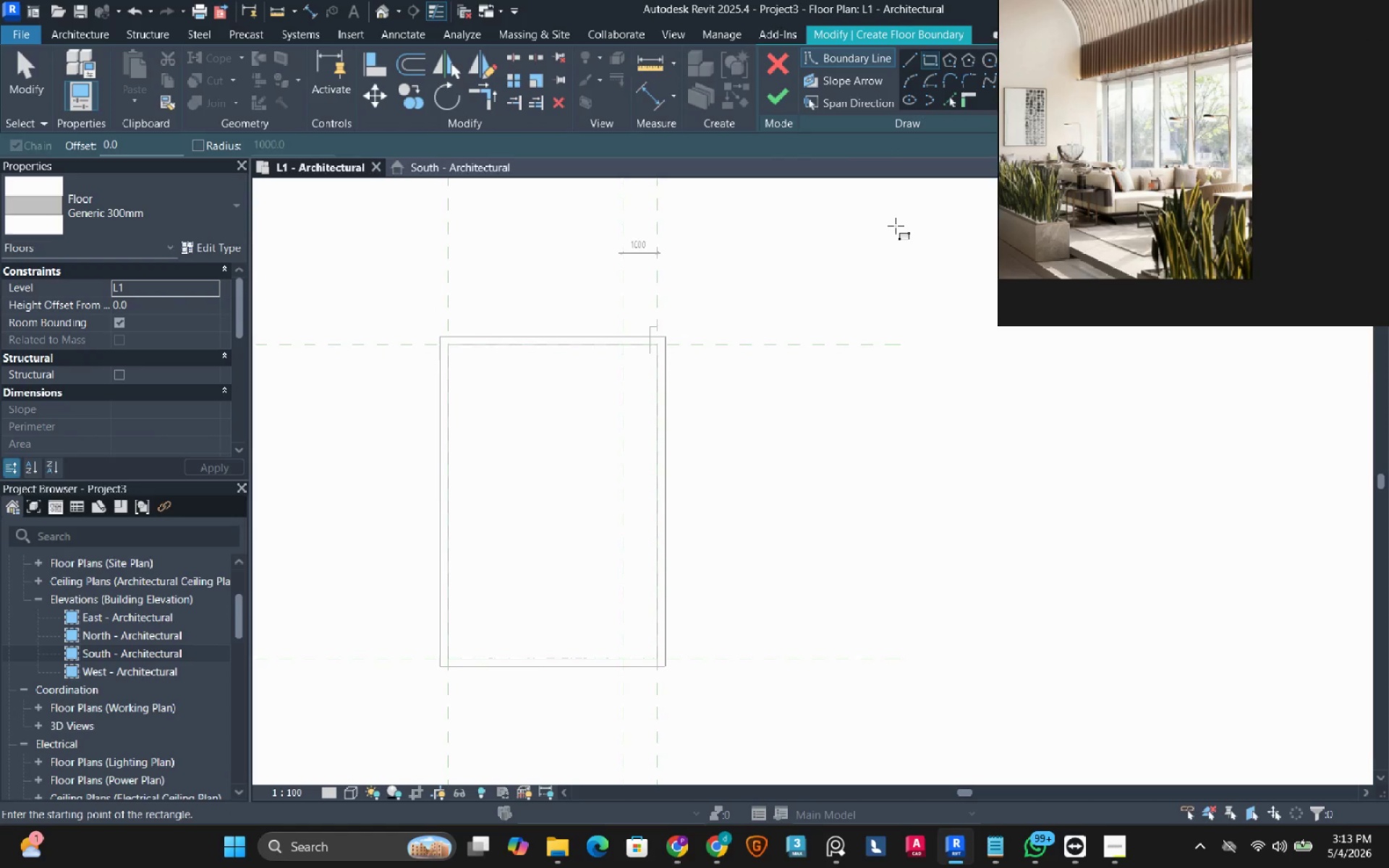 
wait(5.27)
 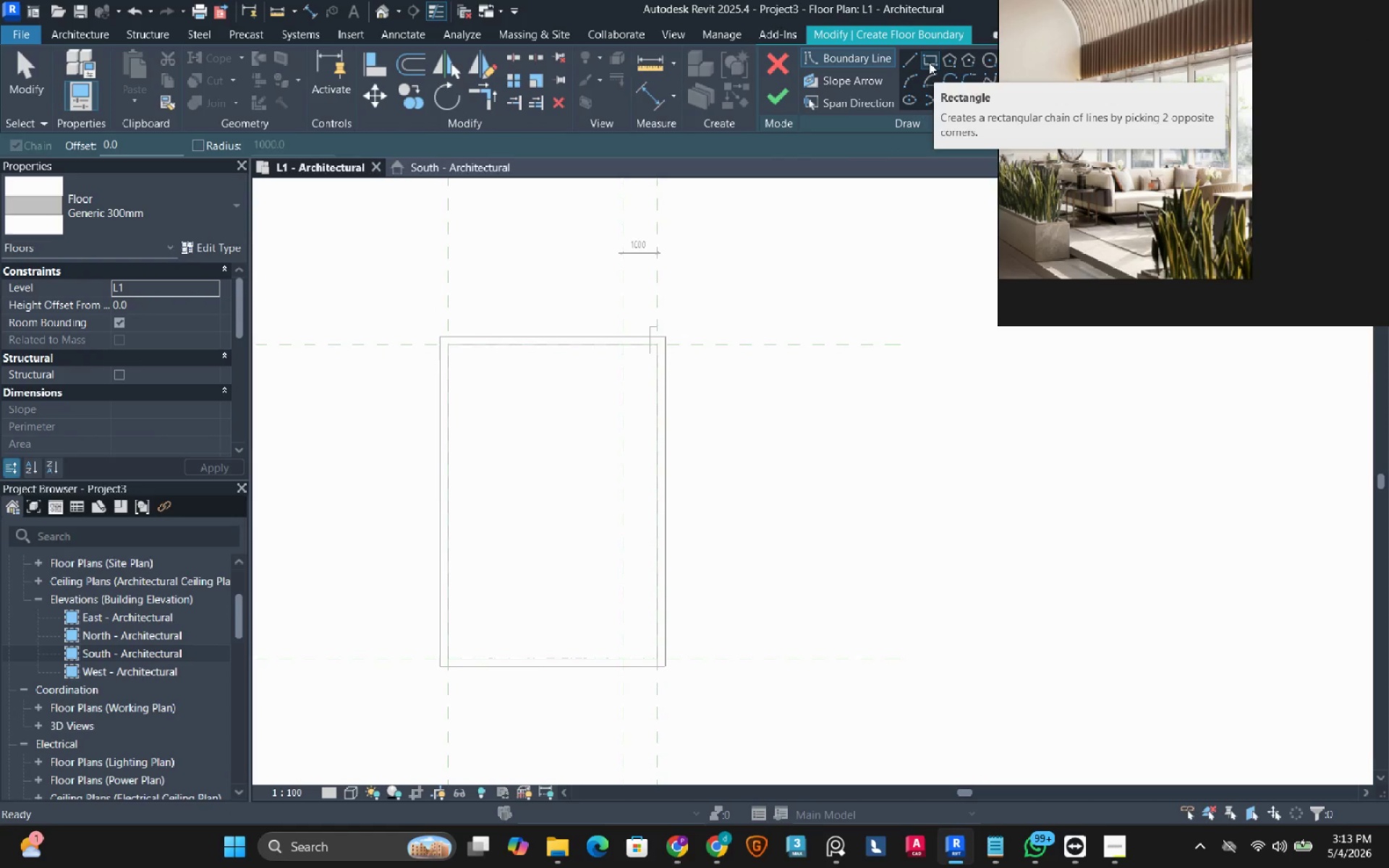 
scroll: coordinate [1194, 208], scroll_direction: down, amount: 2.0
 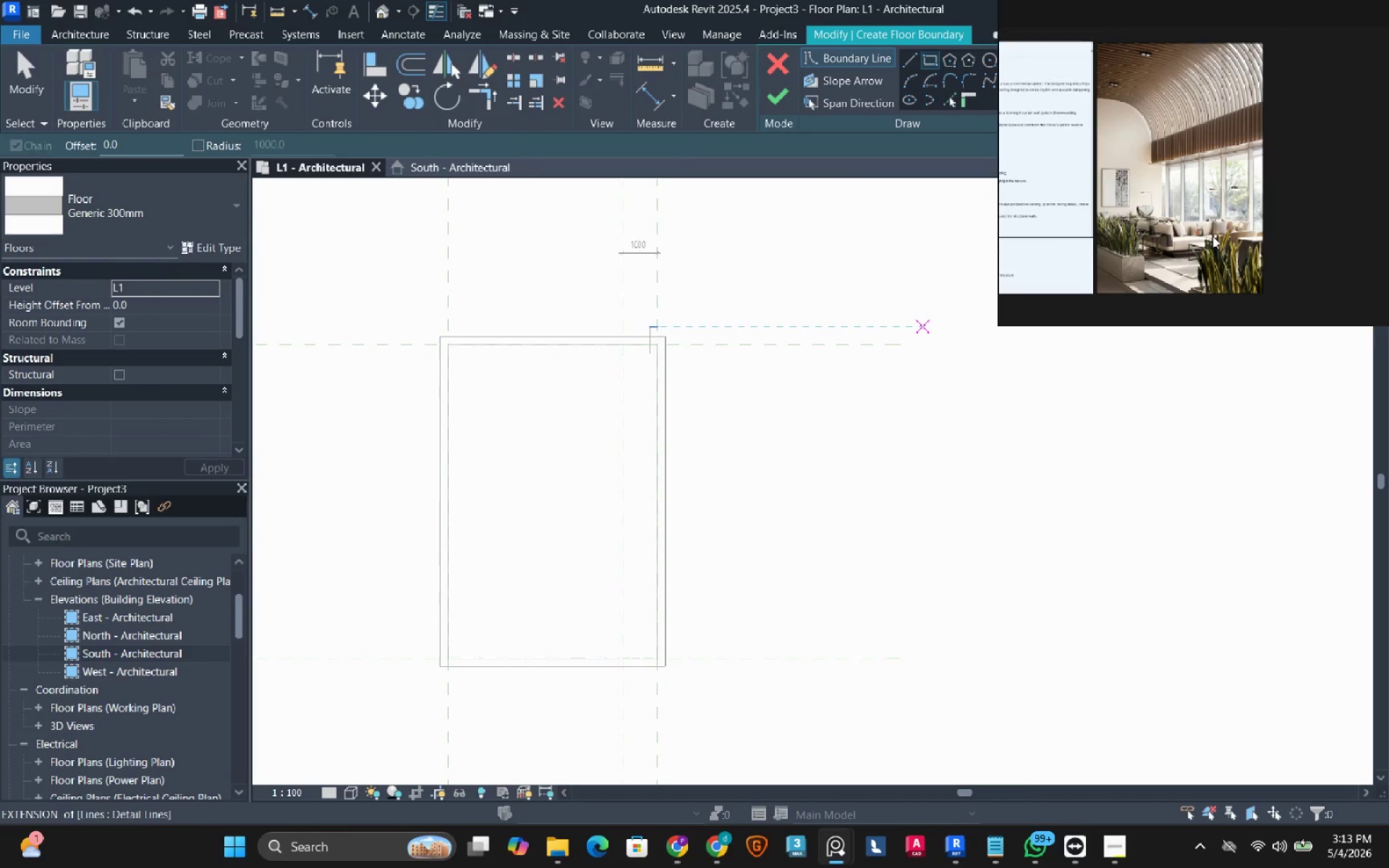 
scroll: coordinate [675, 339], scroll_direction: up, amount: 4.0
 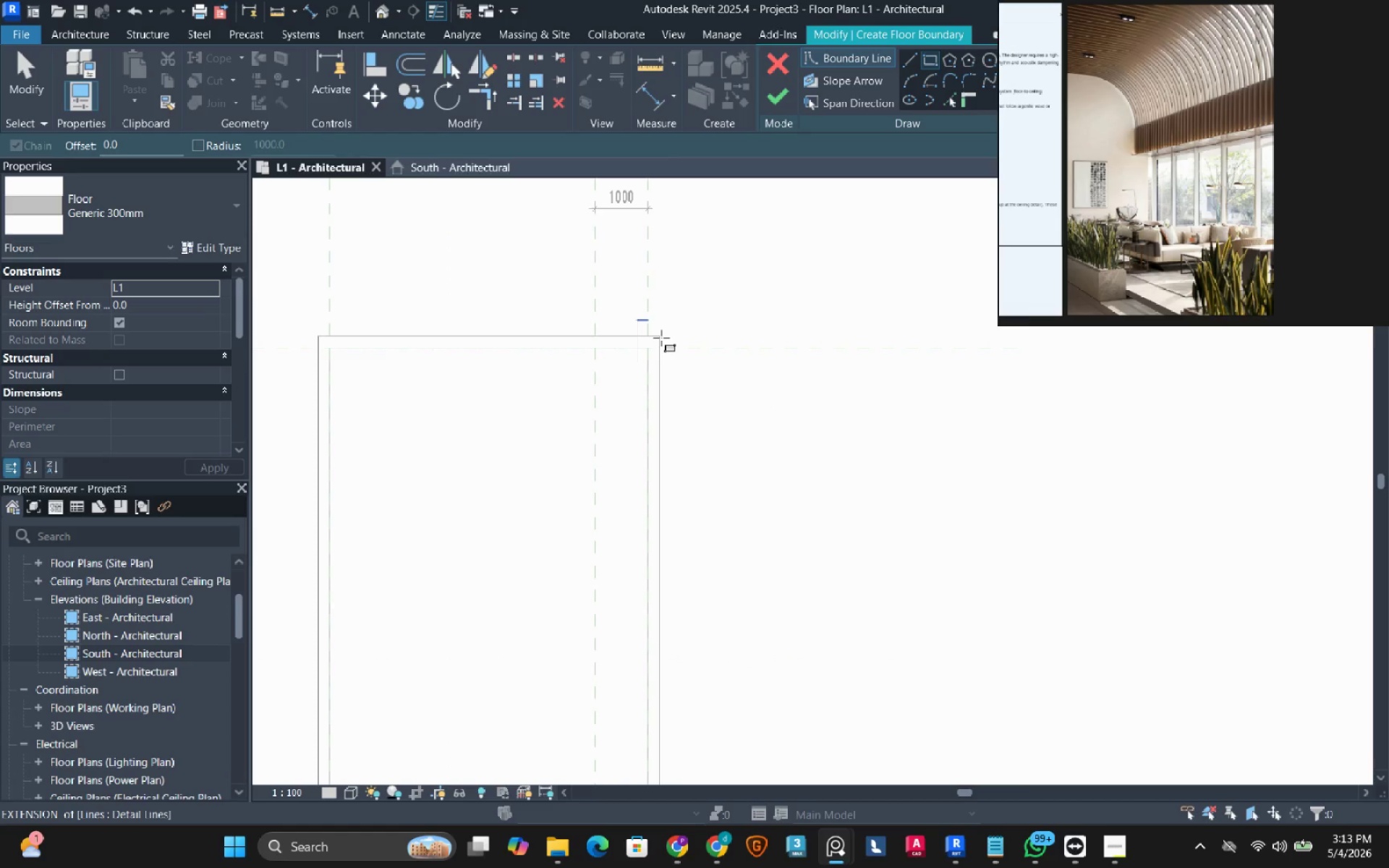 
middle_click([661, 338])
 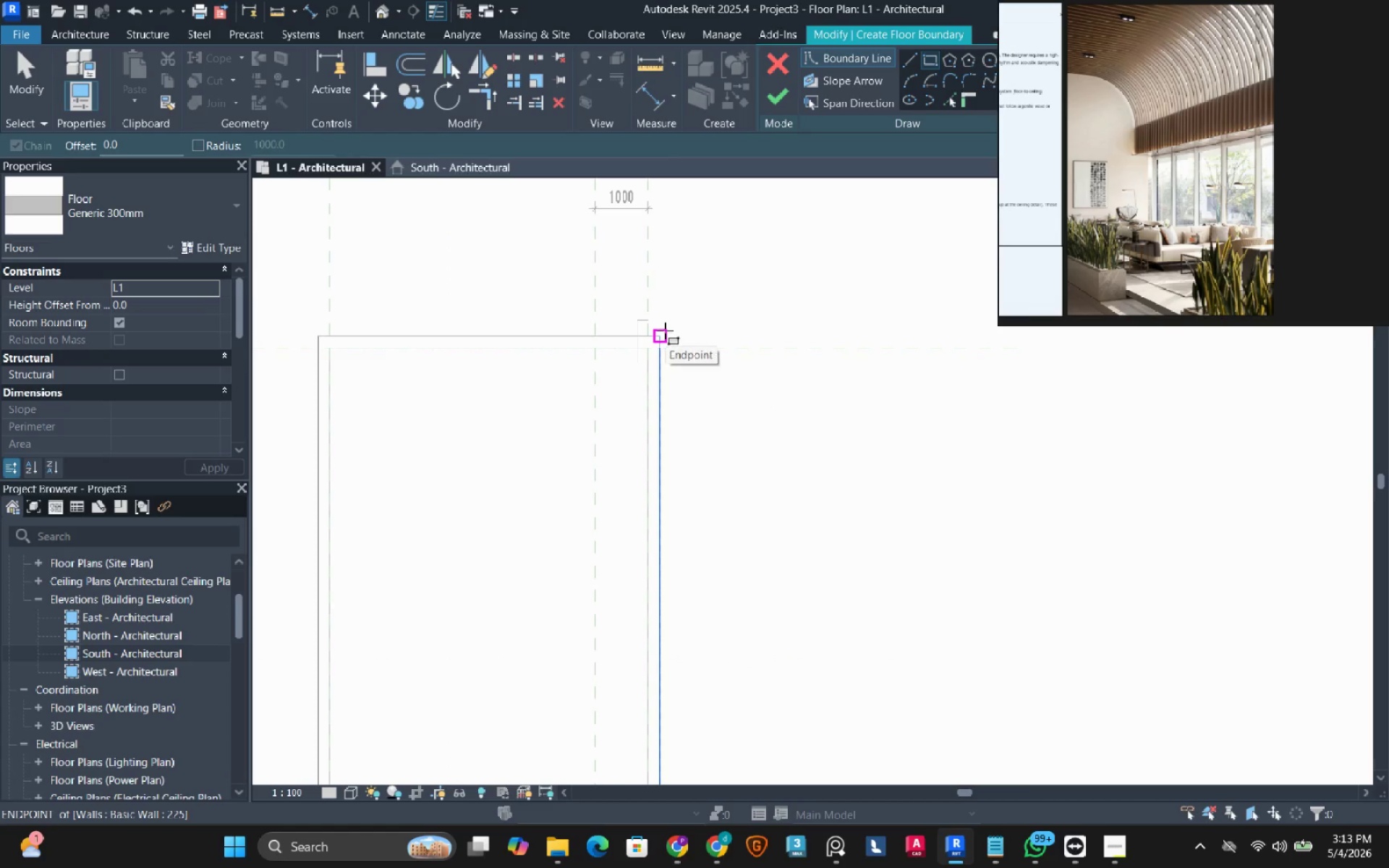 
left_click([665, 331])
 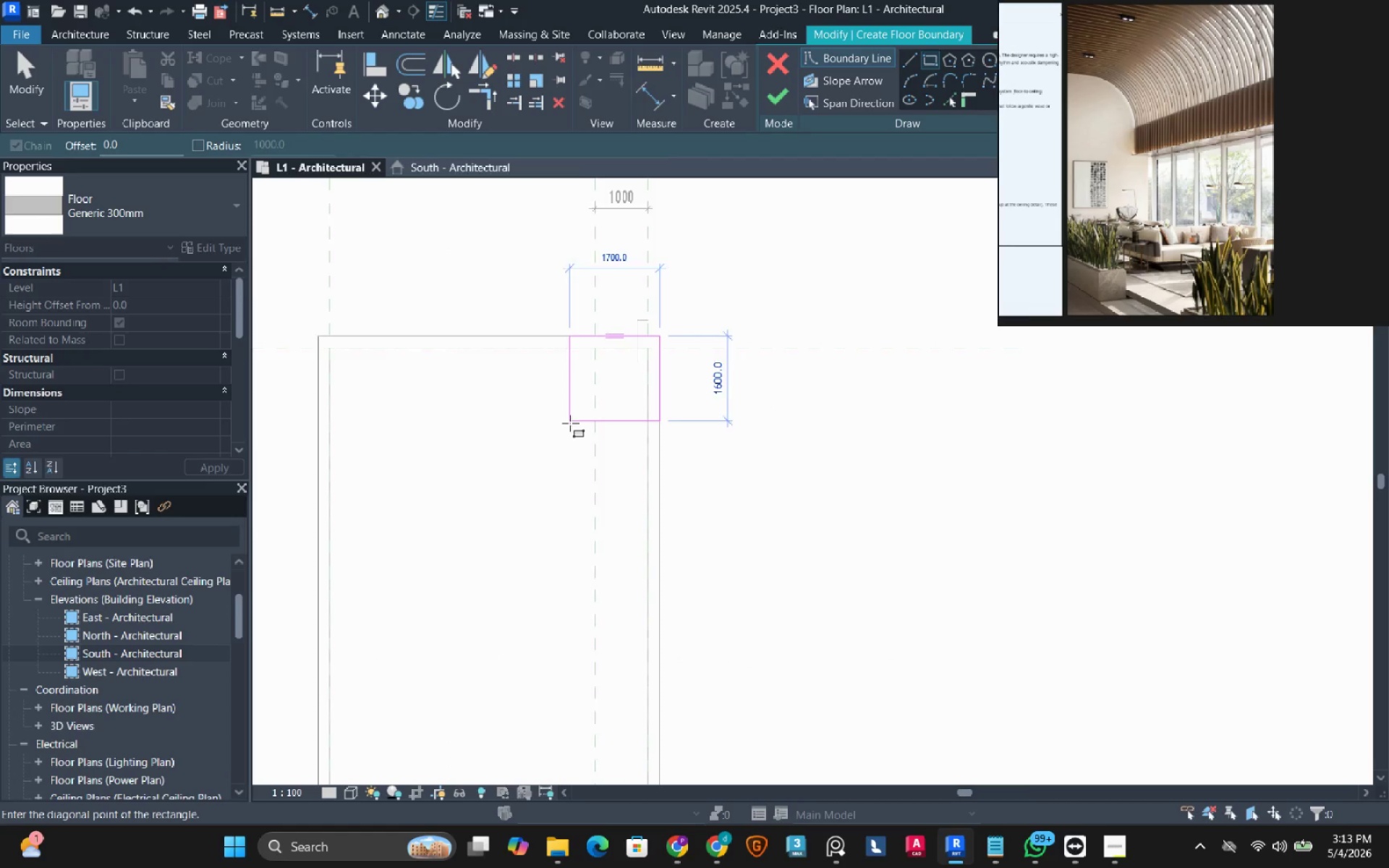 
scroll: coordinate [570, 423], scroll_direction: down, amount: 3.0
 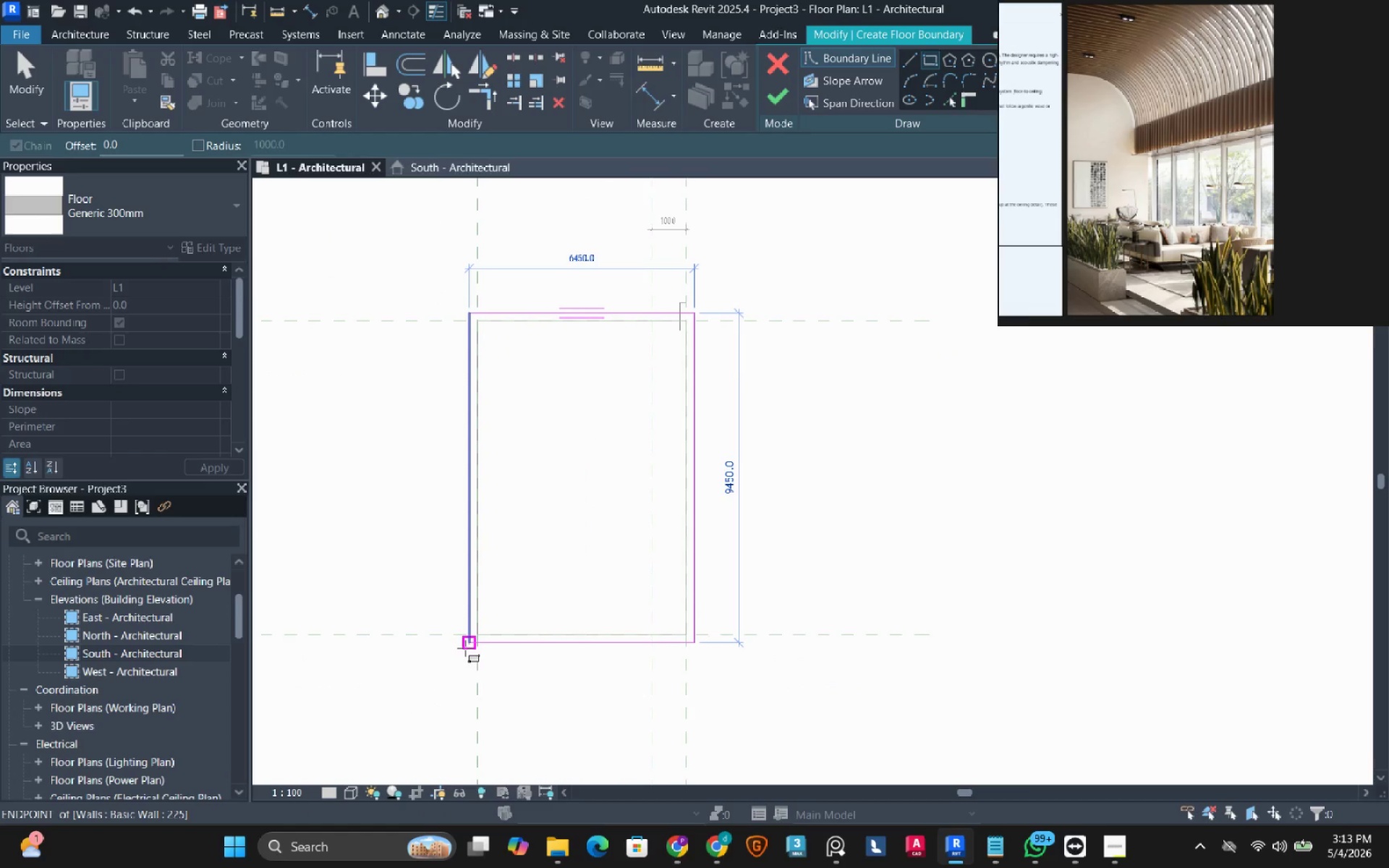 
left_click([465, 648])
 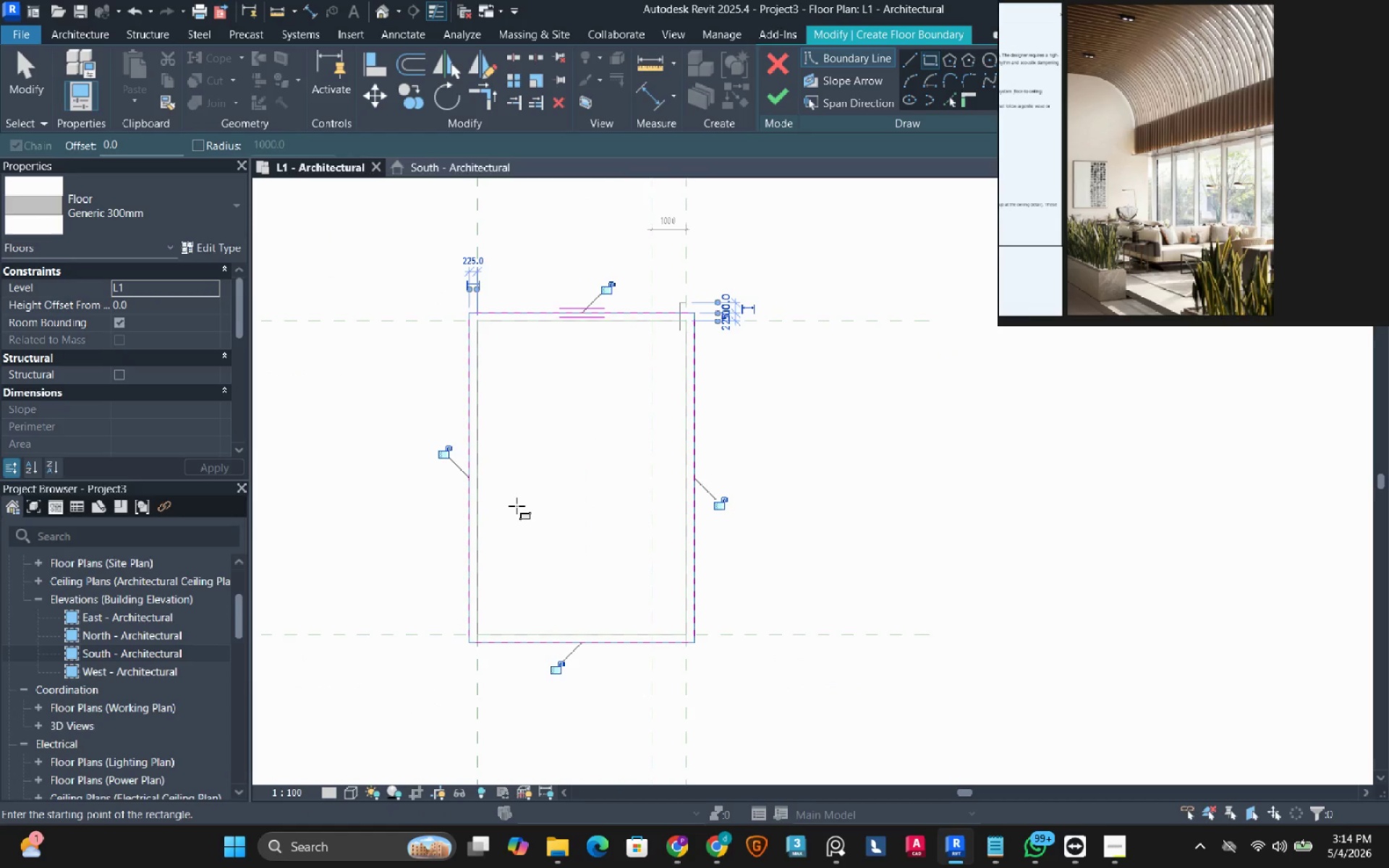 
wait(6.98)
 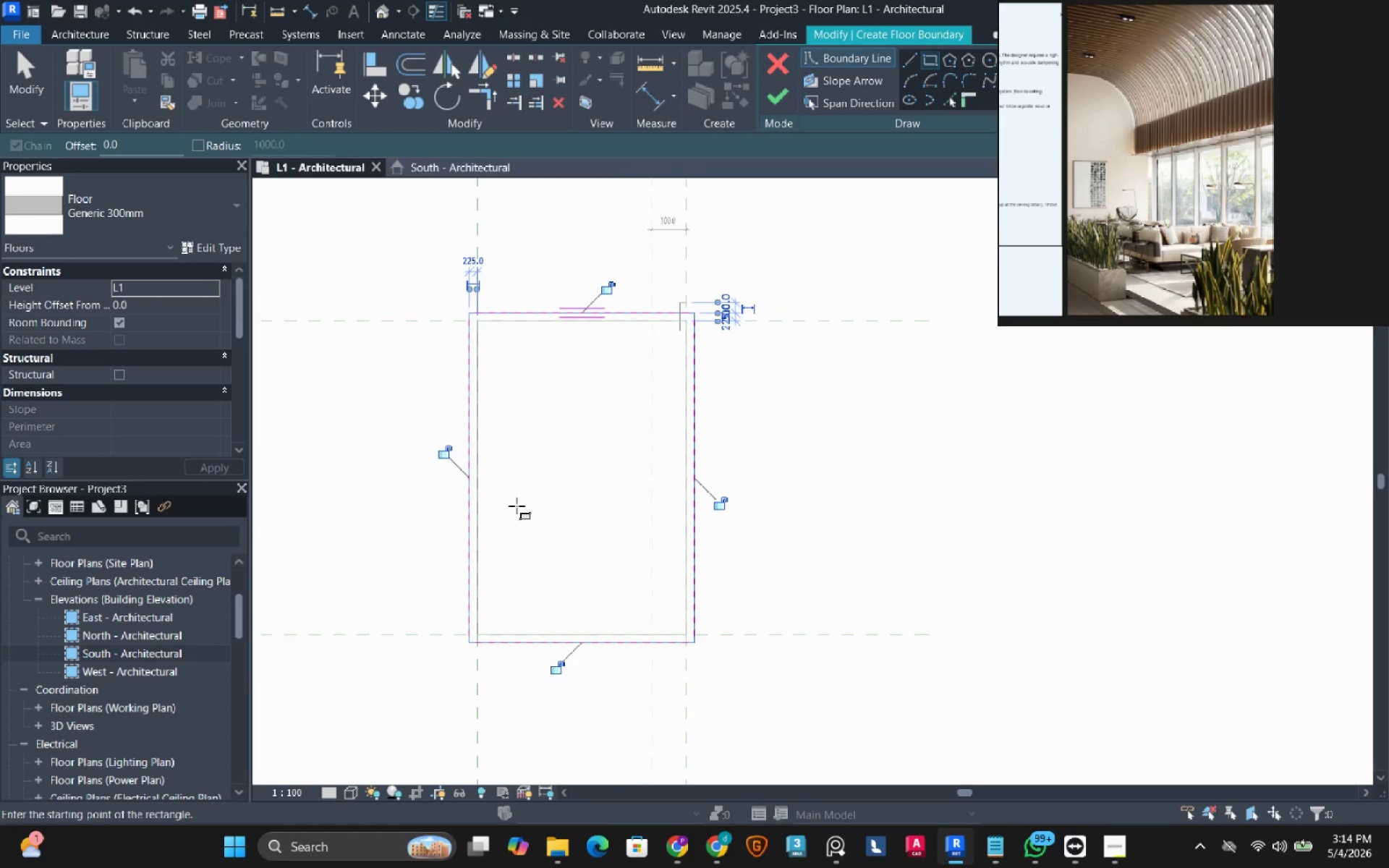 
left_click([776, 106])
 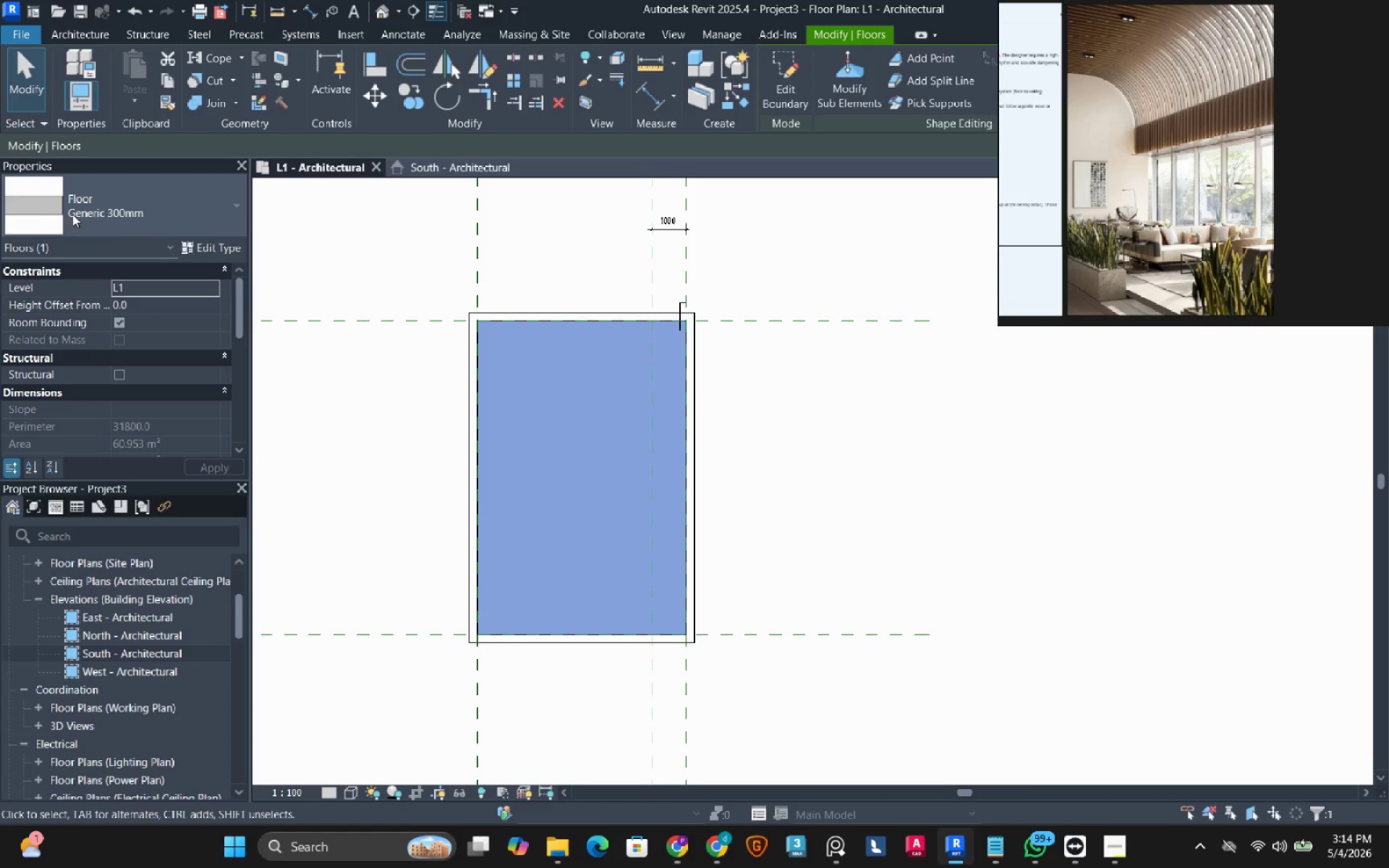 
left_click([153, 223])
 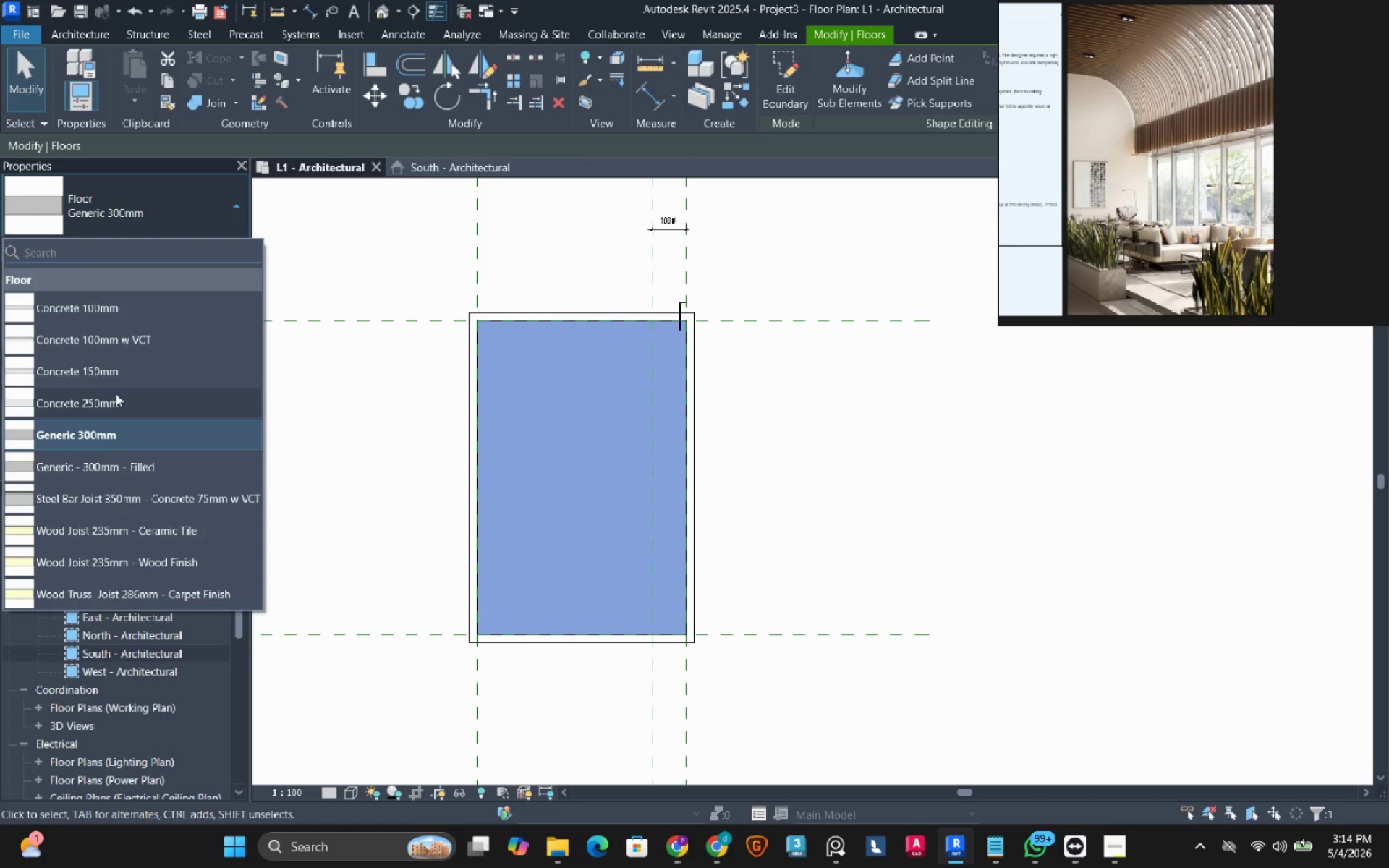 
left_click([123, 382])
 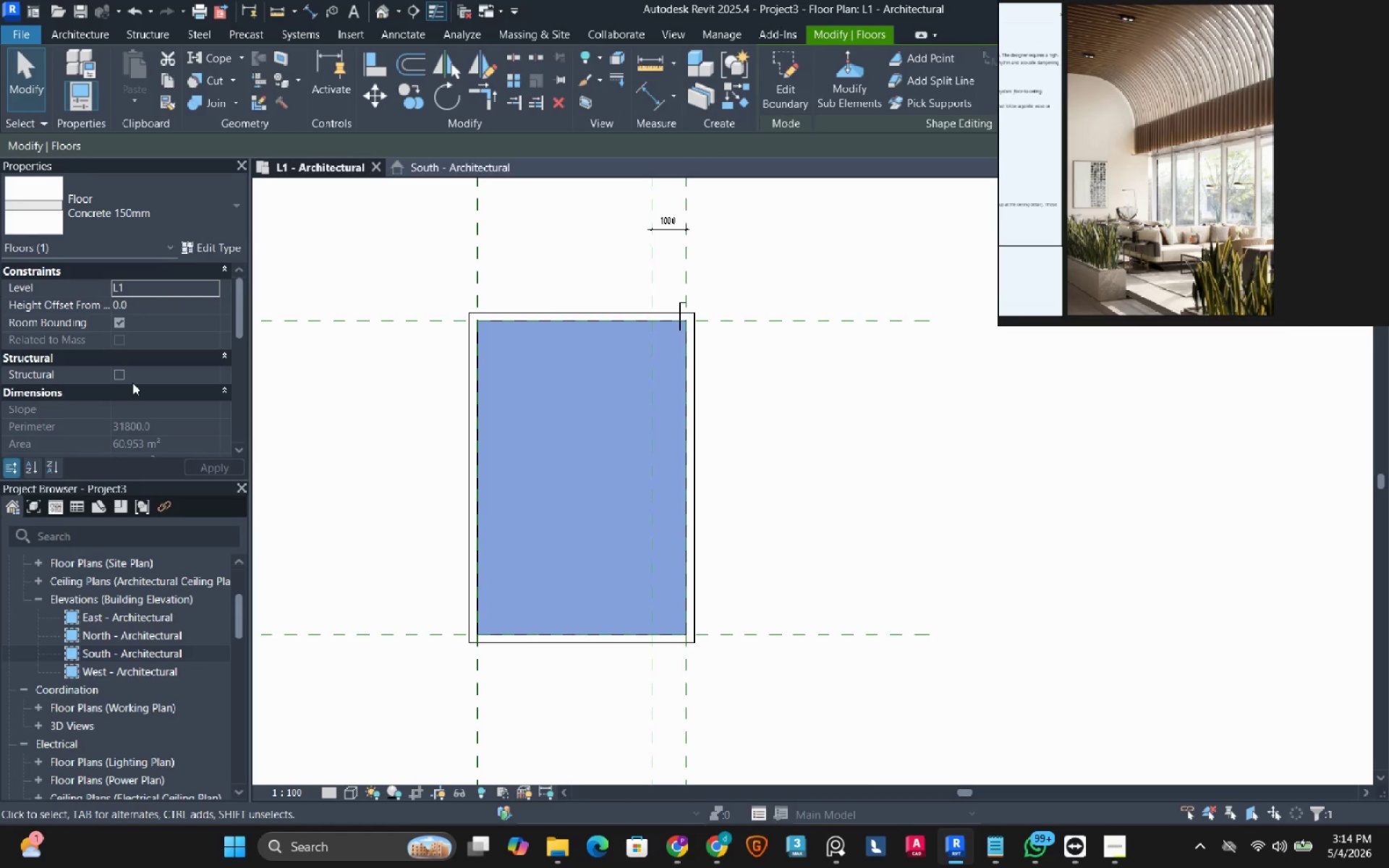 
left_click([797, 478])
 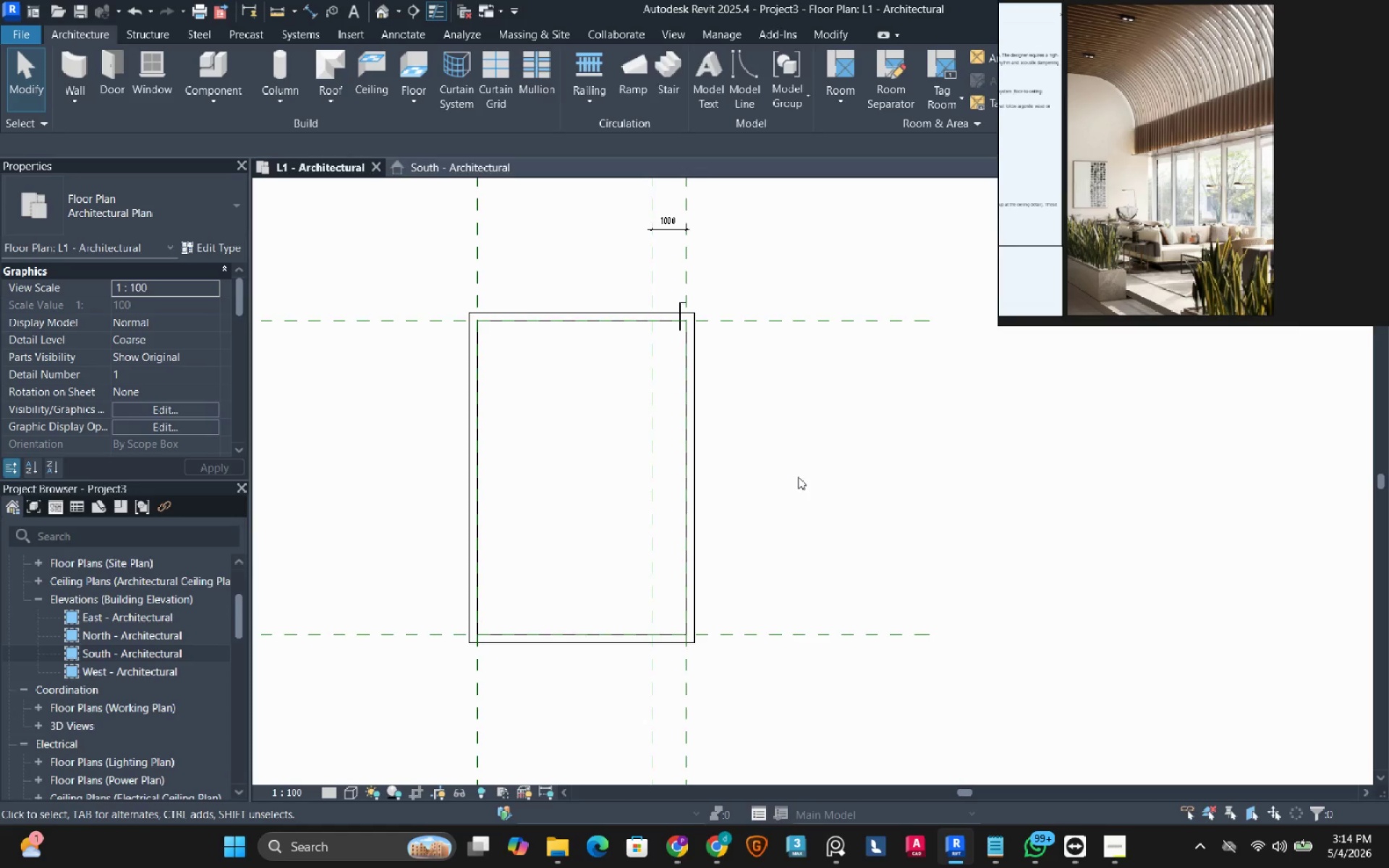 
wait(5.23)
 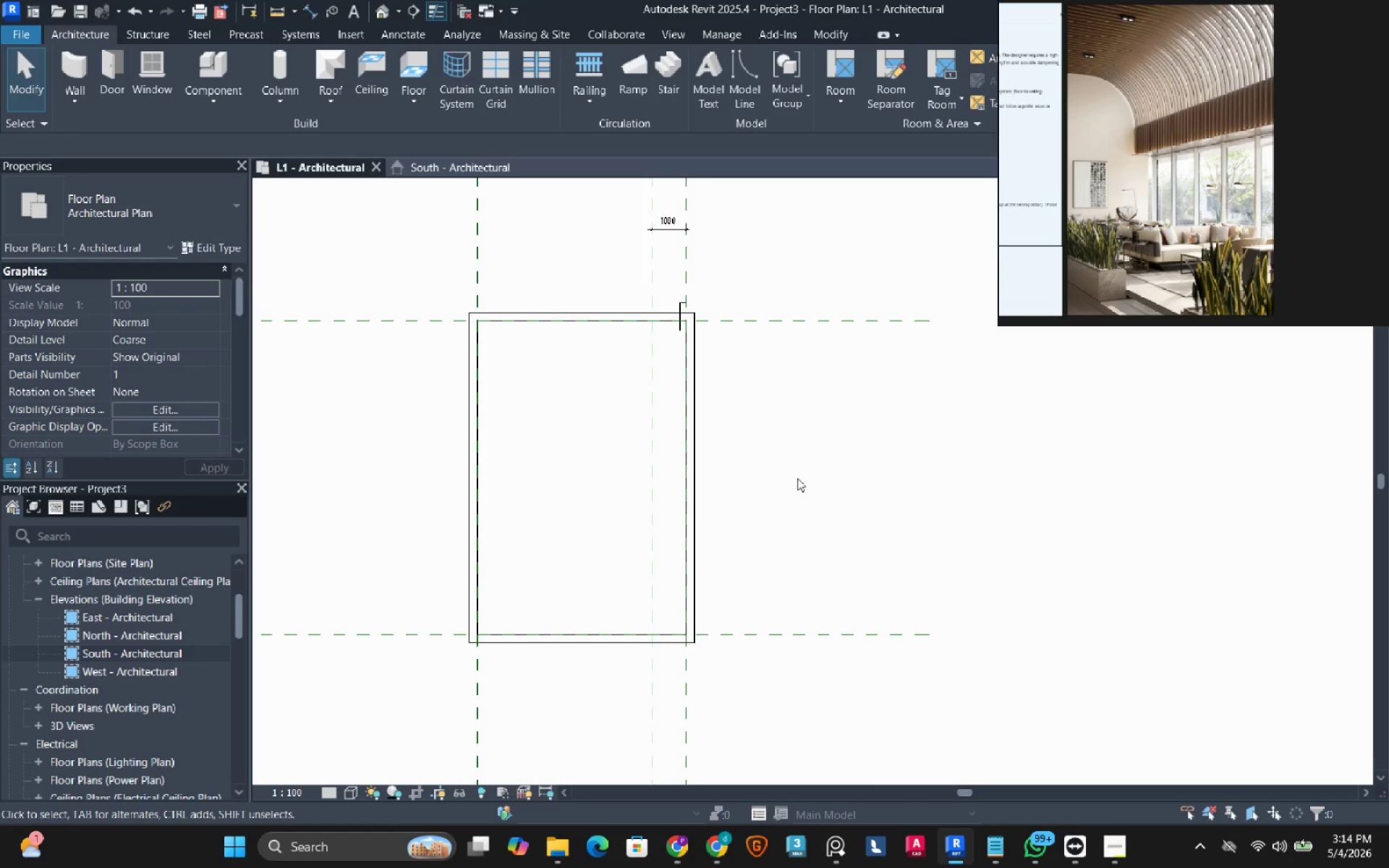 
scroll: coordinate [669, 303], scroll_direction: up, amount: 4.0
 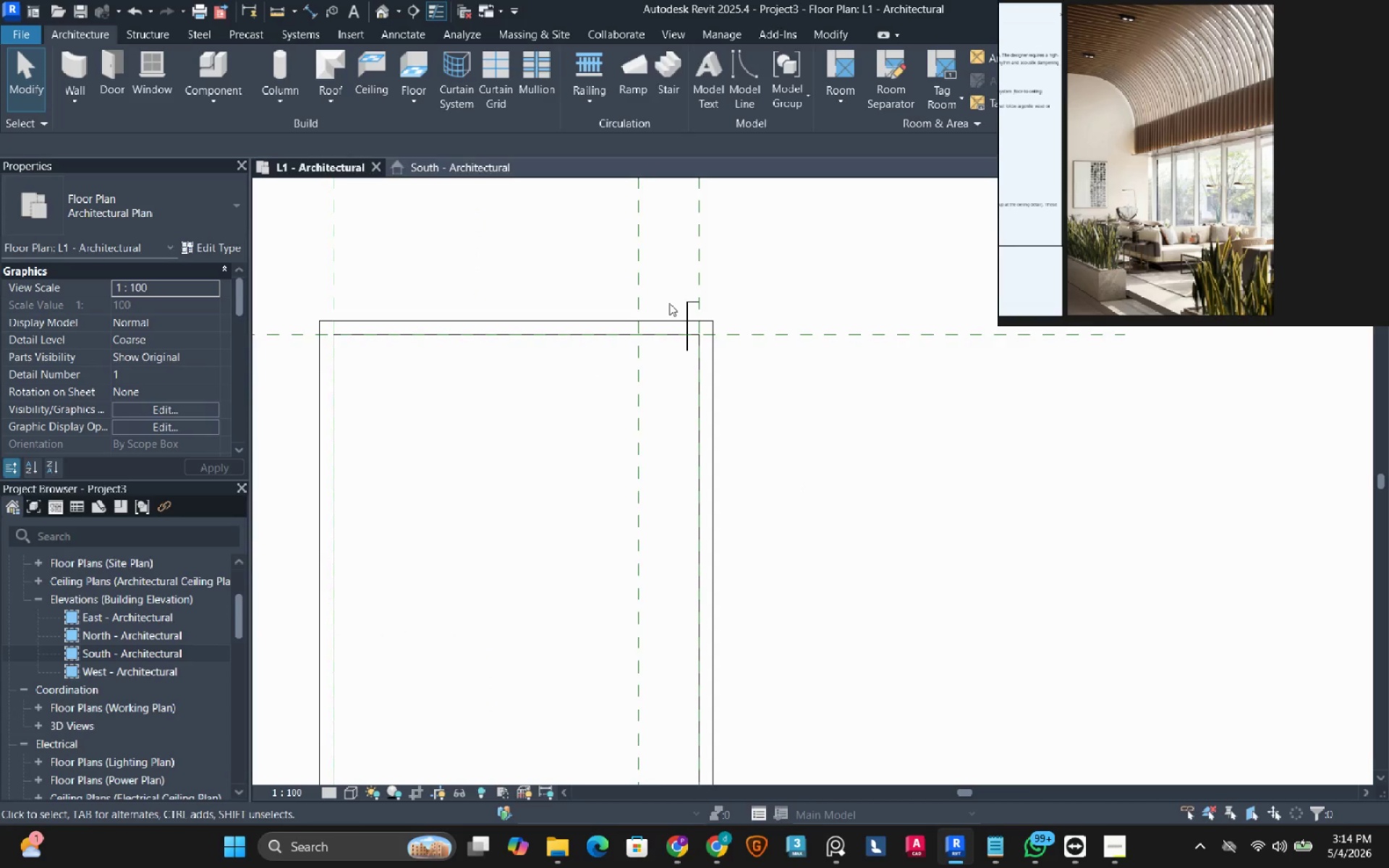 
scroll: coordinate [668, 311], scroll_direction: down, amount: 4.0
 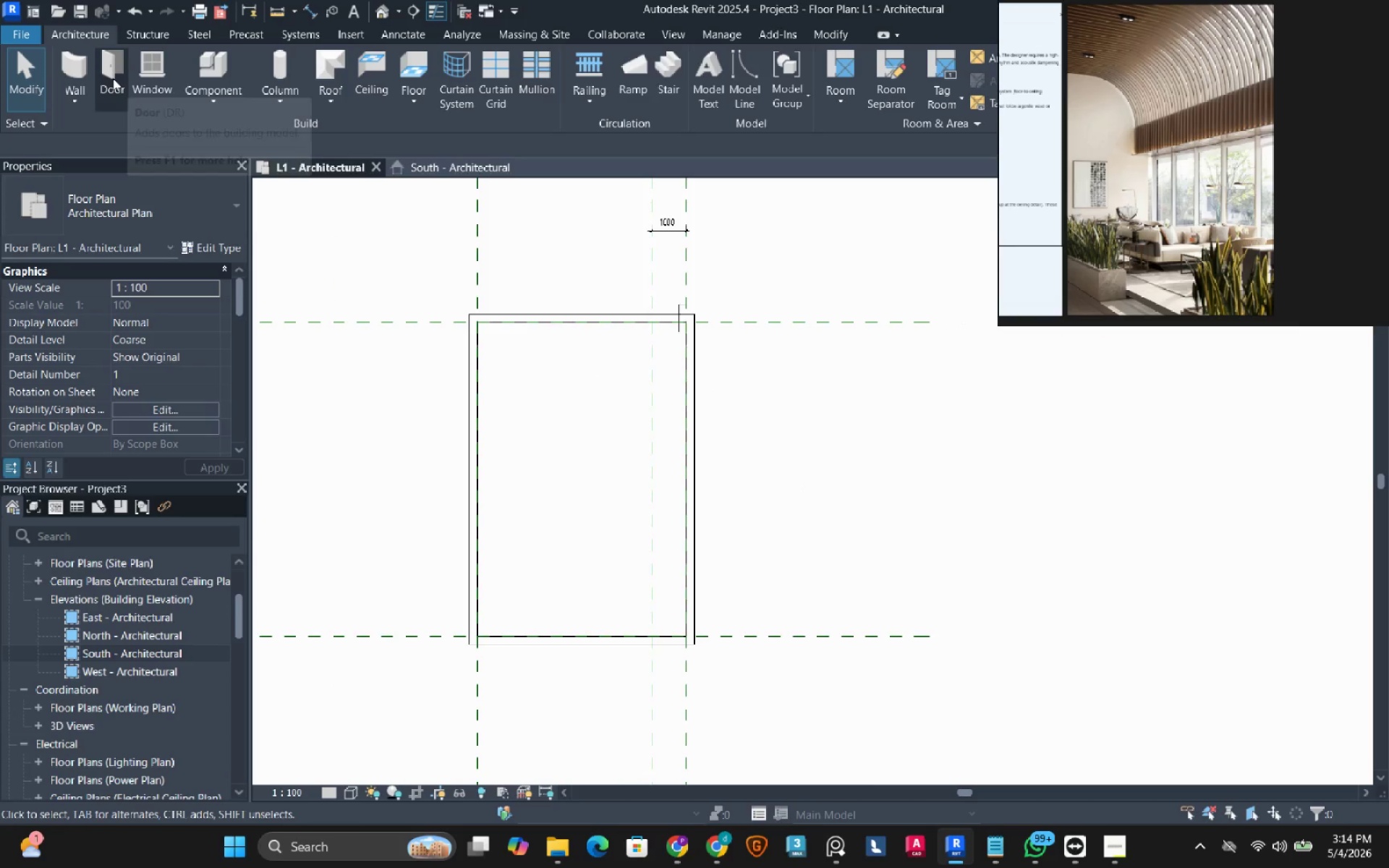 
left_click([83, 57])
 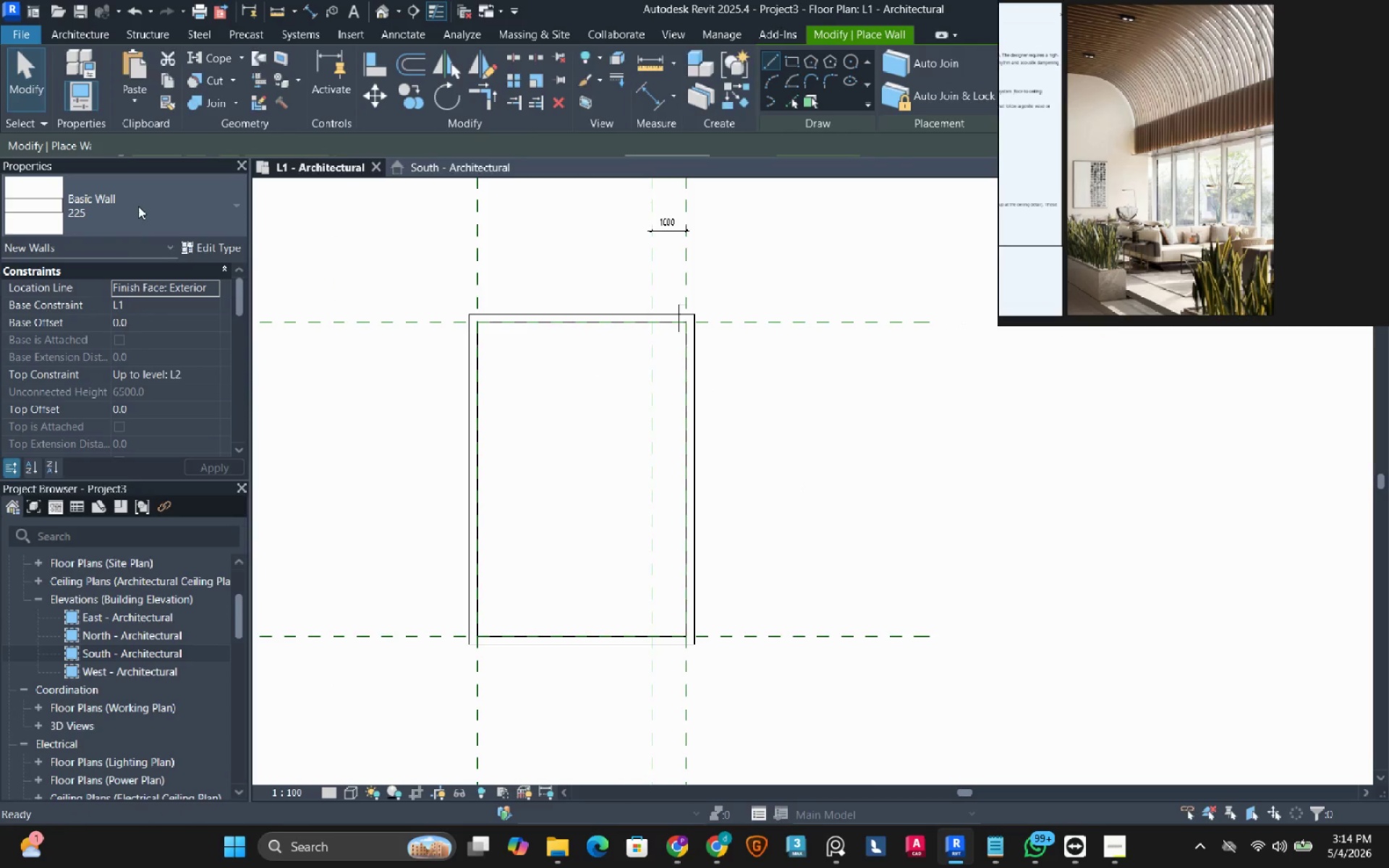 
left_click([140, 208])
 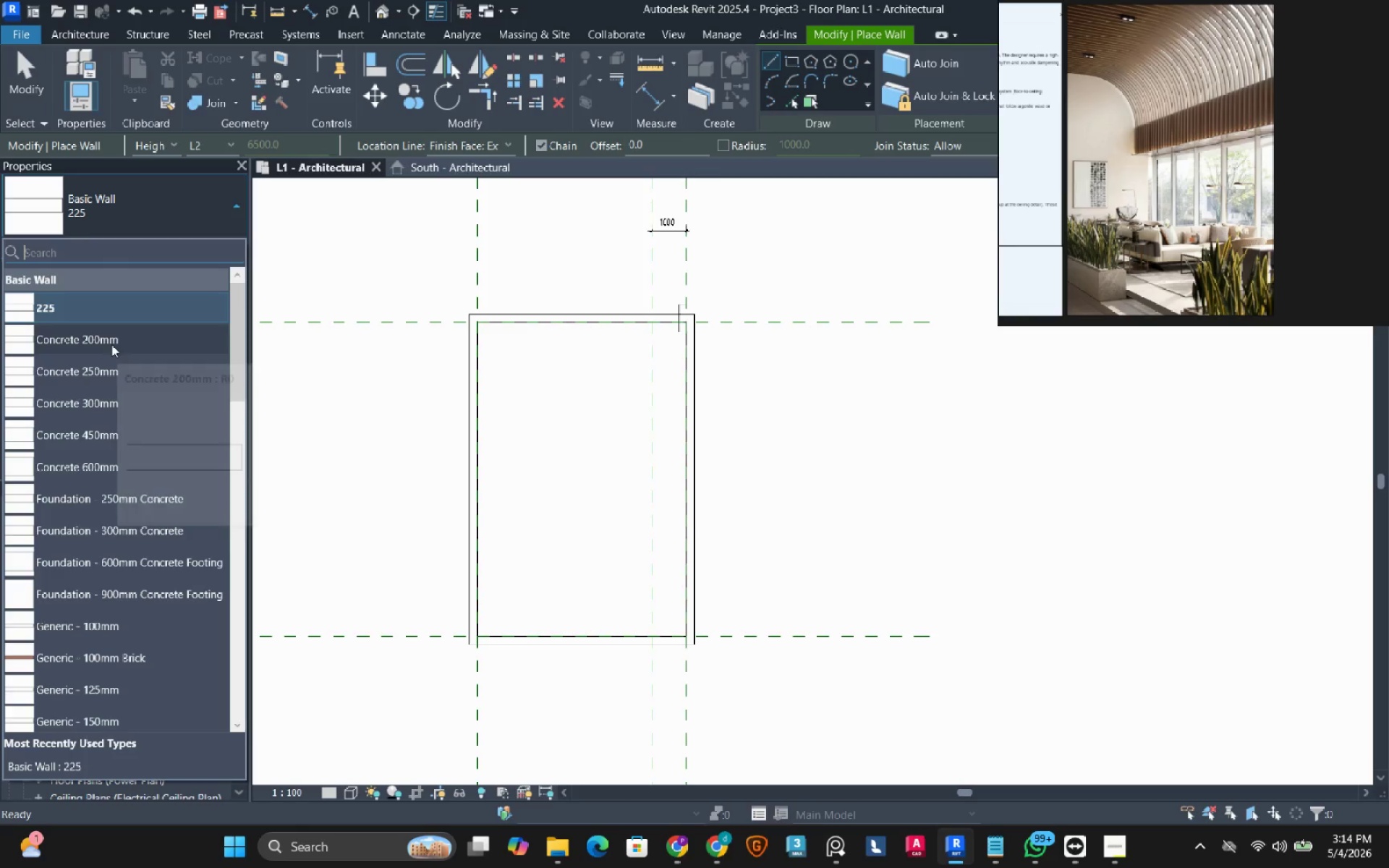 
scroll: coordinate [111, 477], scroll_direction: down, amount: 16.0
 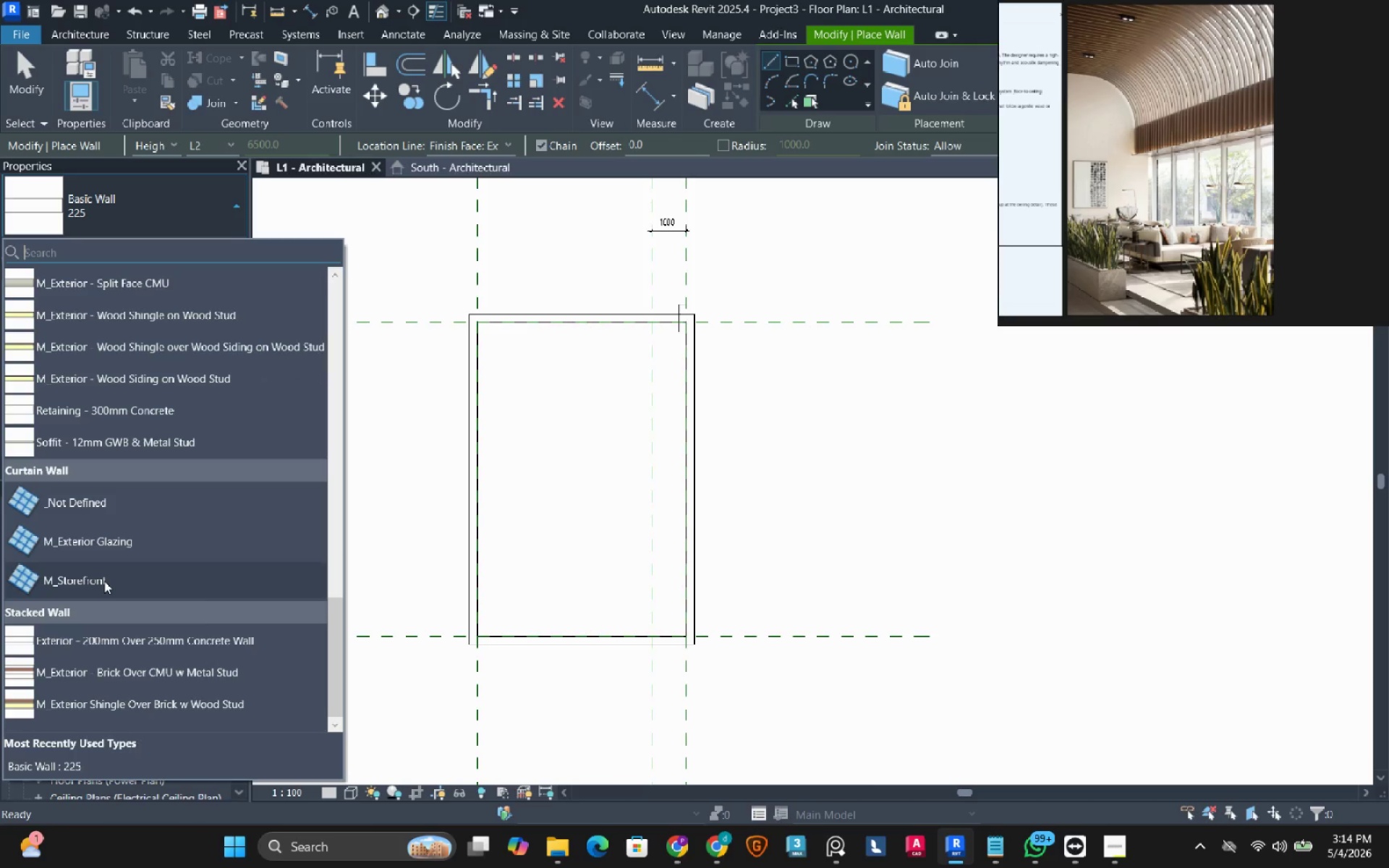 
left_click([104, 583])
 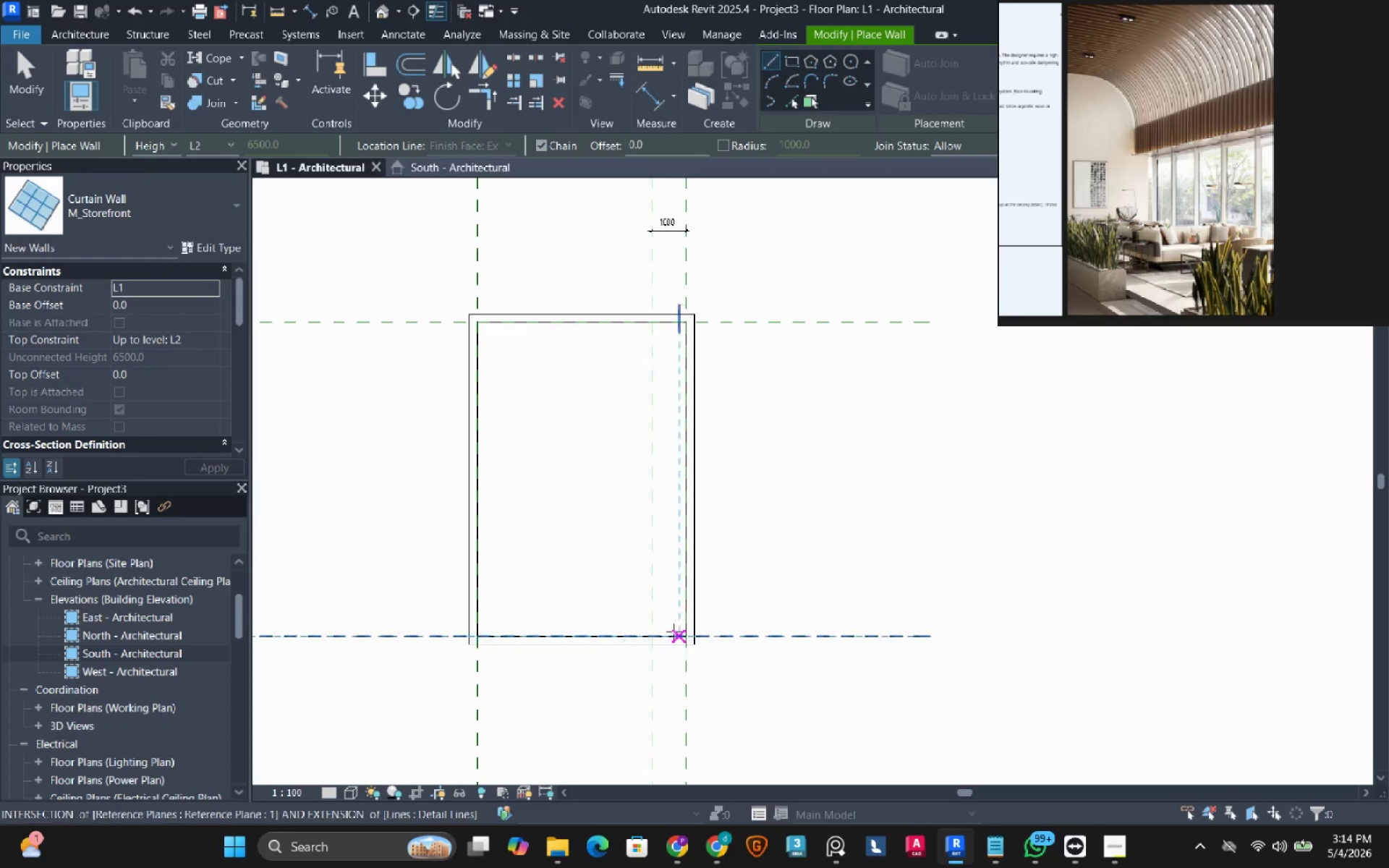 
scroll: coordinate [643, 331], scroll_direction: up, amount: 8.0
 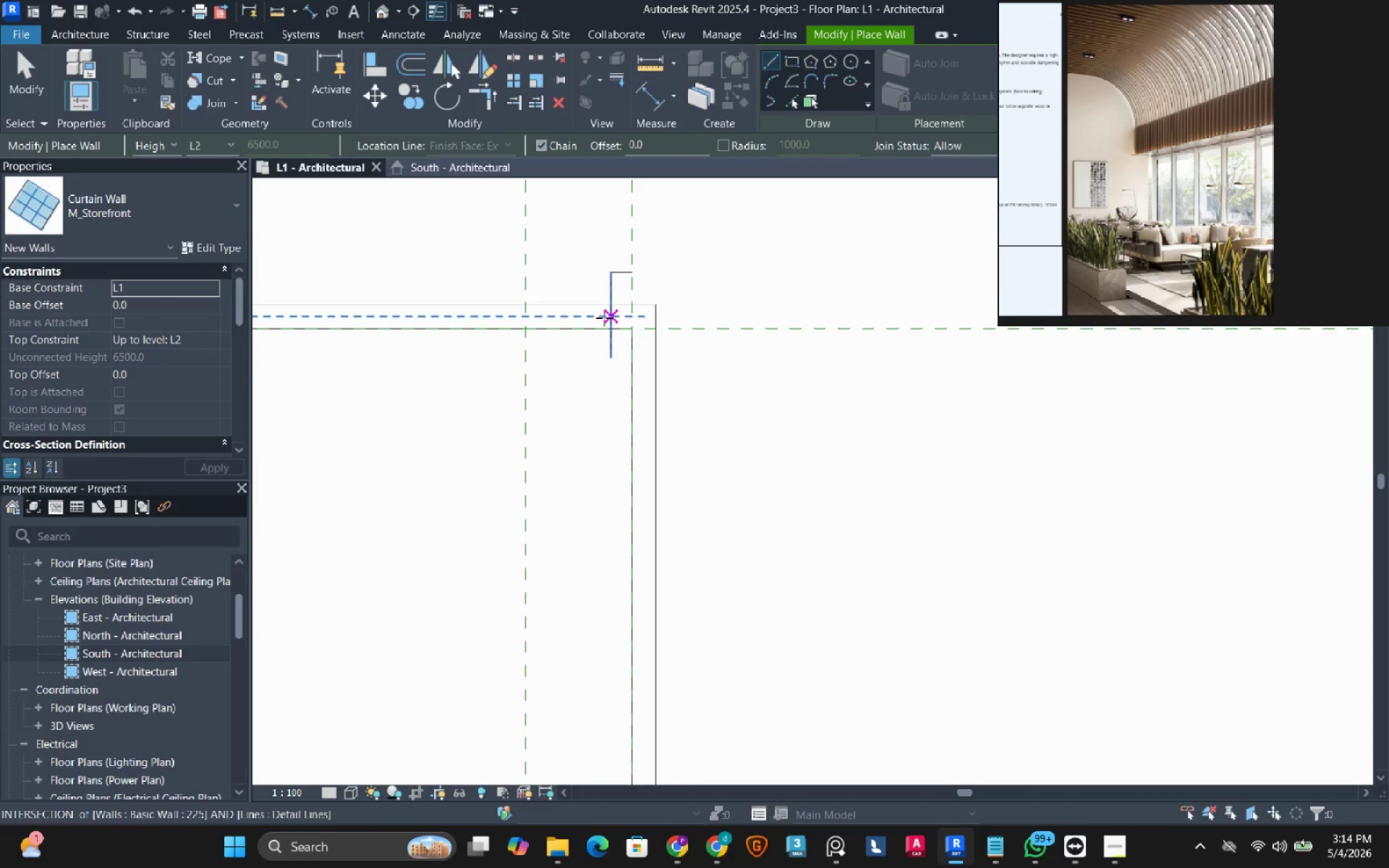 
key(Escape)
 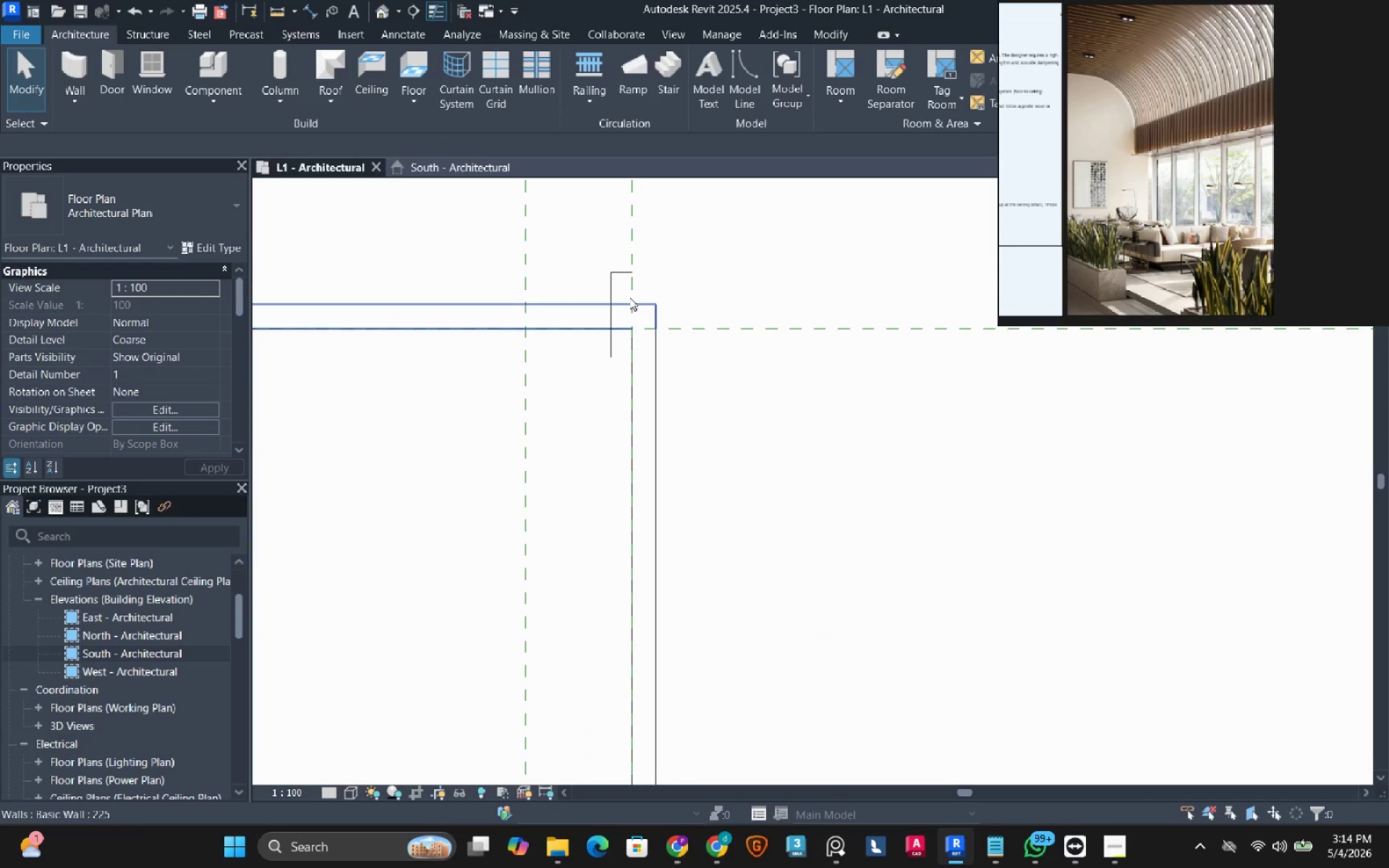 
key(Escape)
 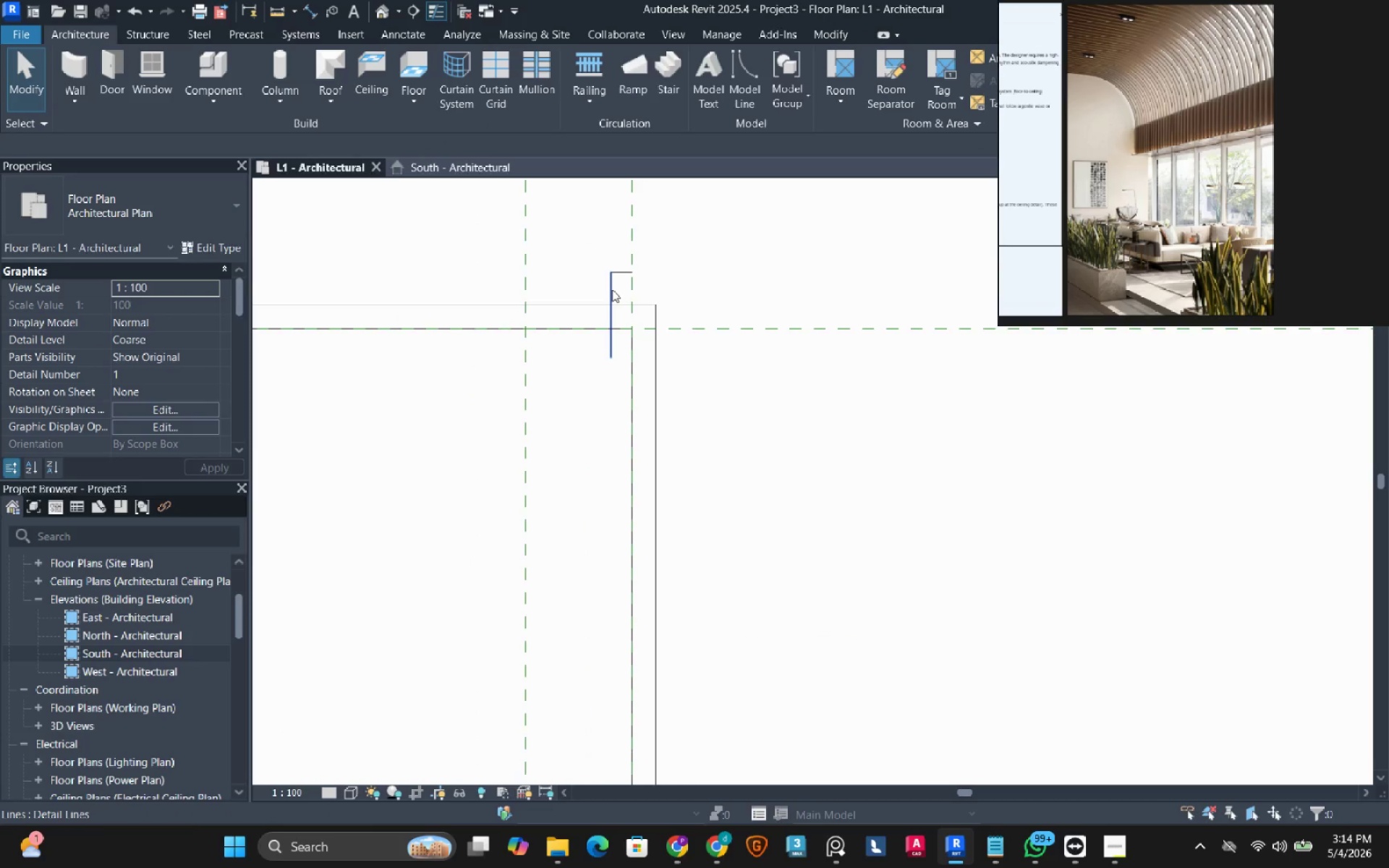 
left_click([612, 289])
 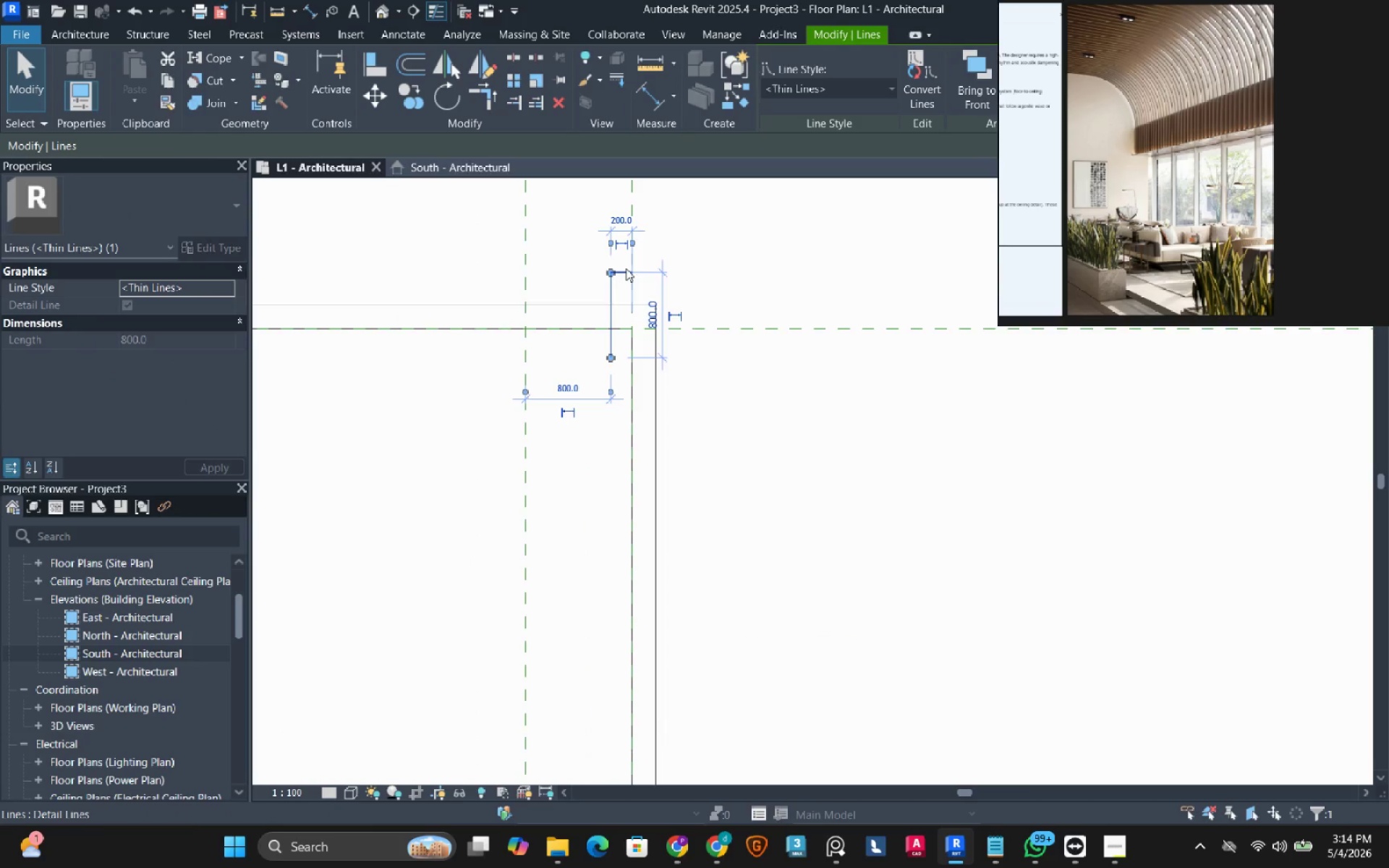 
scroll: coordinate [625, 270], scroll_direction: up, amount: 4.0
 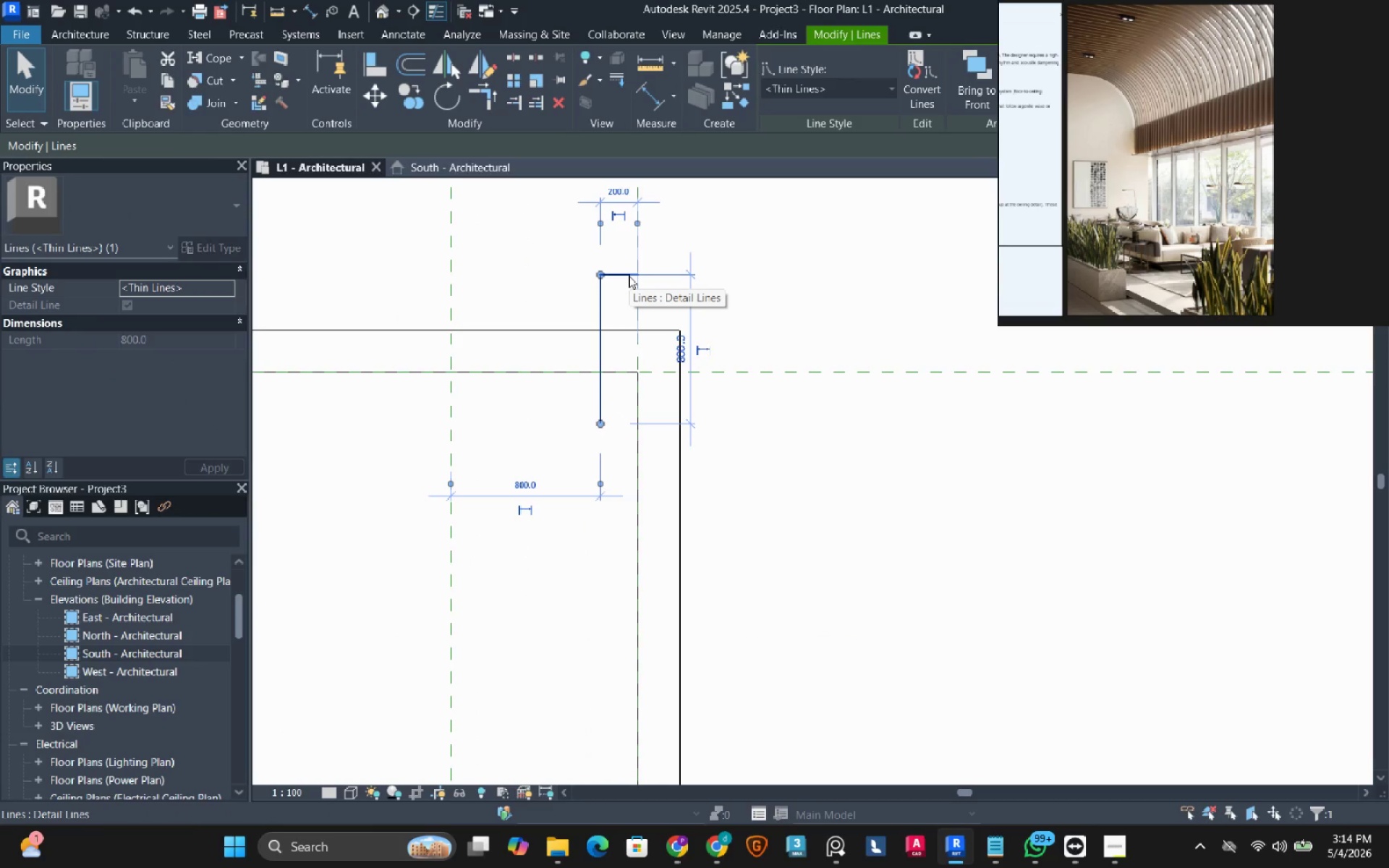 
hold_key(key=ControlLeft, duration=0.38)
left_click([629, 276])
 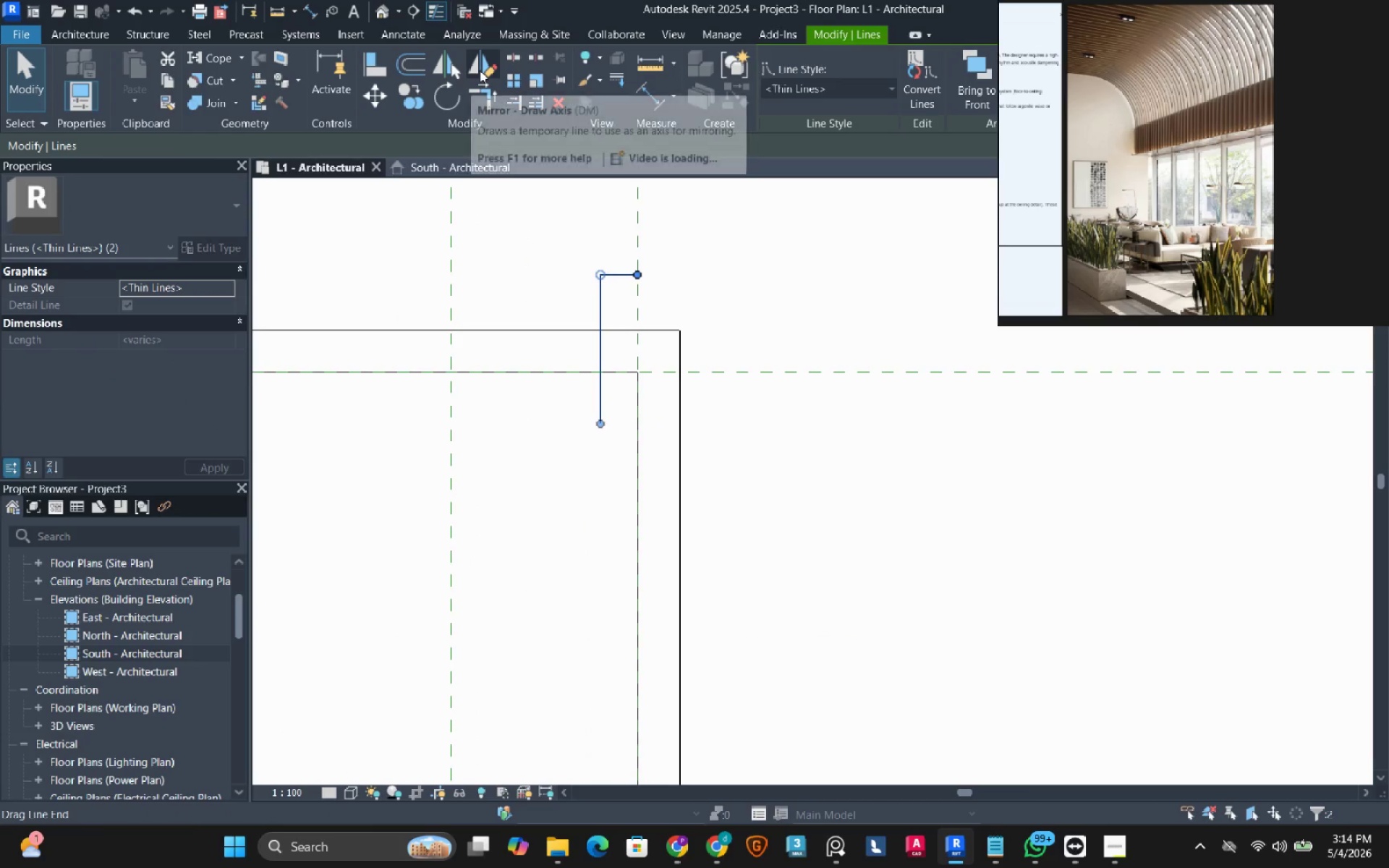 
scroll: coordinate [619, 430], scroll_direction: down, amount: 12.0
 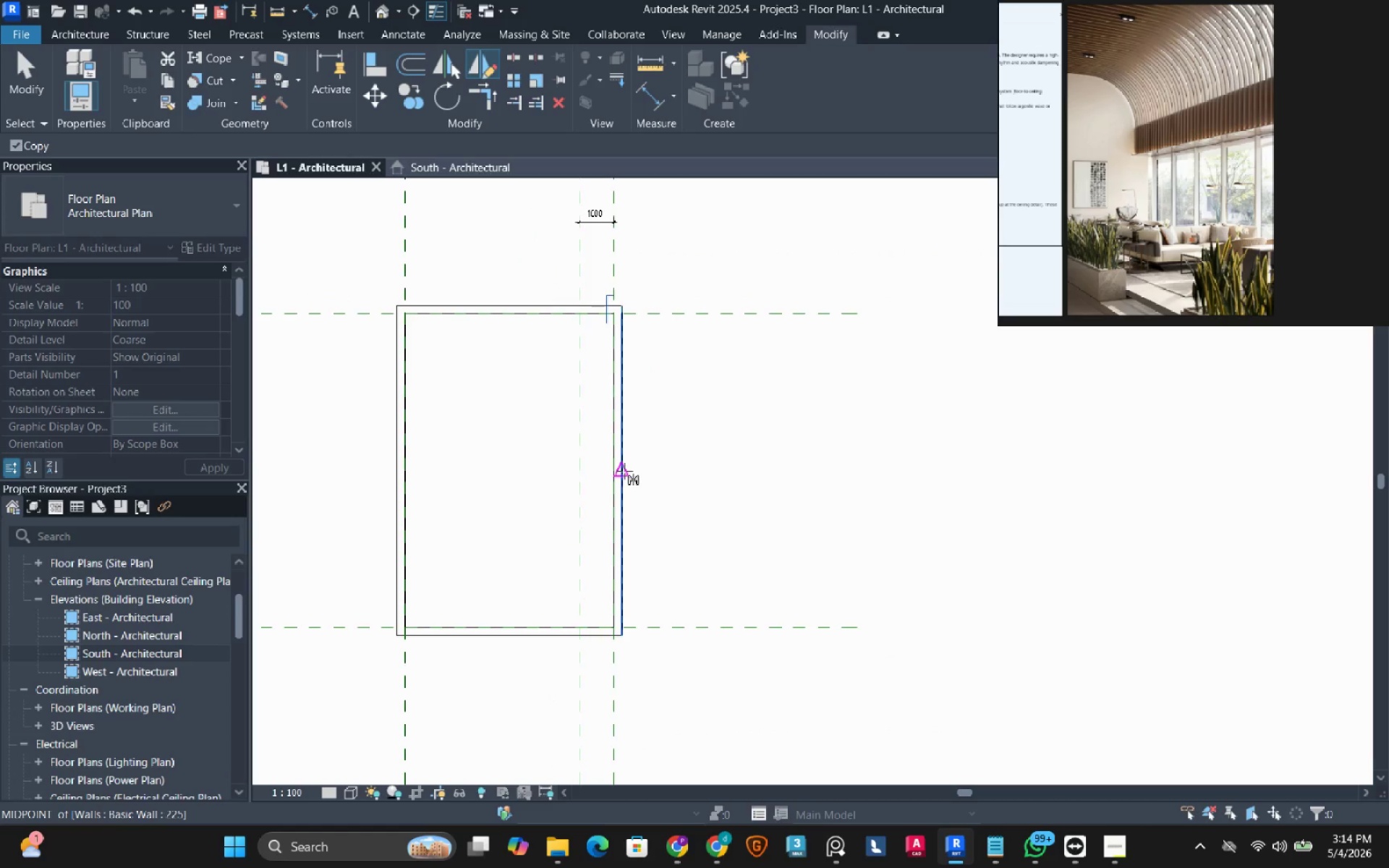 
left_click([624, 471])
 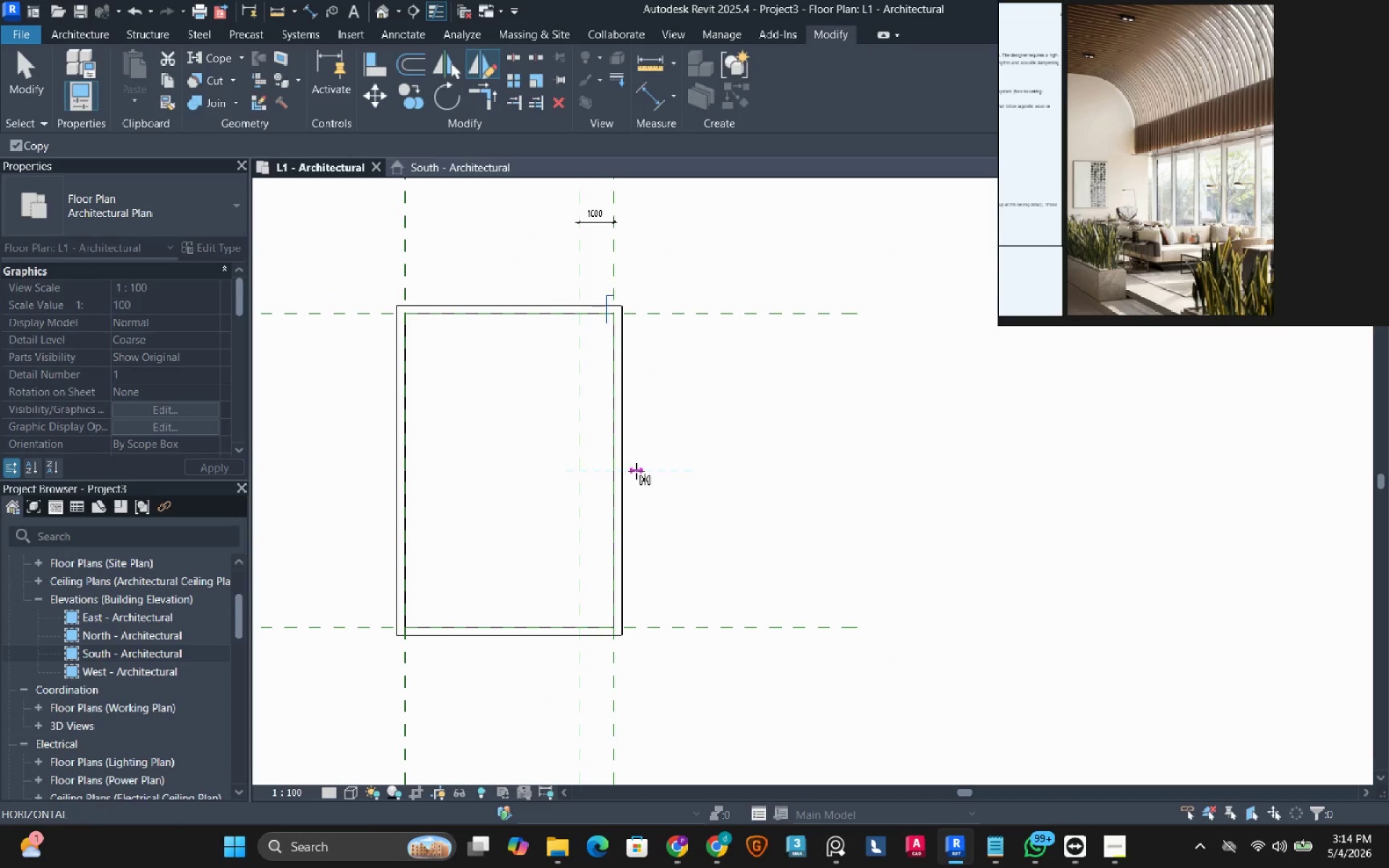 
left_click([636, 471])
 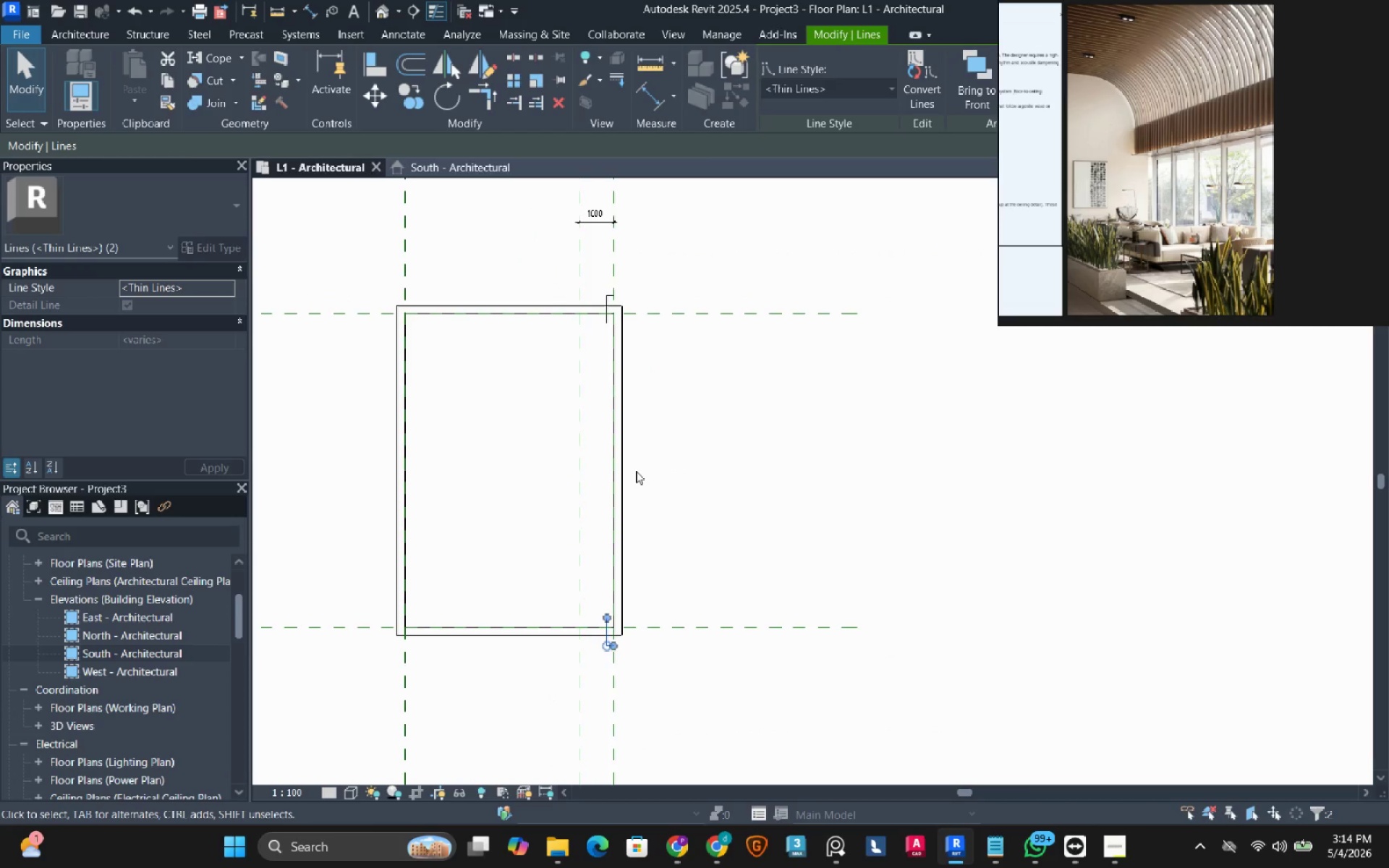 
key(Escape)
 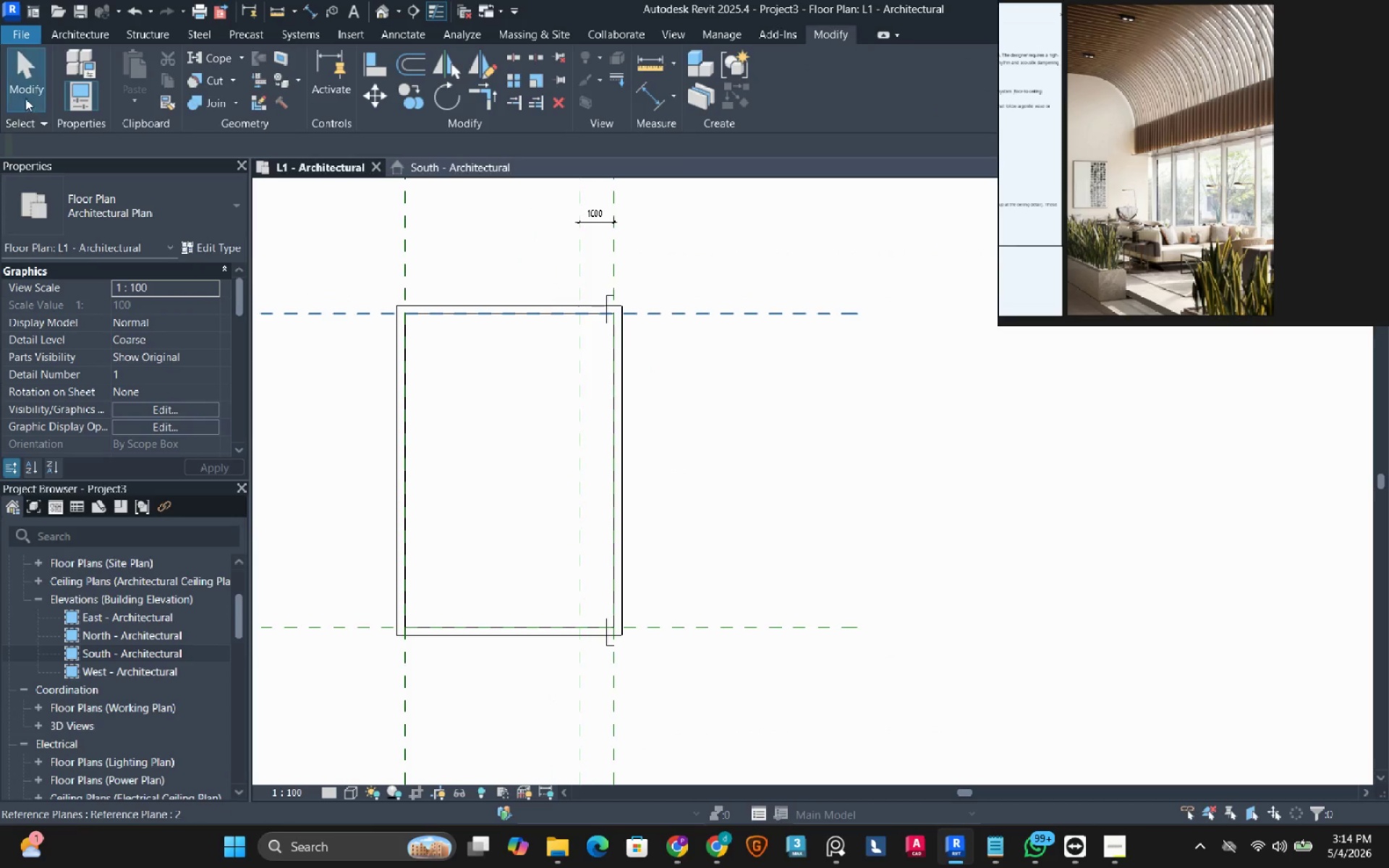 
double_click([82, 66])
 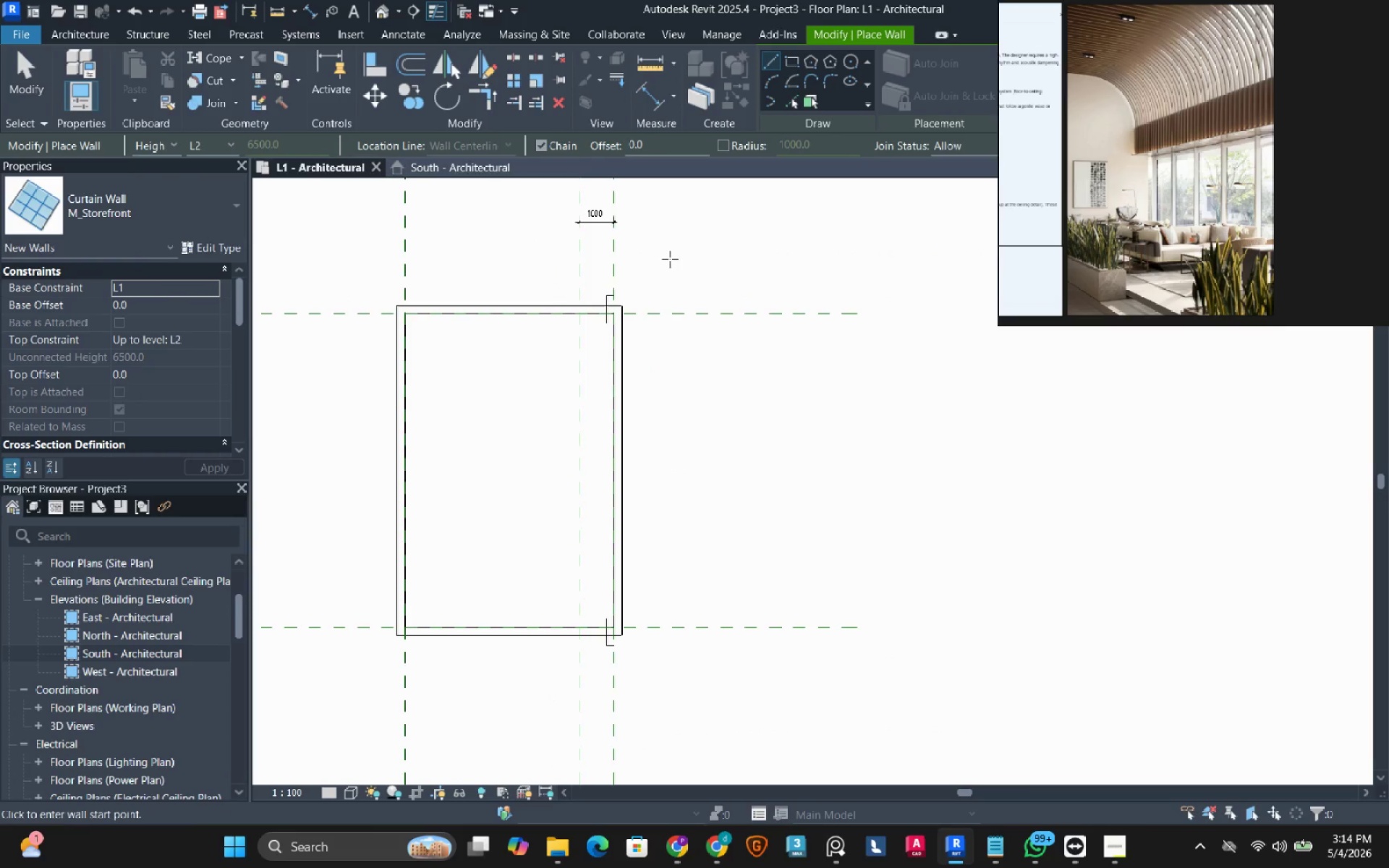 
scroll: coordinate [625, 302], scroll_direction: up, amount: 4.0
 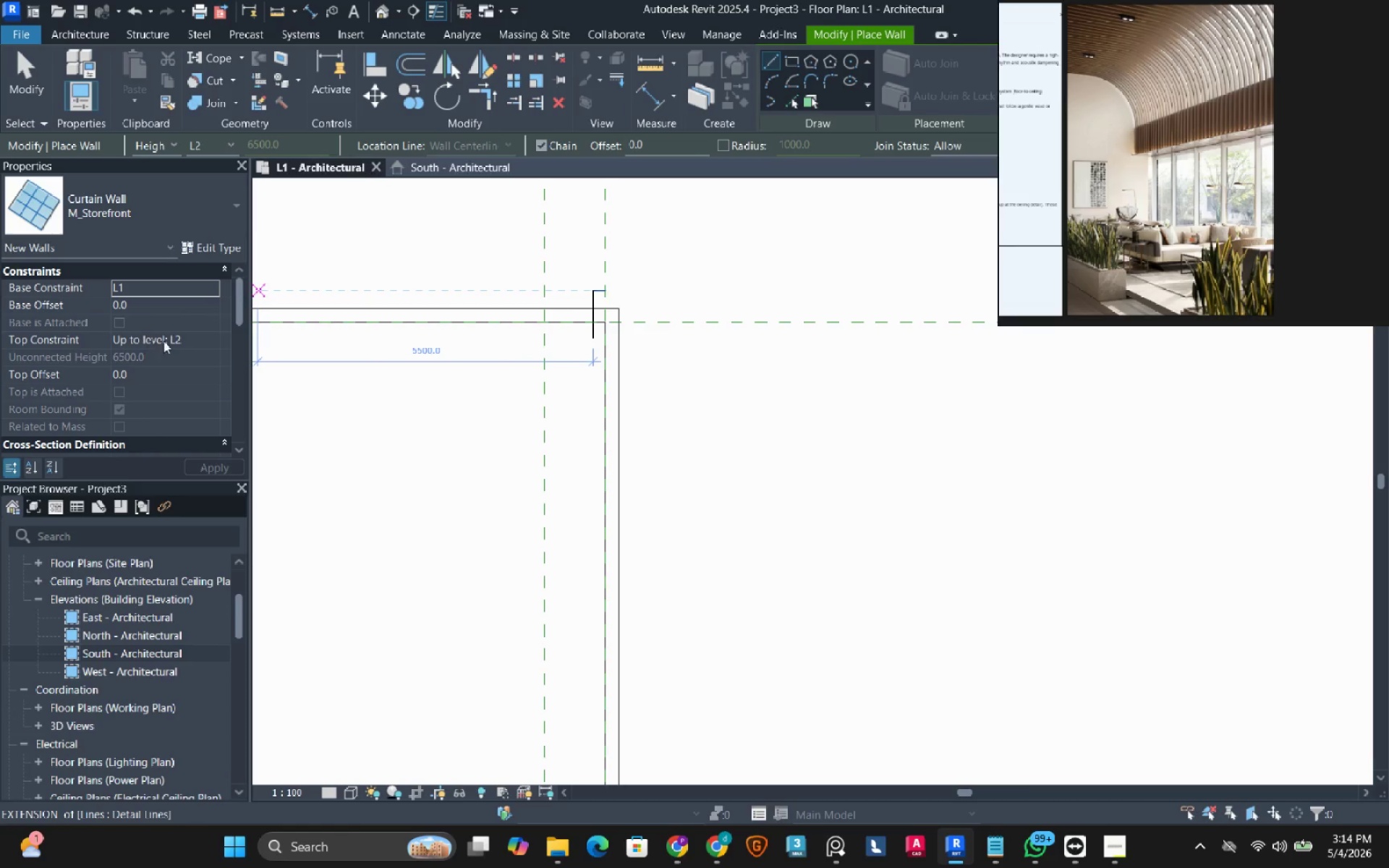 
left_click([157, 373])
 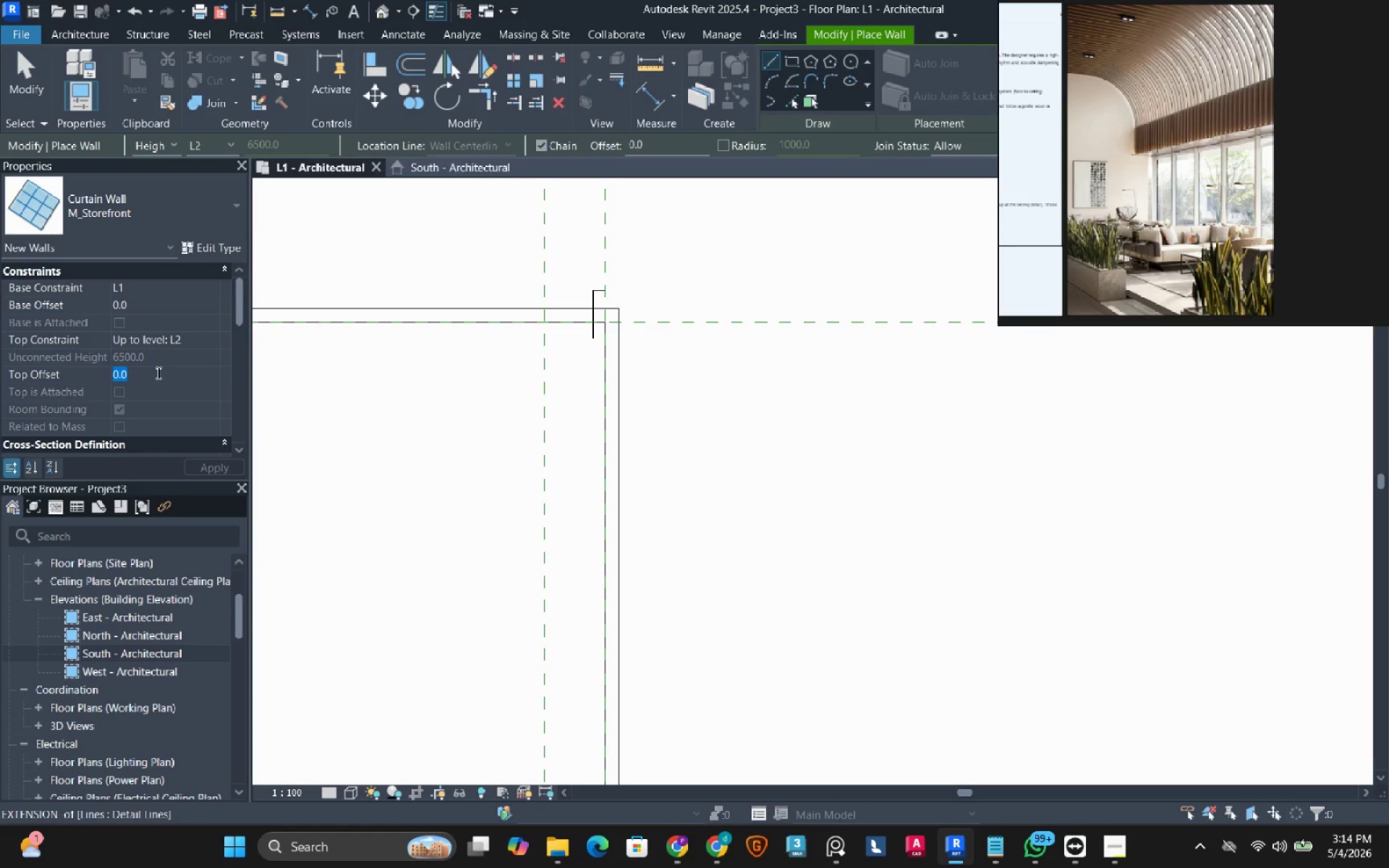 
key(NumpadSubtract)
 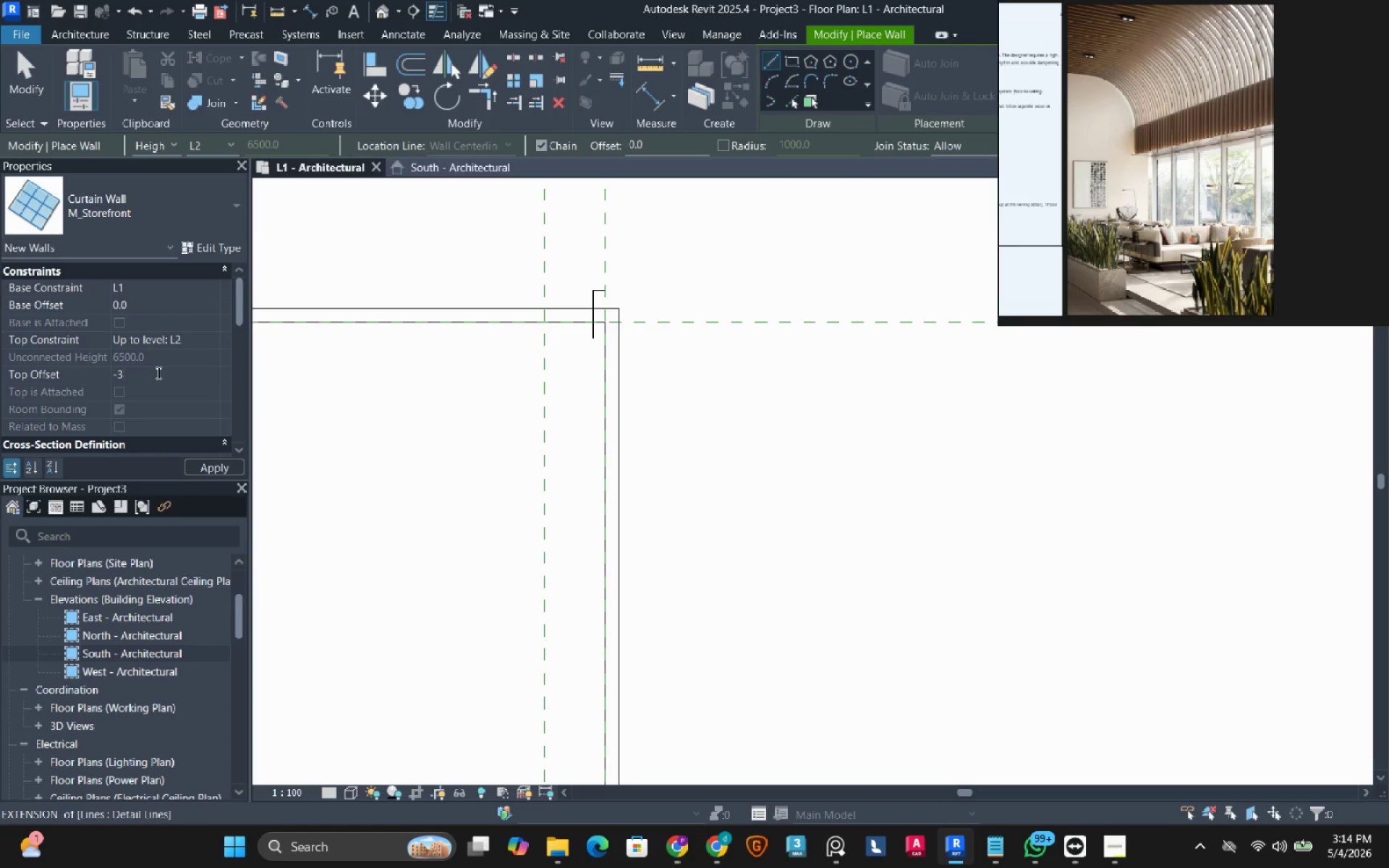 
key(Numpad3)
 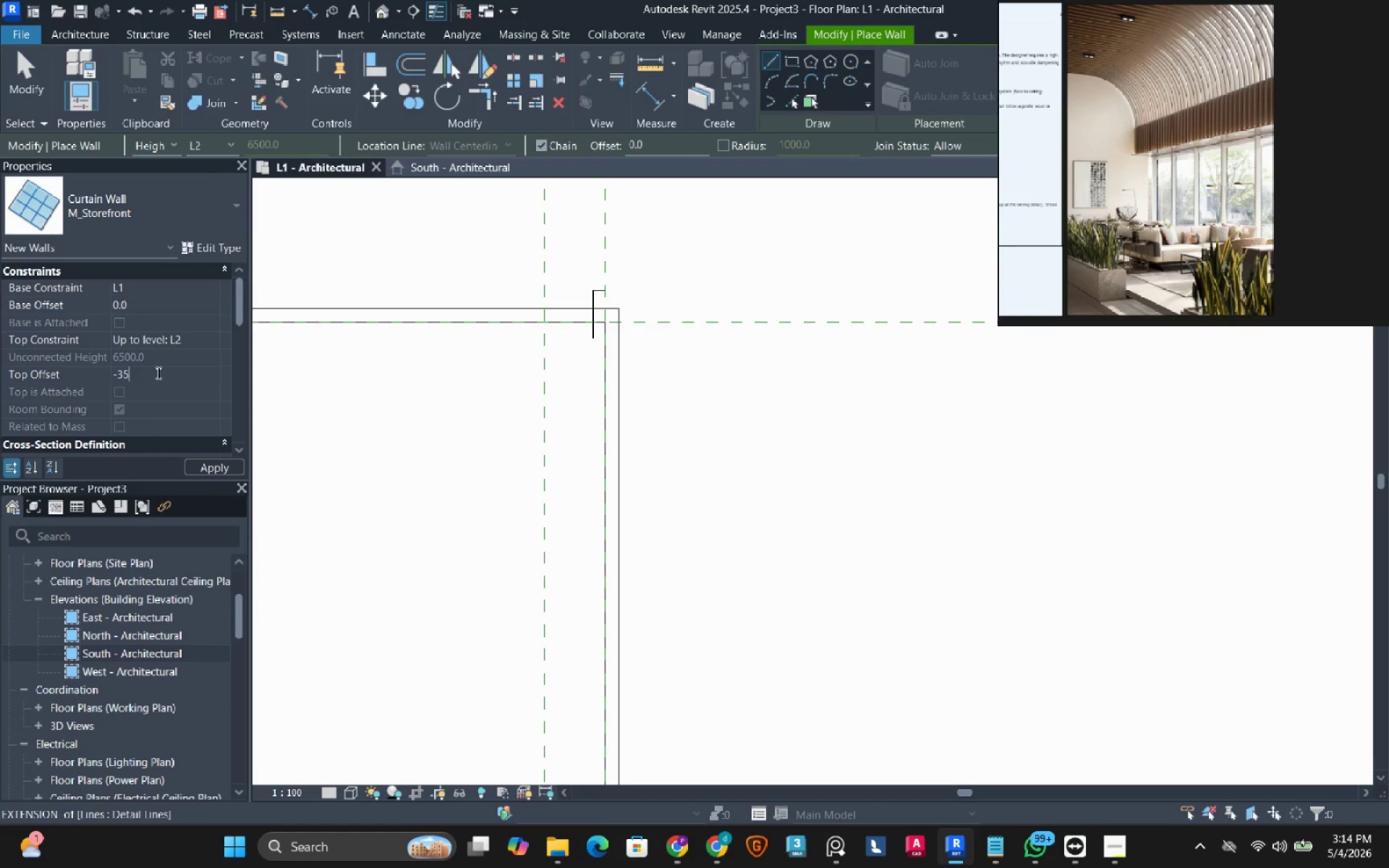 
key(Numpad5)
 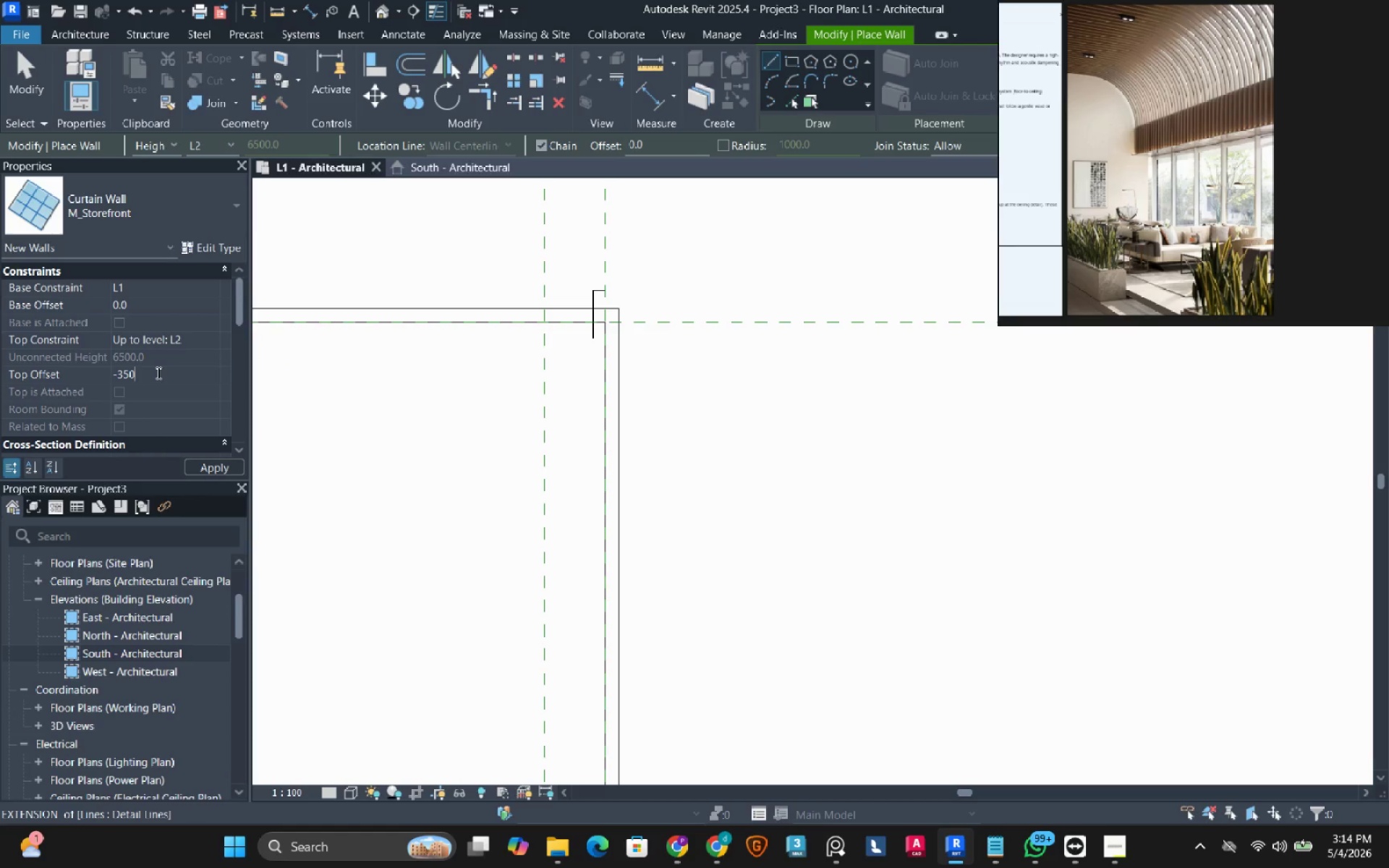 
key(Numpad0)
 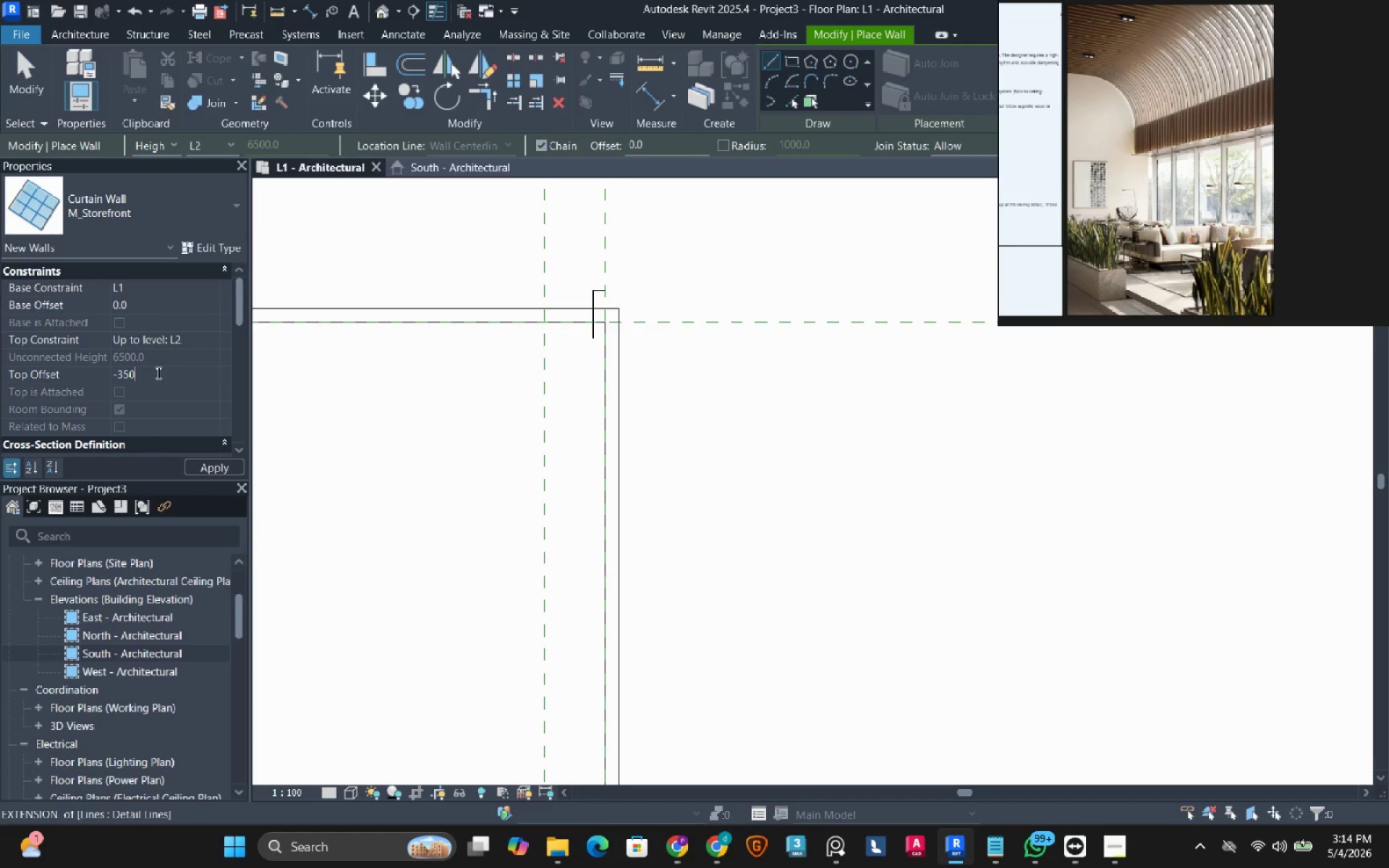 
key(Numpad0)
 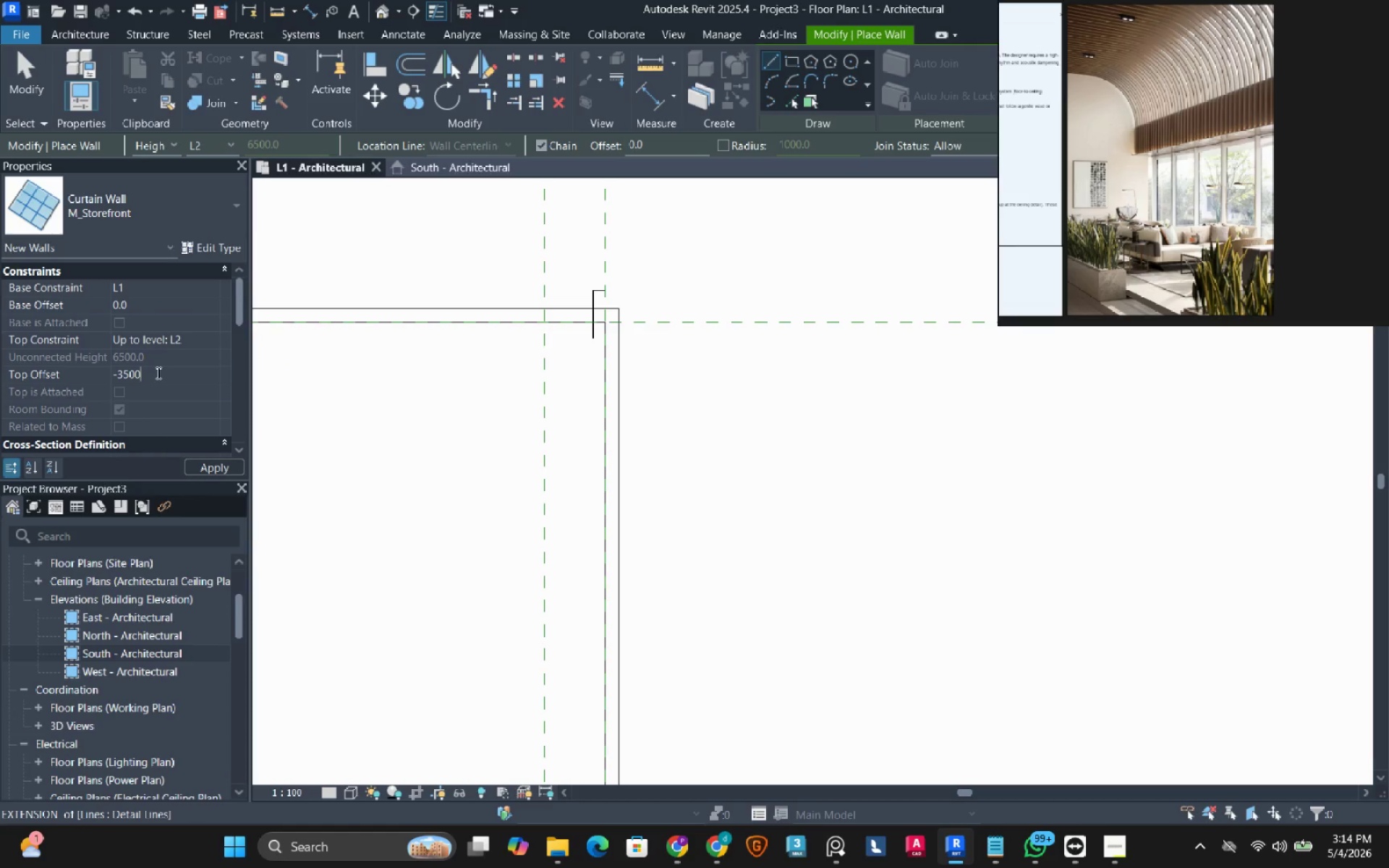 
key(NumpadEnter)
 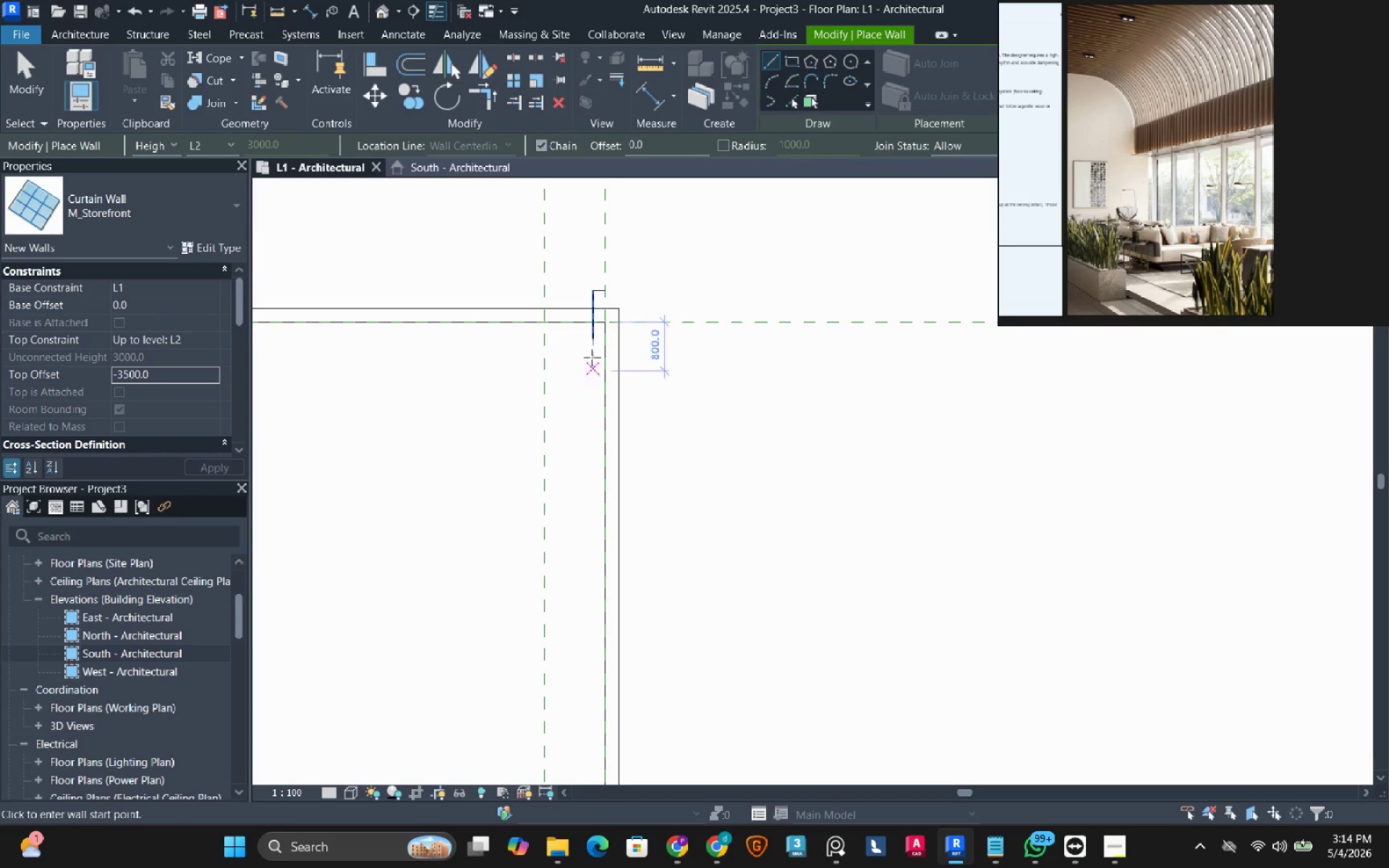 
scroll: coordinate [601, 312], scroll_direction: up, amount: 4.0
 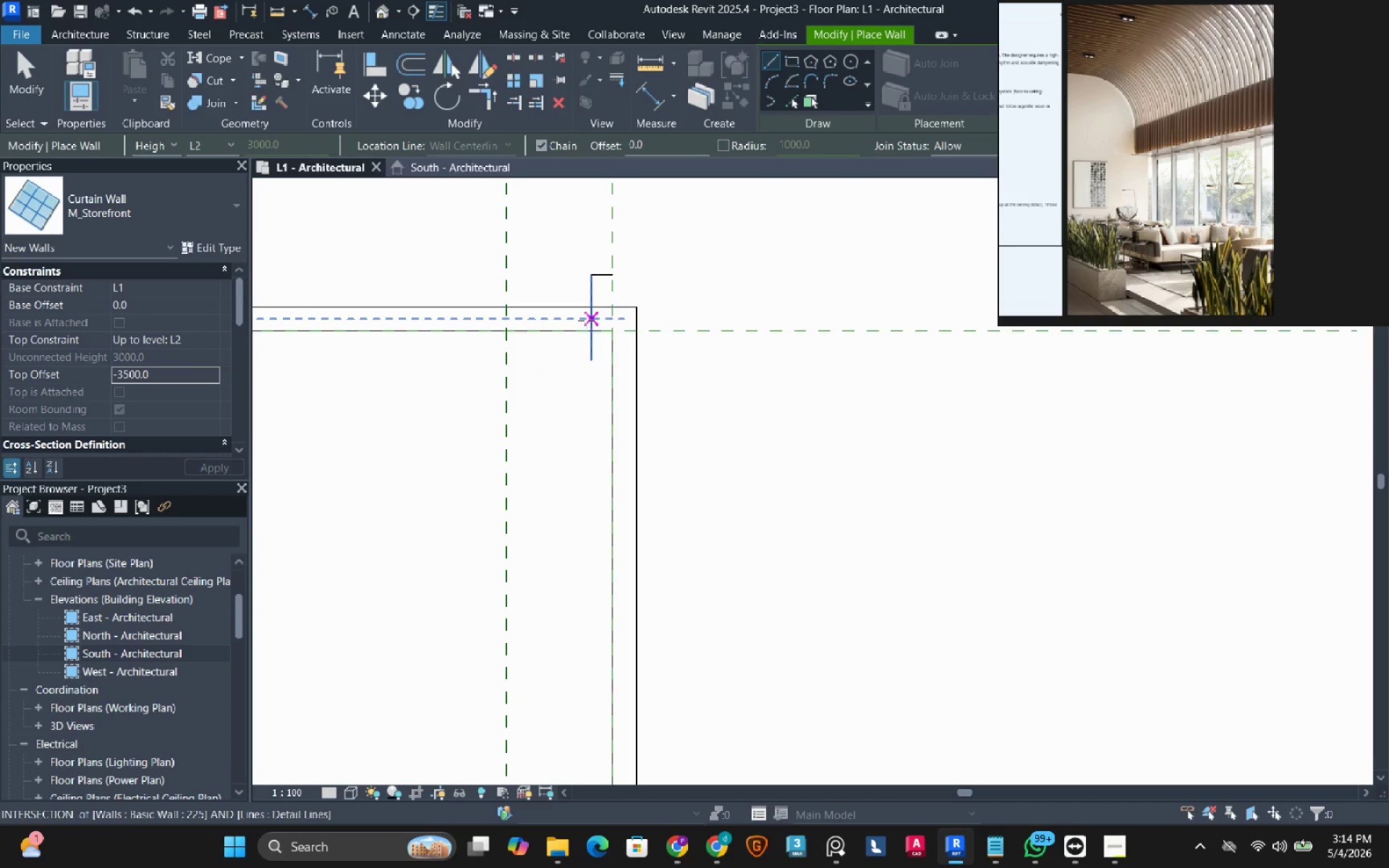 
left_click([586, 320])
 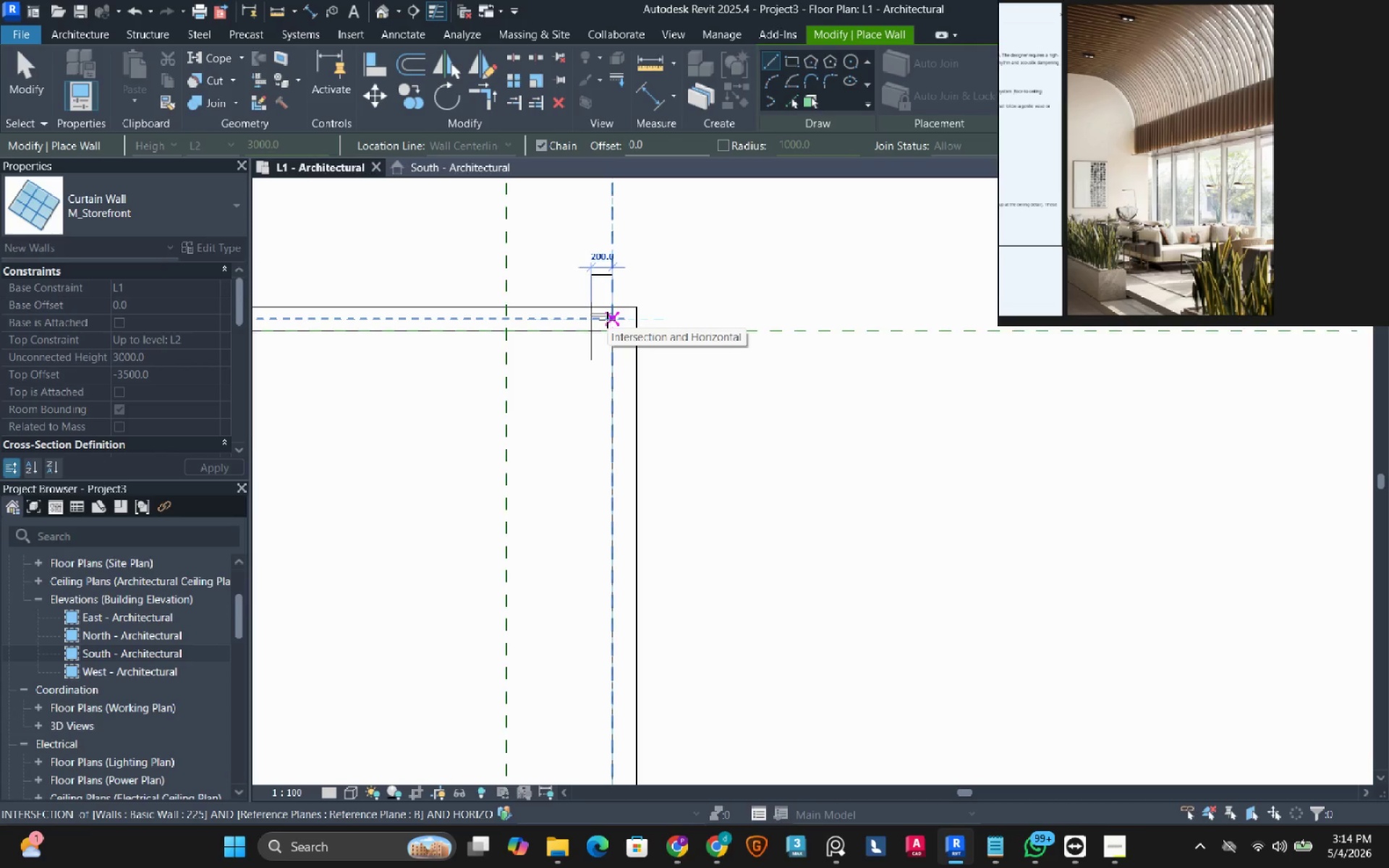 
wait(6.8)
 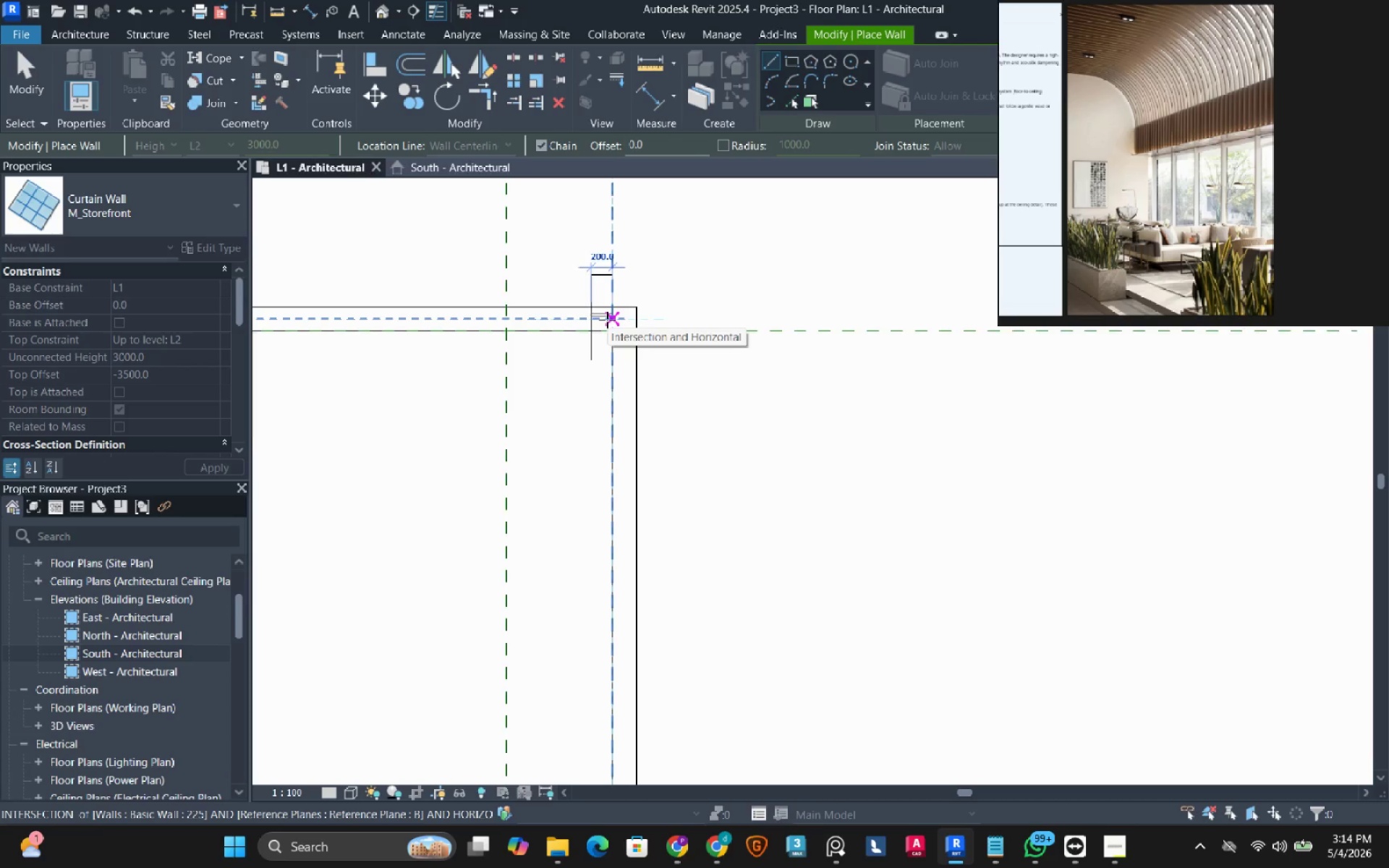 
left_click([623, 316])
 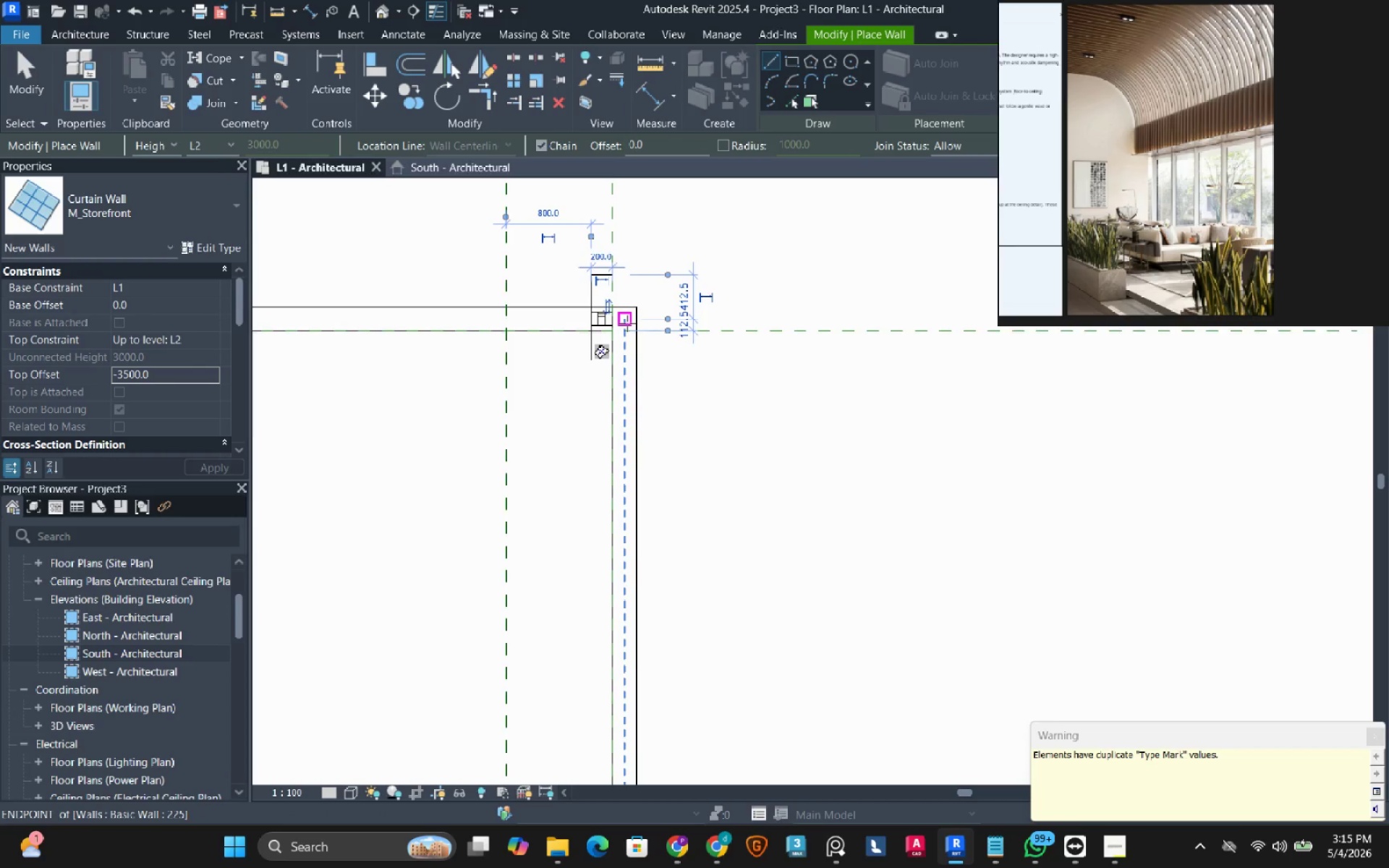 
left_click([627, 323])
 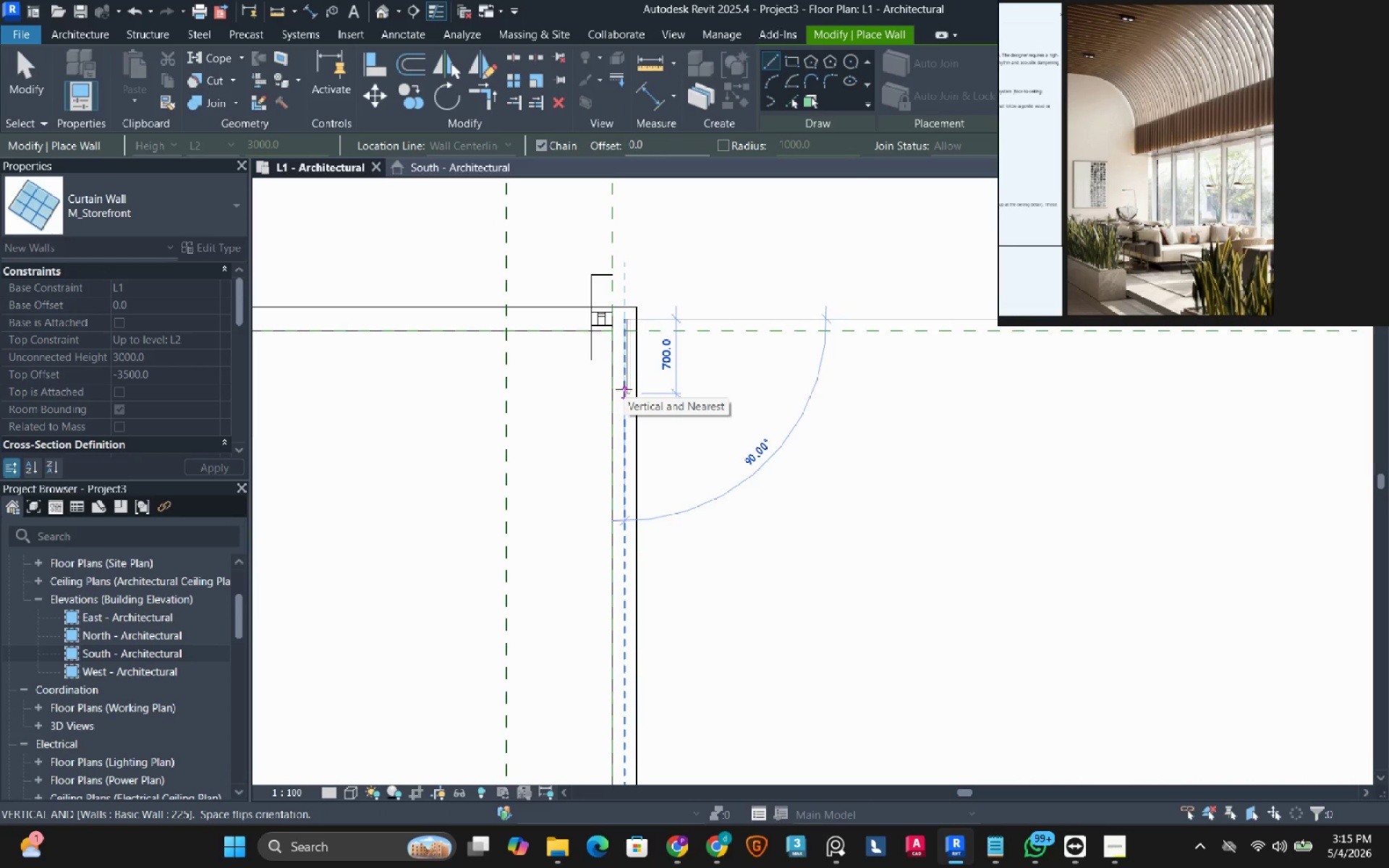 
key(Escape)
 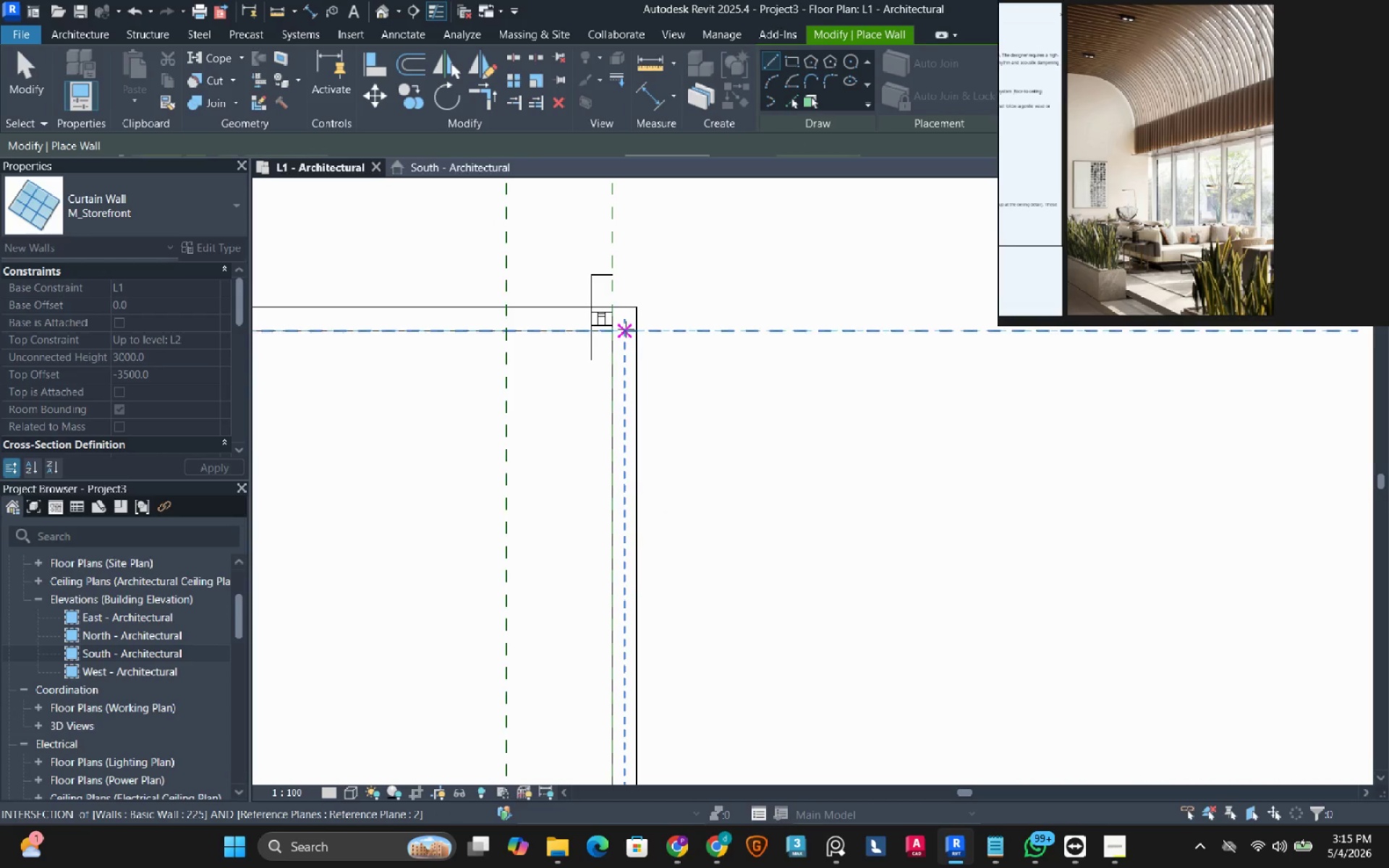 
left_click([626, 329])
 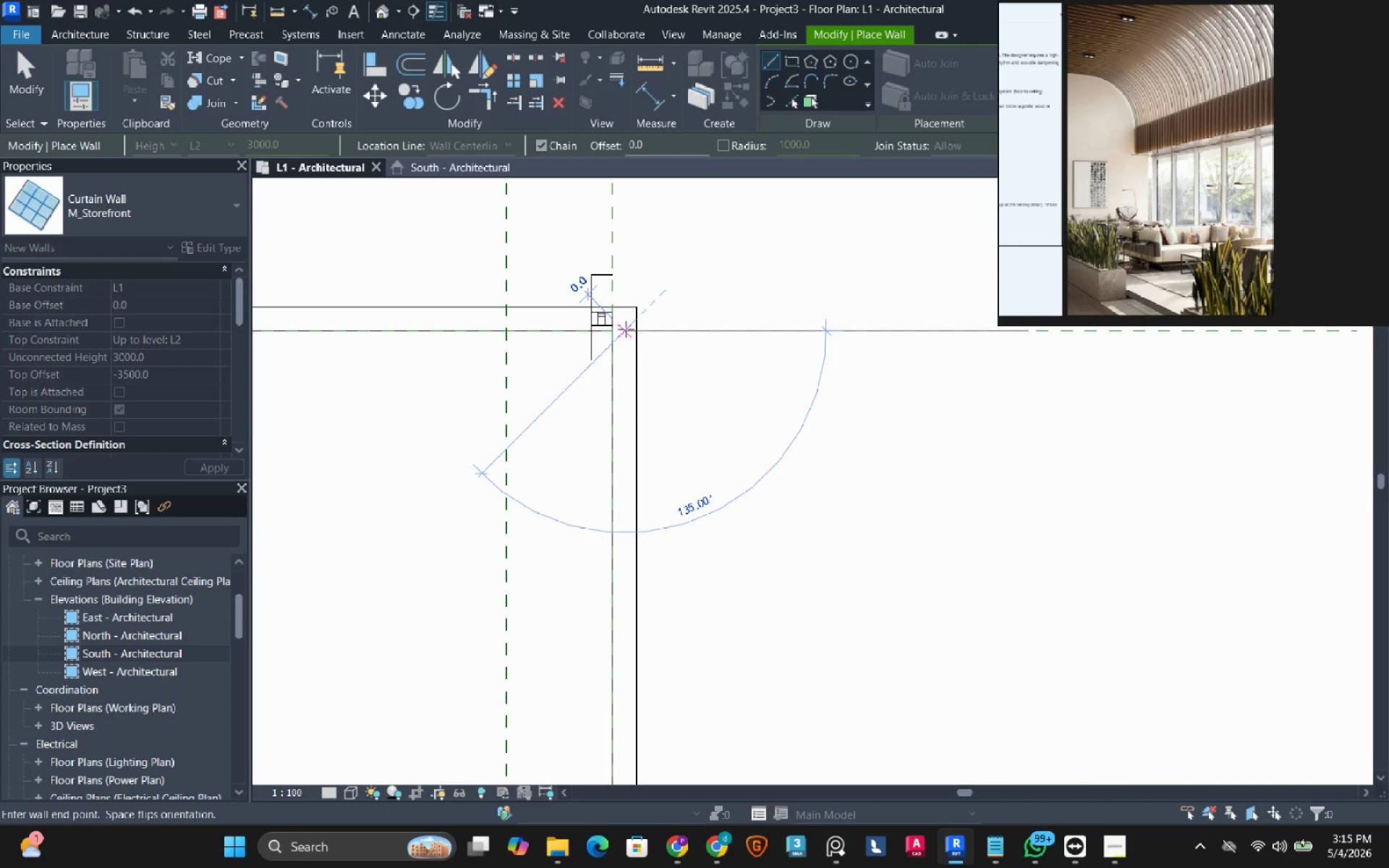 
scroll: coordinate [626, 329], scroll_direction: down, amount: 13.0
 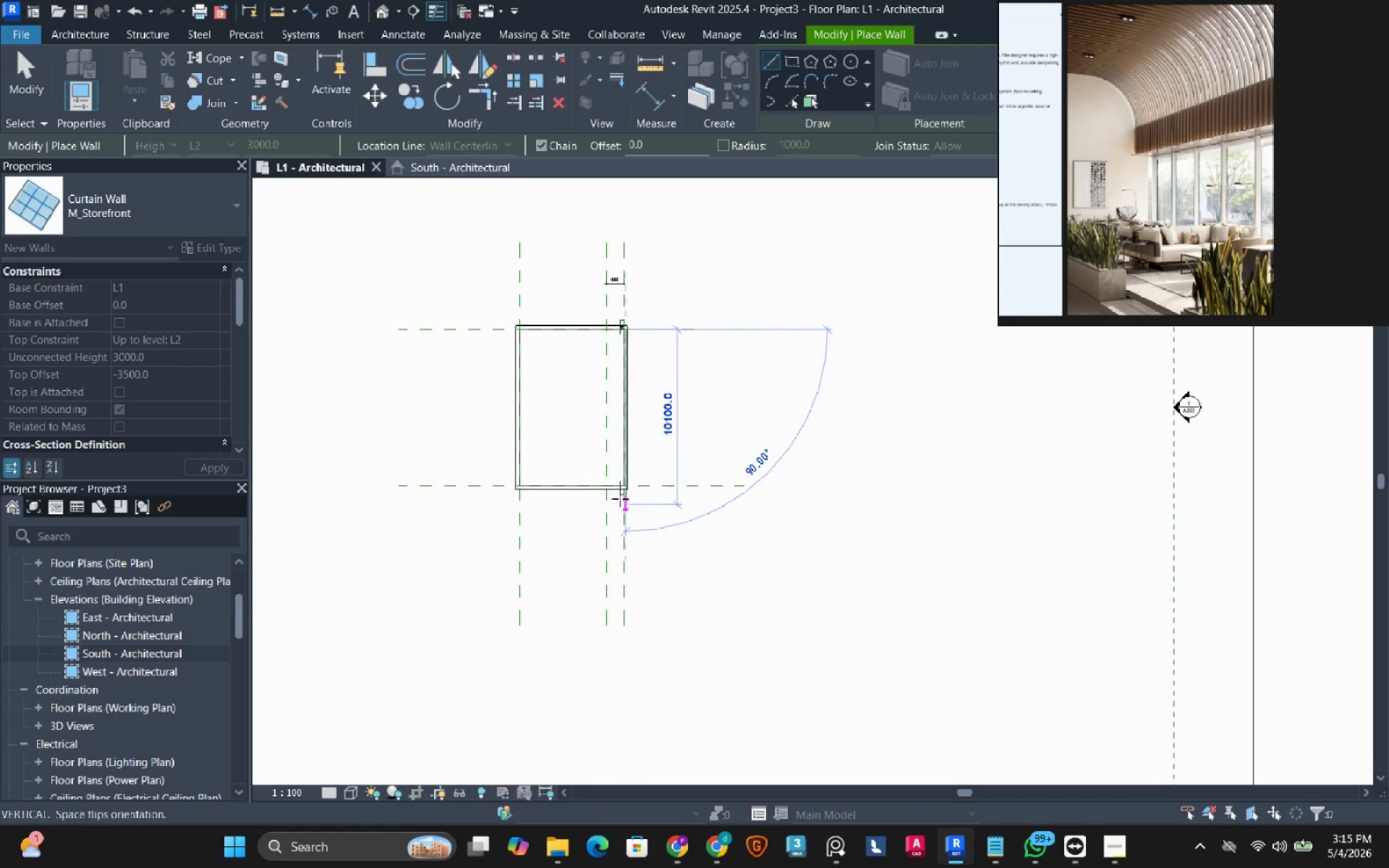 
scroll: coordinate [630, 472], scroll_direction: up, amount: 11.0
 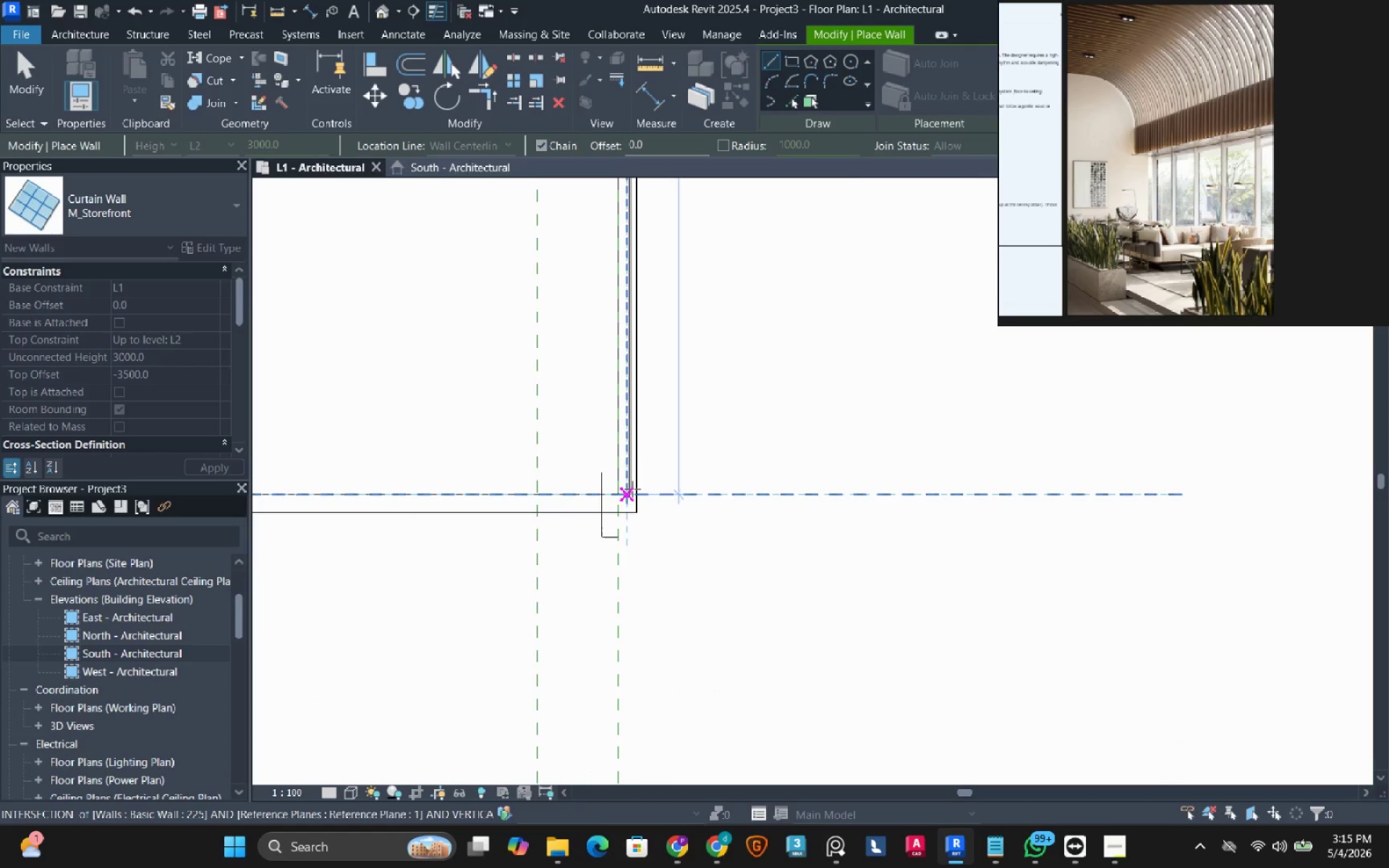 
left_click([632, 489])
 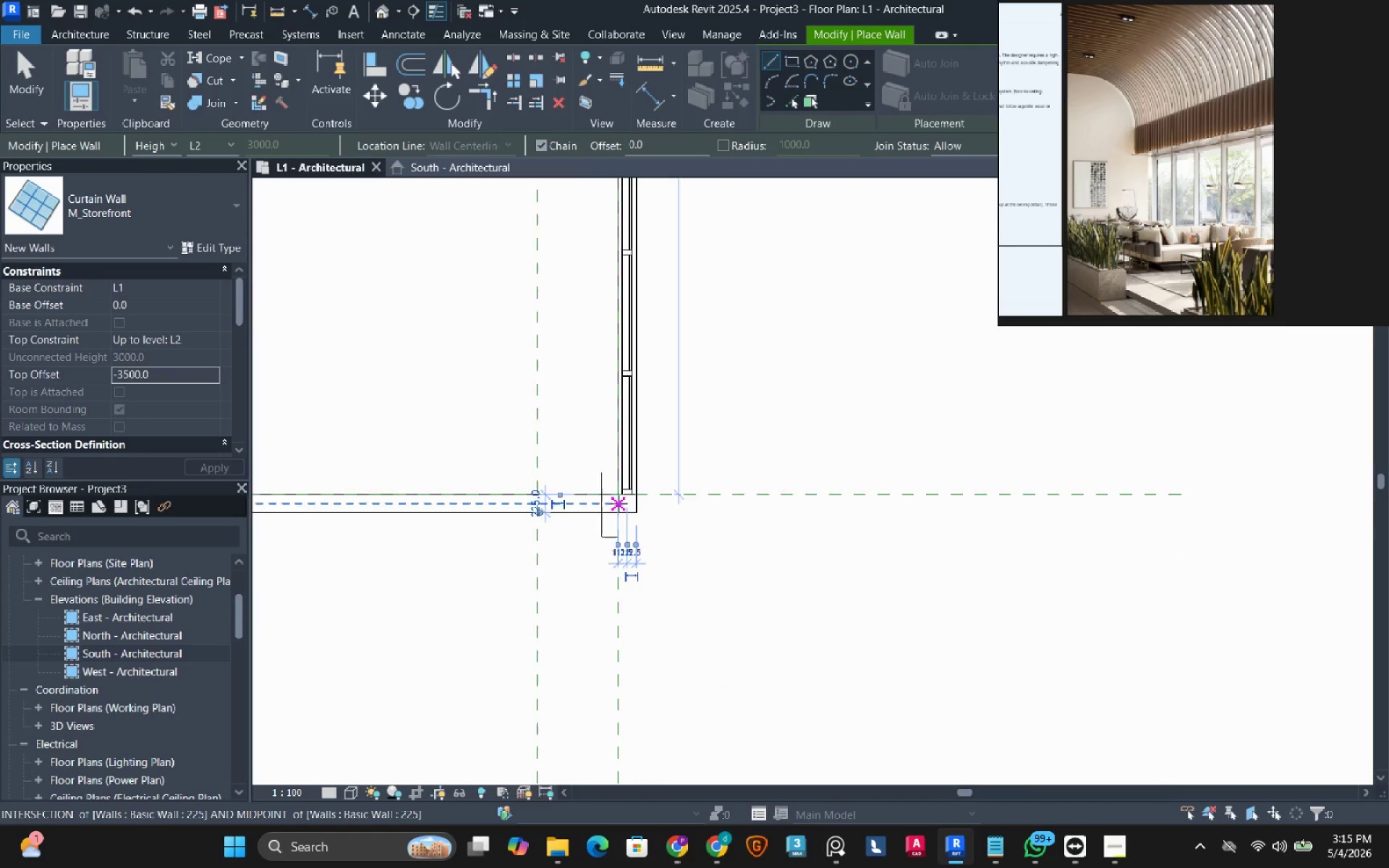 
scroll: coordinate [614, 501], scroll_direction: up, amount: 7.0
 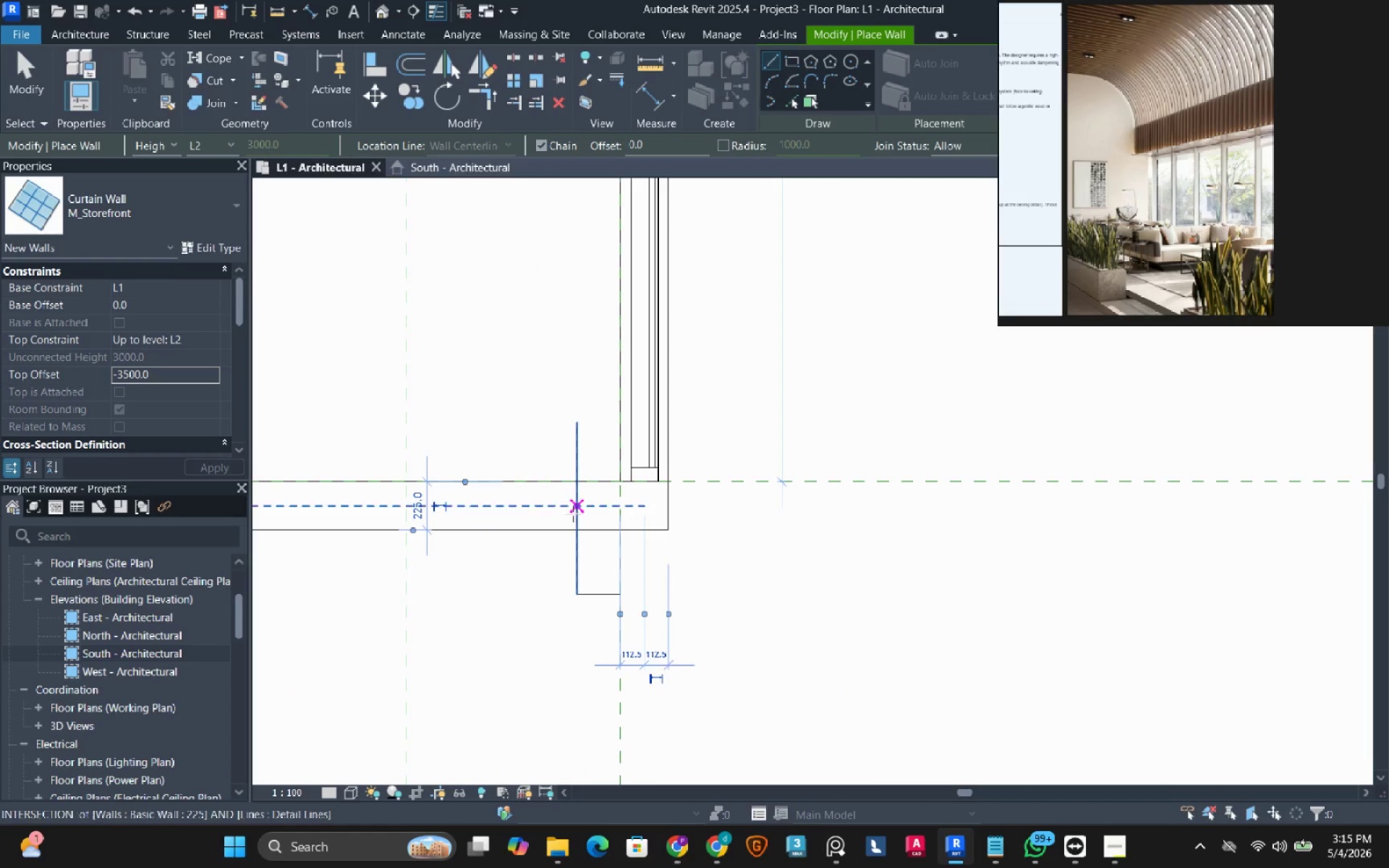 
left_click([573, 512])
 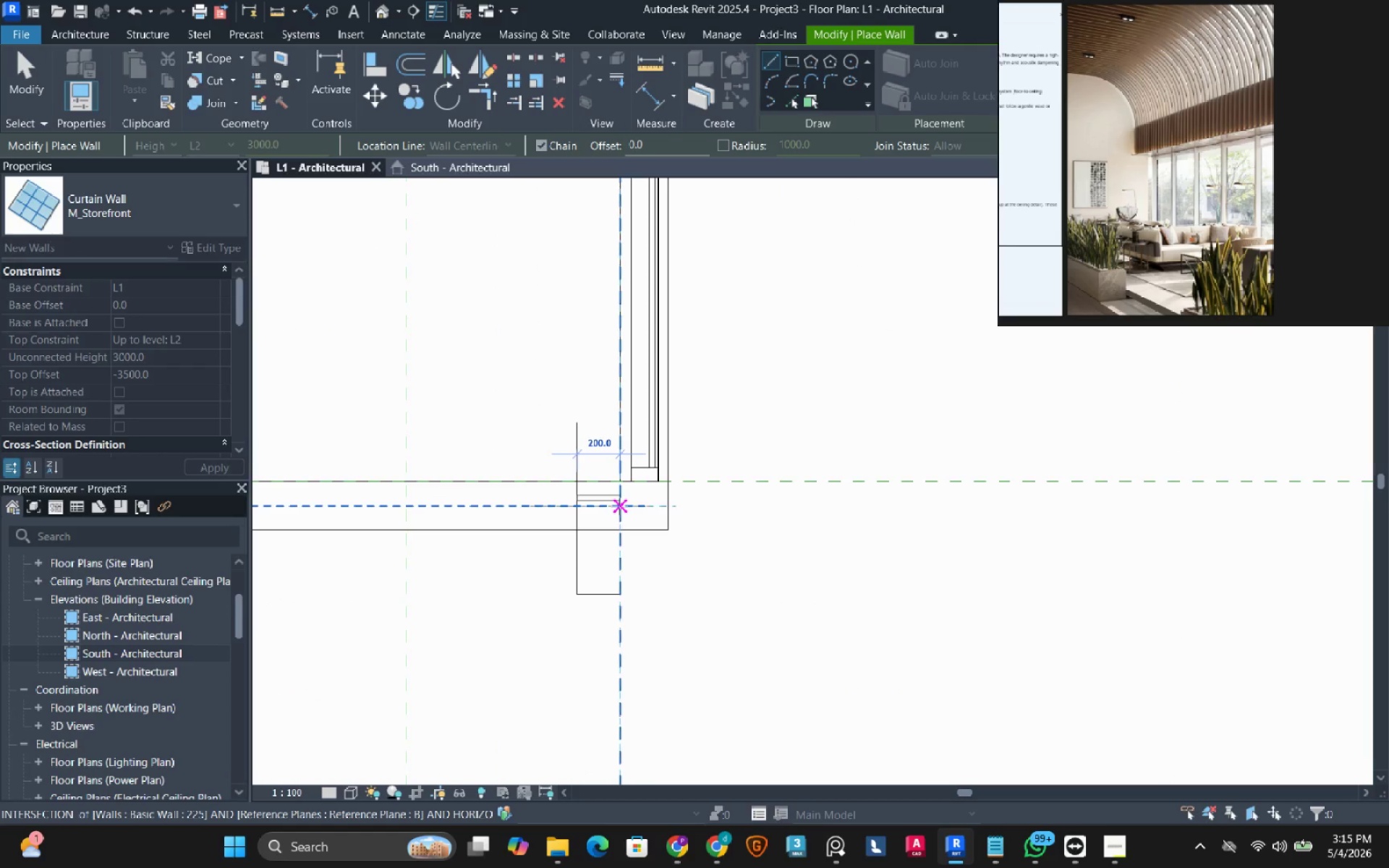 
left_click([619, 506])
 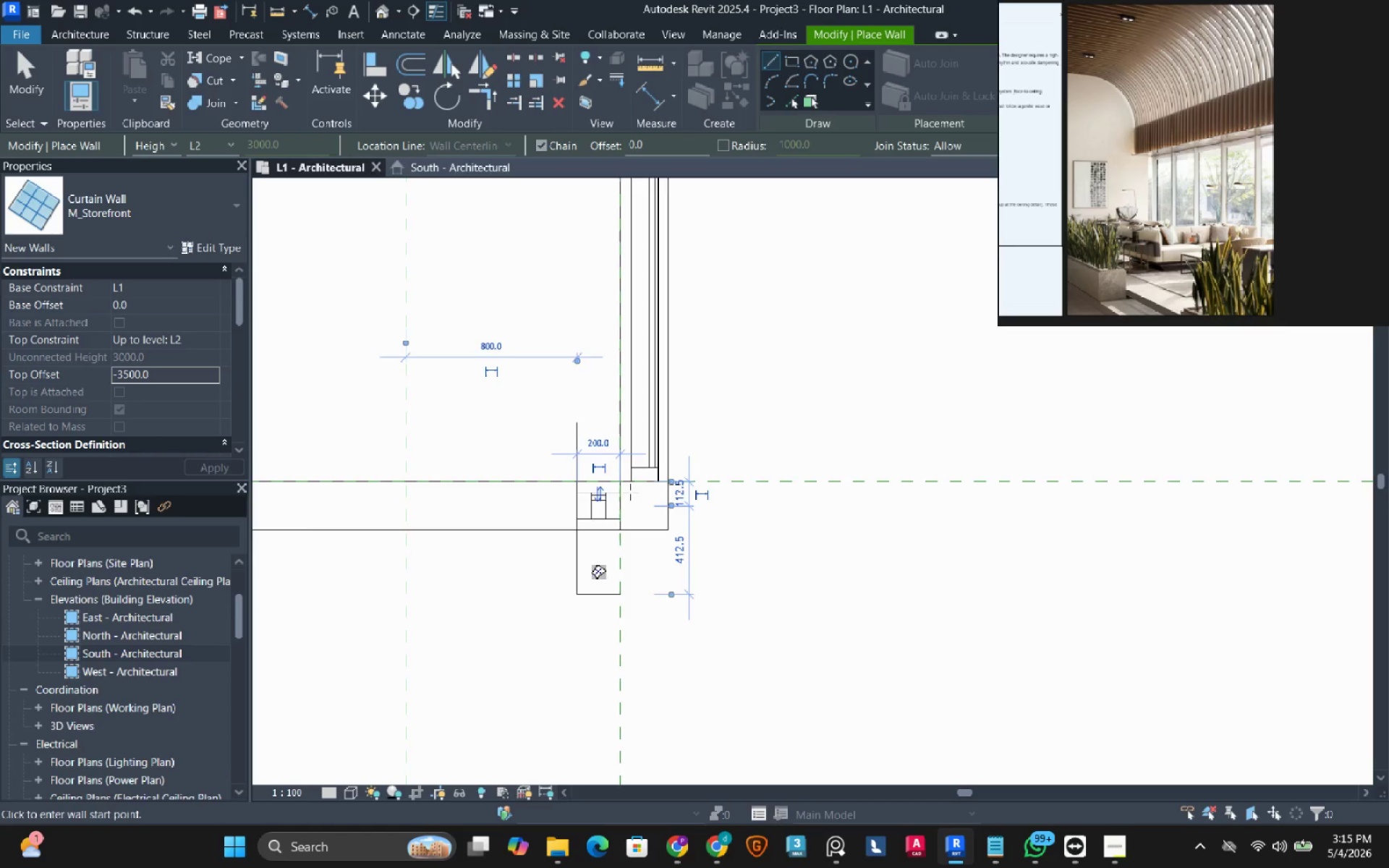 
mouse_move([649, 489])
 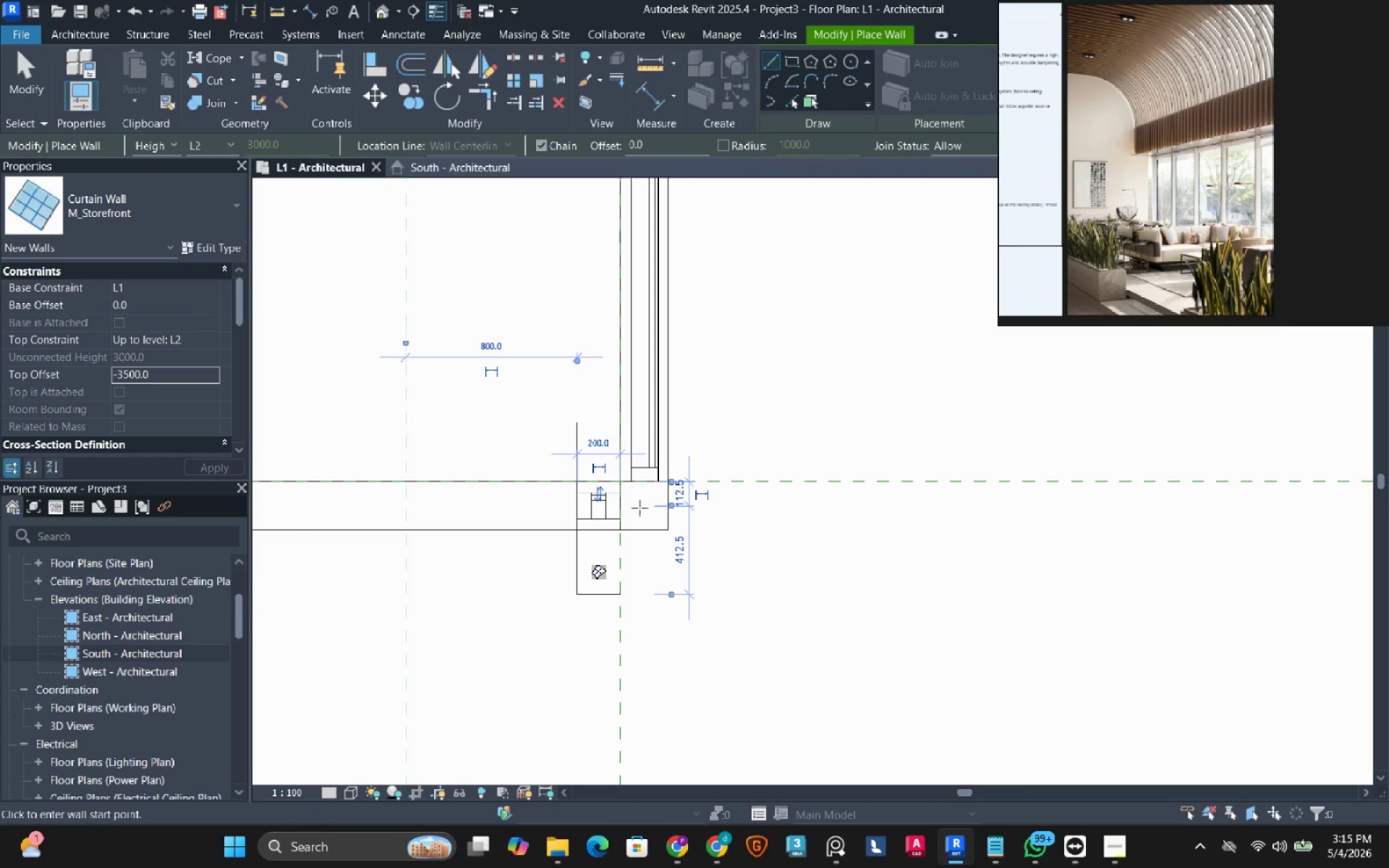 
key(Escape)
 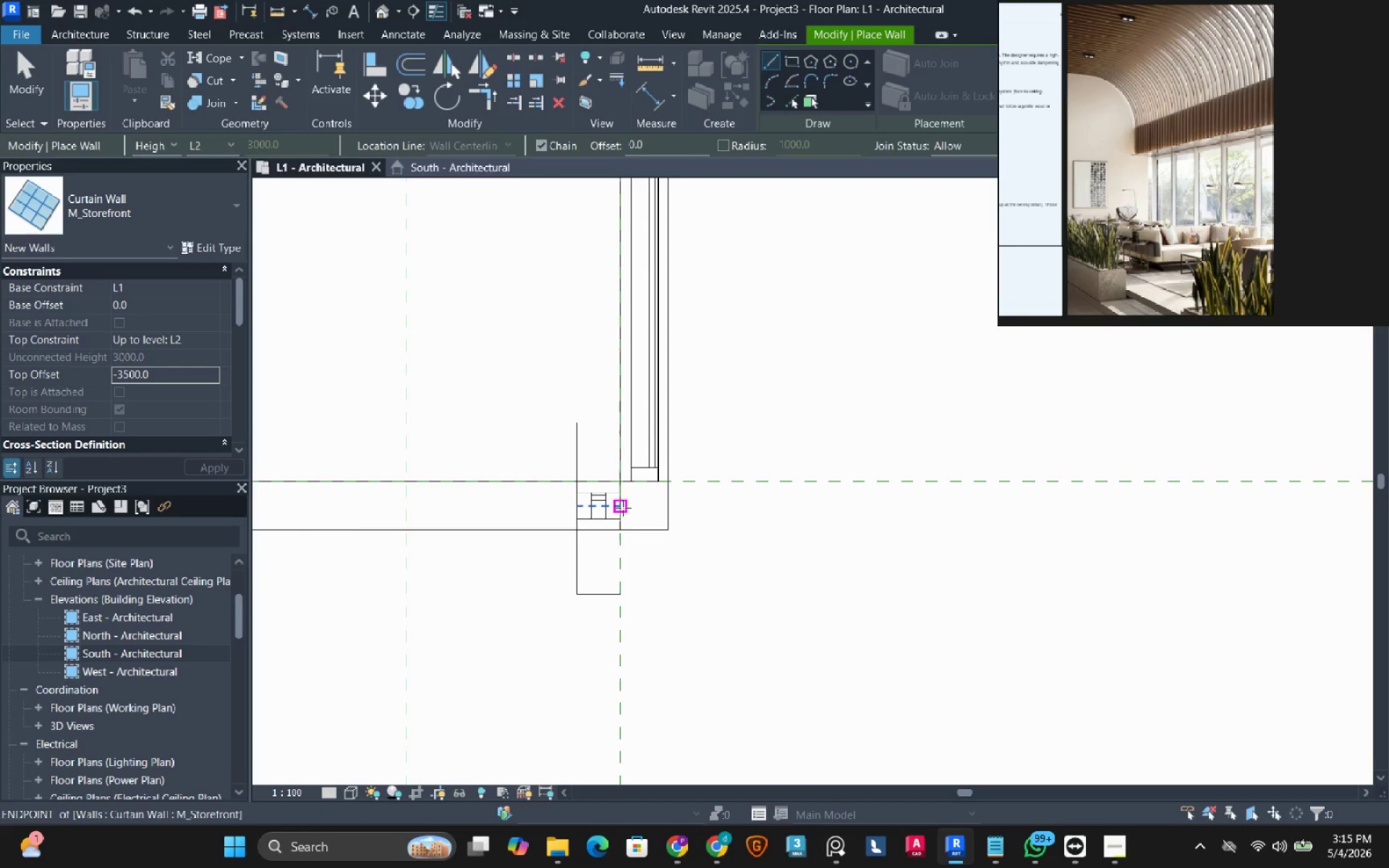 
key(Escape)
 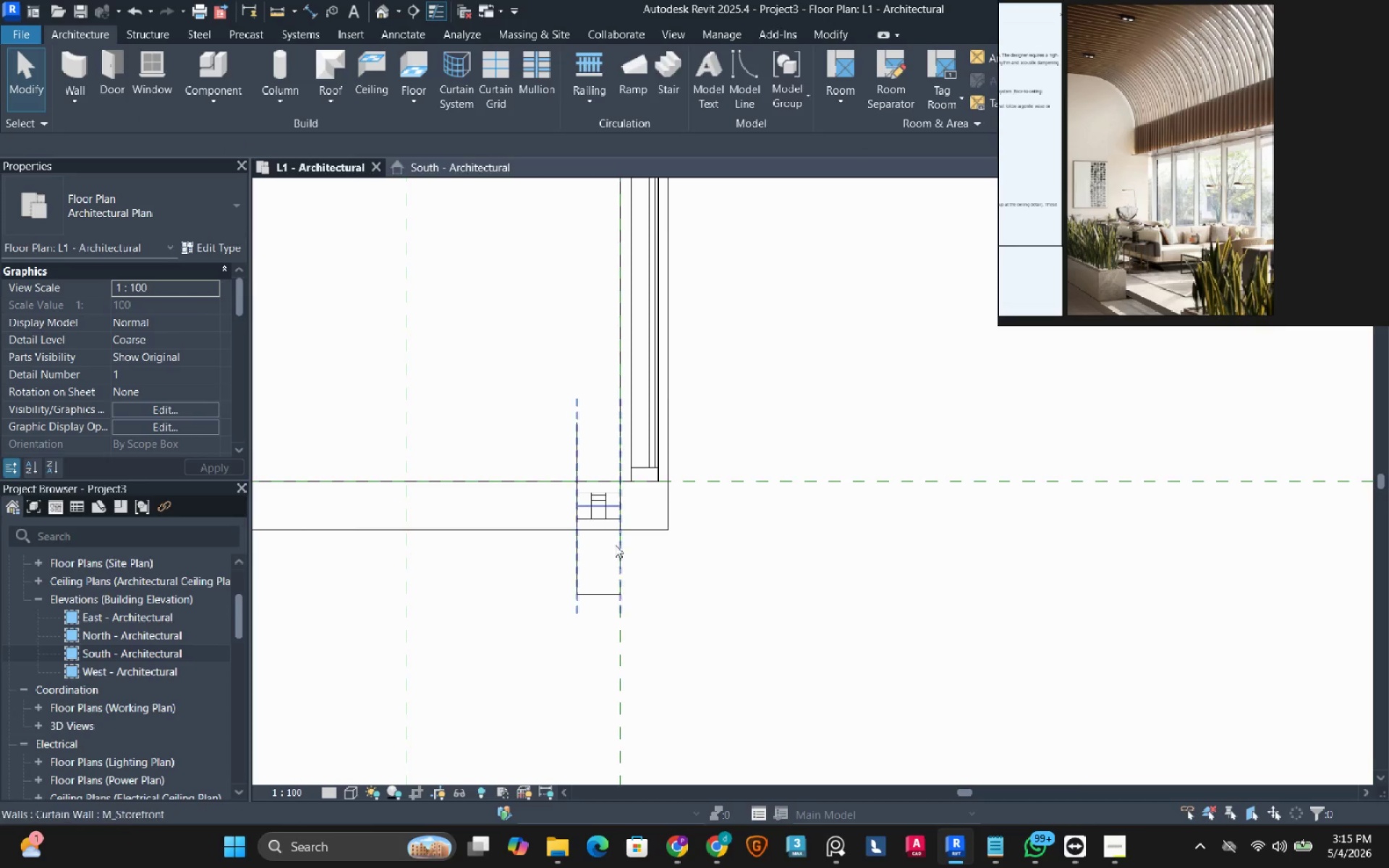 
left_click([615, 545])
 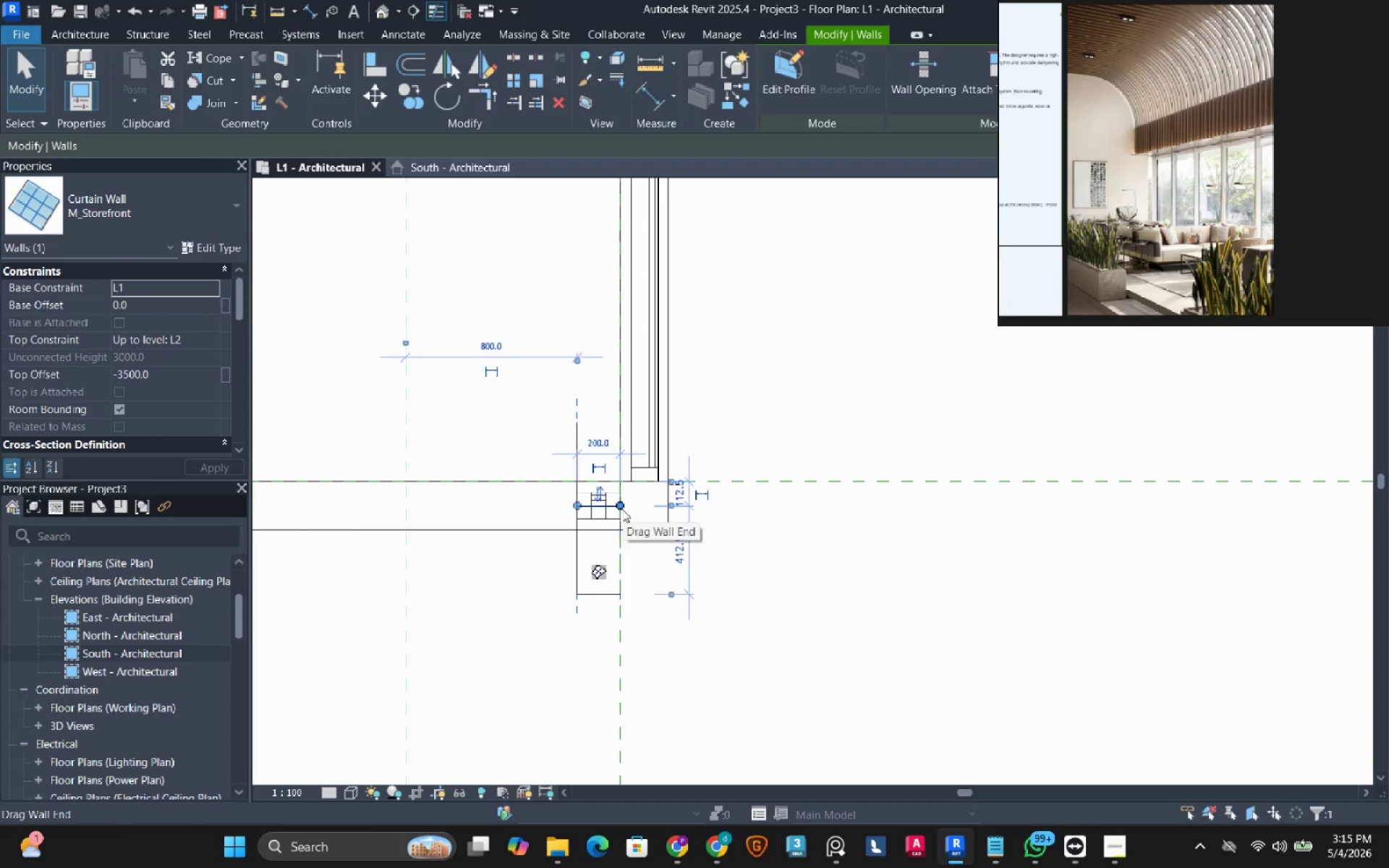 
left_click_drag(start_coordinate=[622, 507], to_coordinate=[667, 502])
 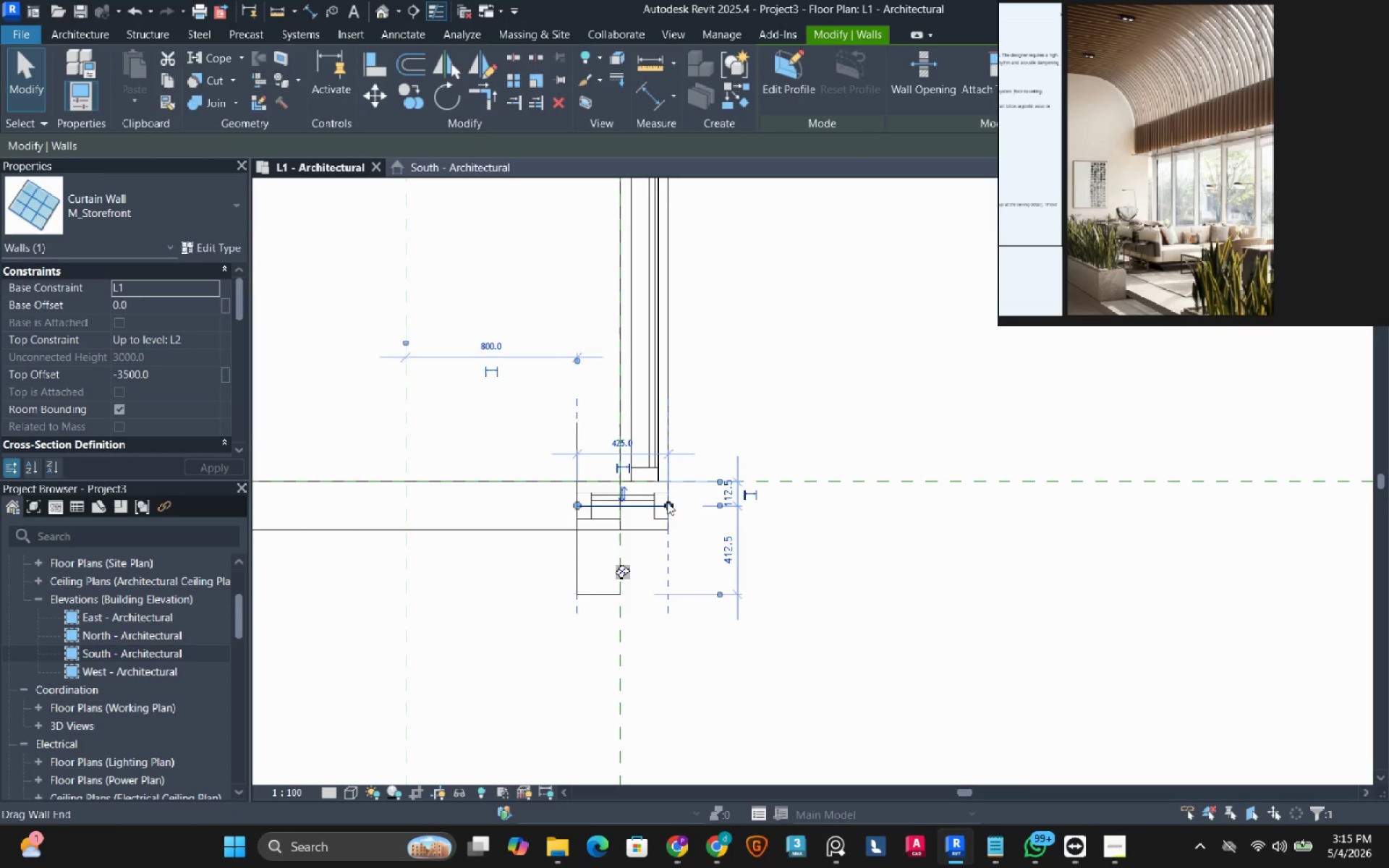 
key(Escape)
 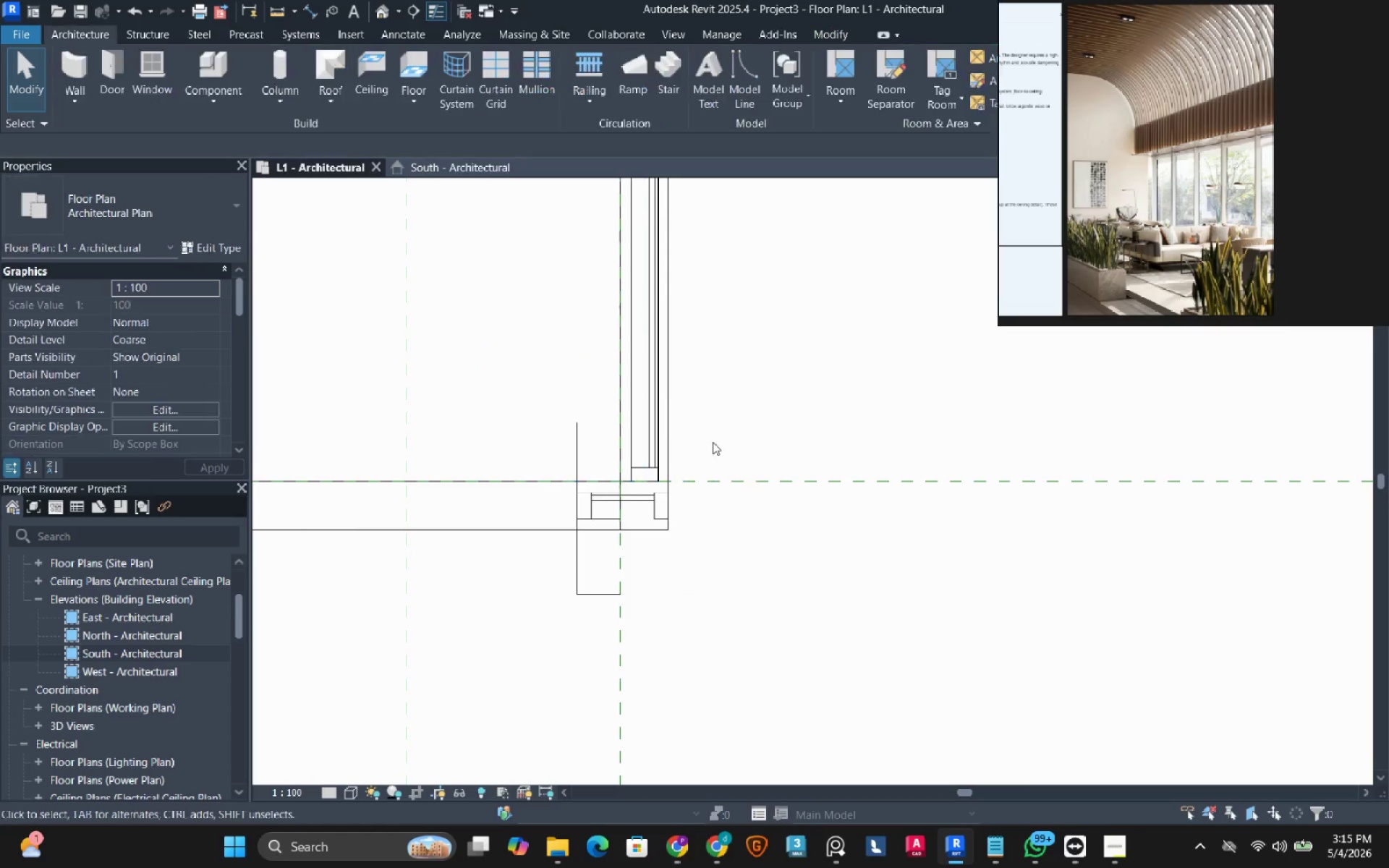 
key(Escape)
 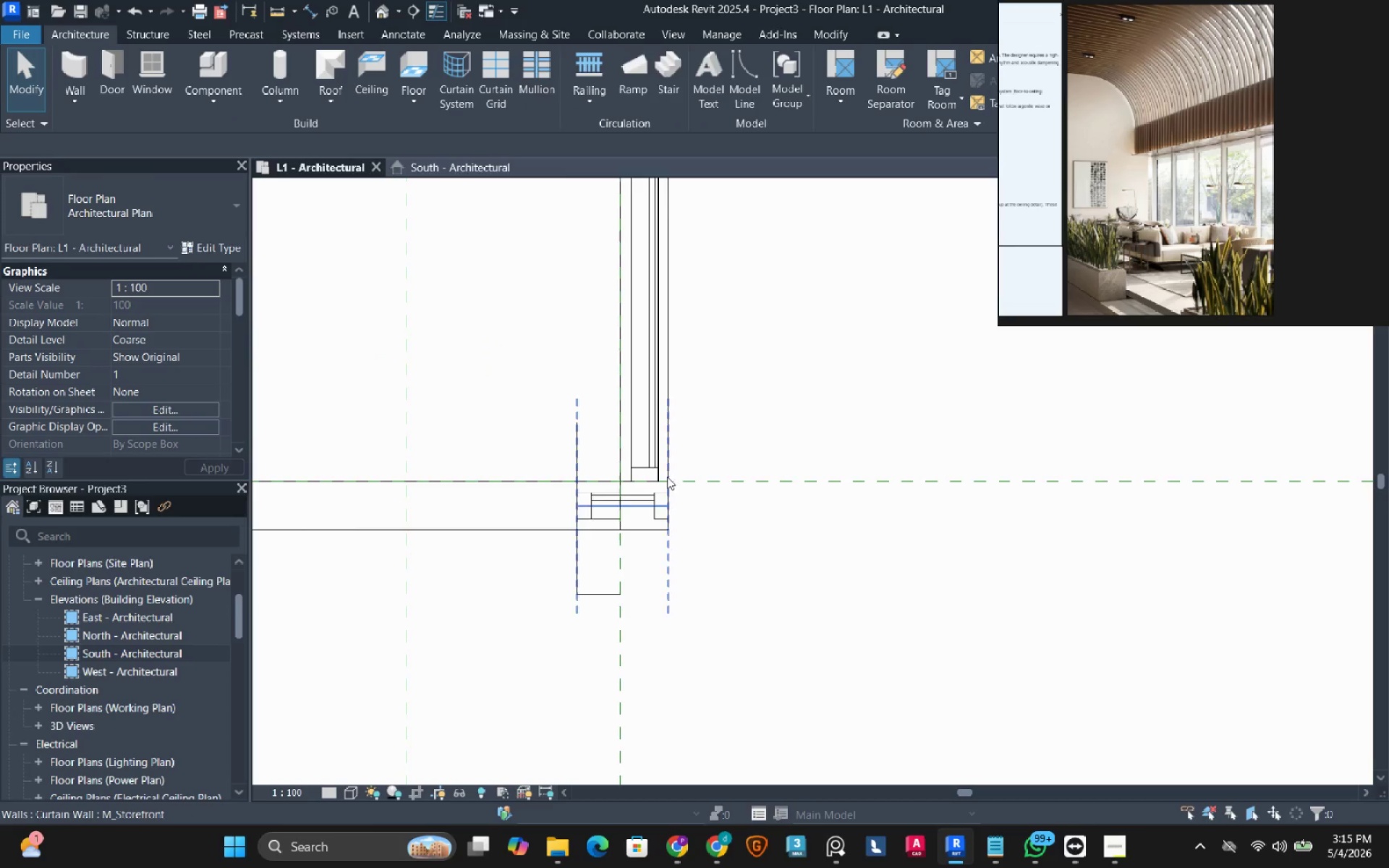 
left_click([693, 482])
 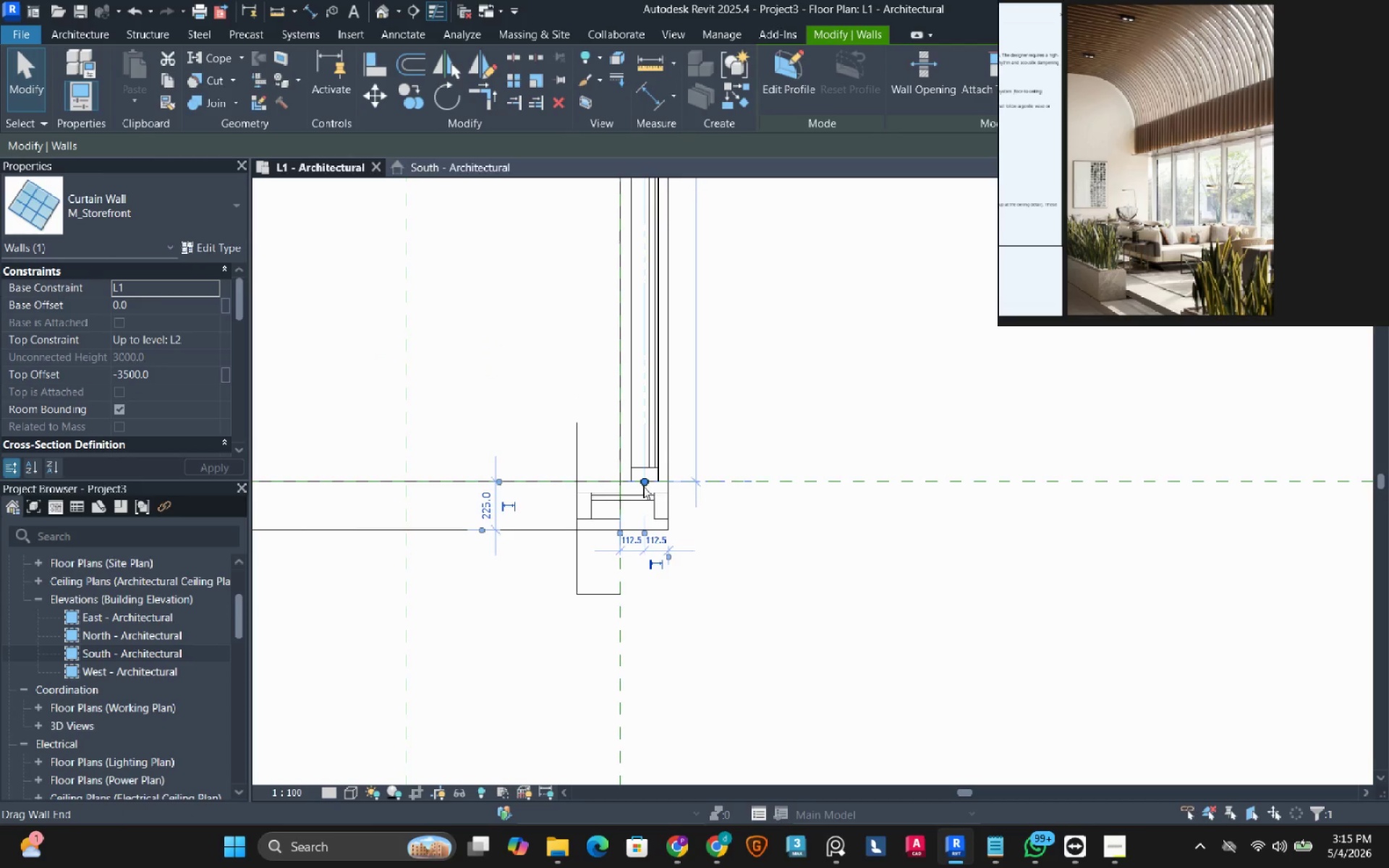 
left_click_drag(start_coordinate=[642, 484], to_coordinate=[639, 529])
 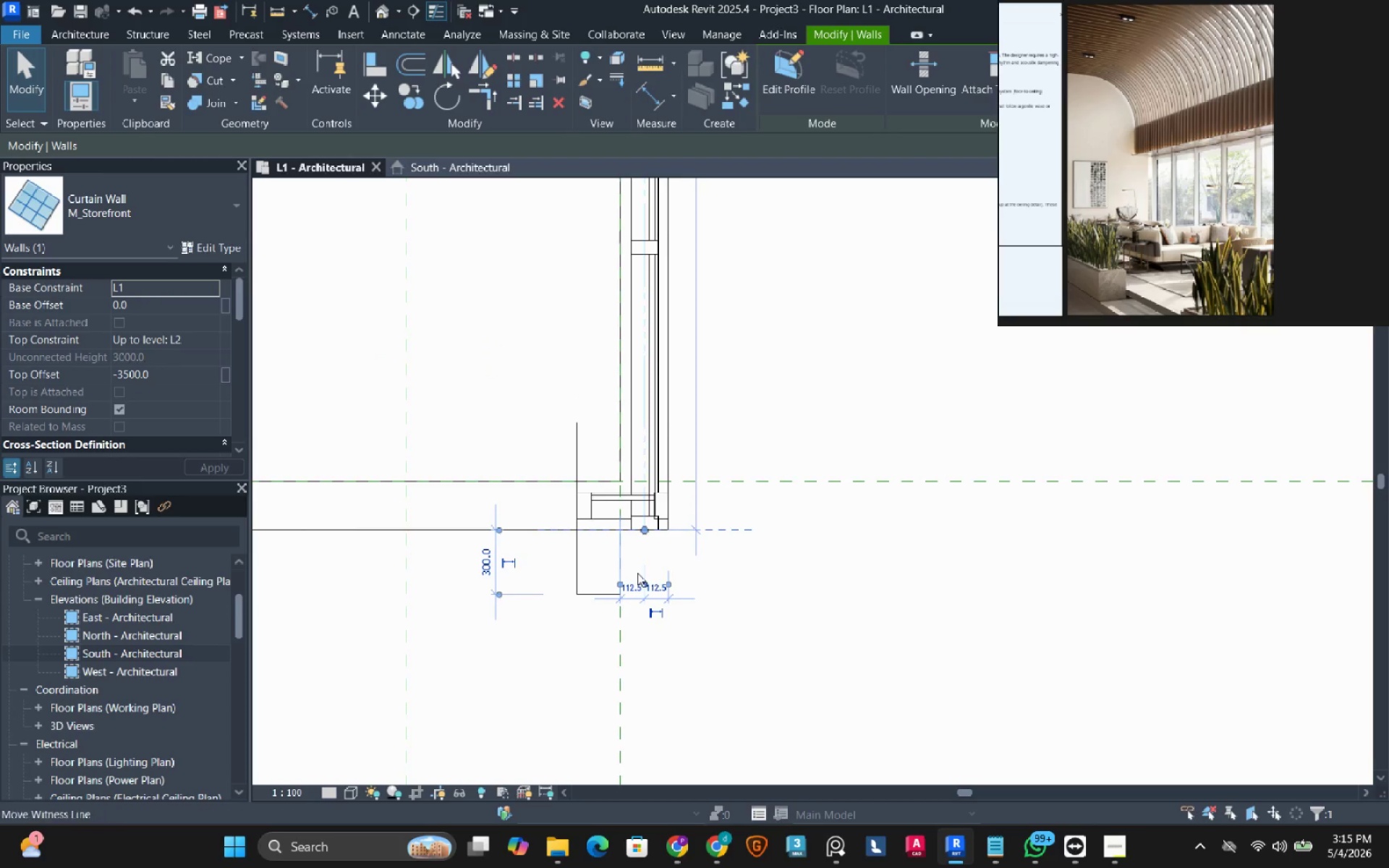 
key(Escape)
 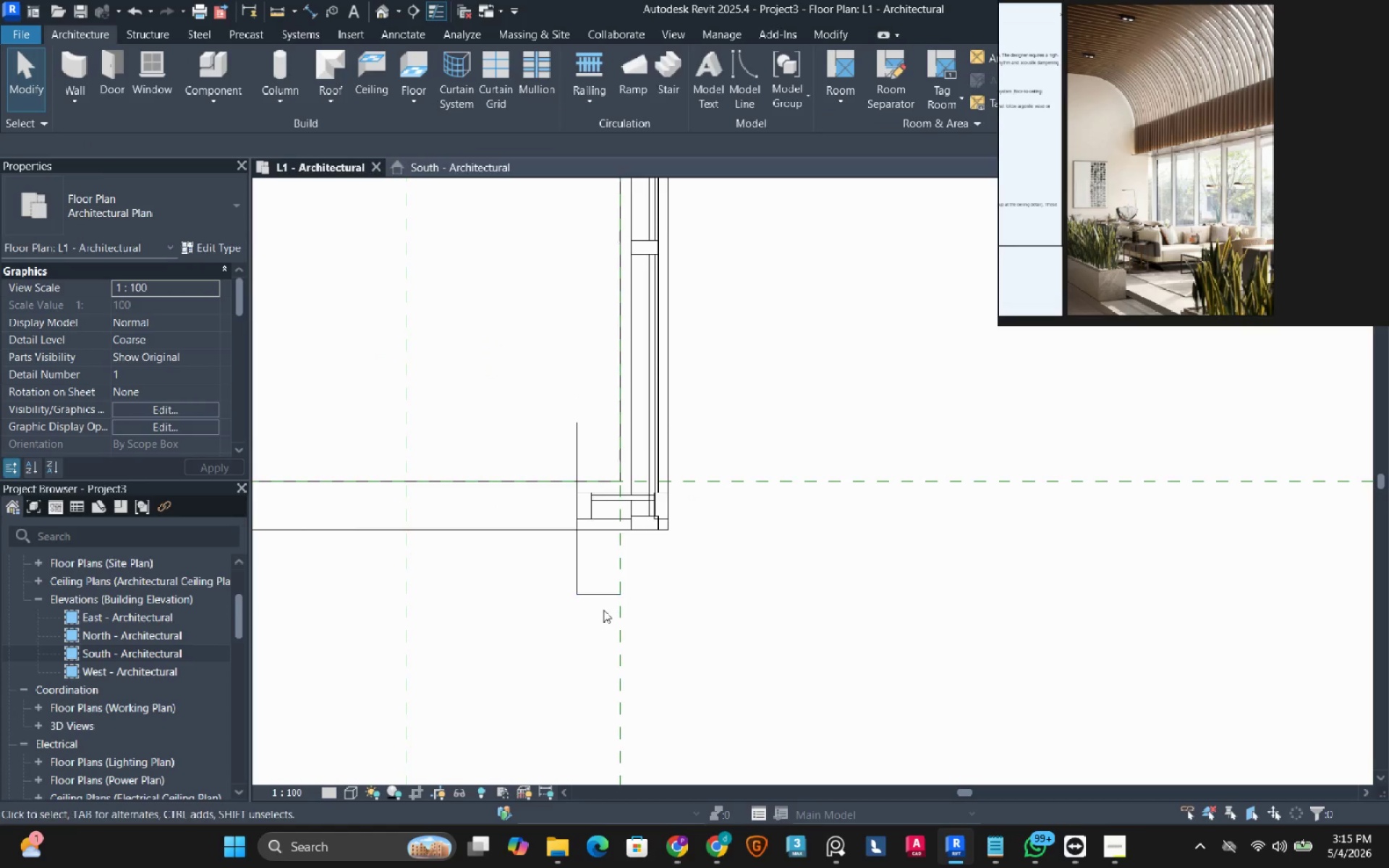 
scroll: coordinate [595, 388], scroll_direction: down, amount: 1.0
 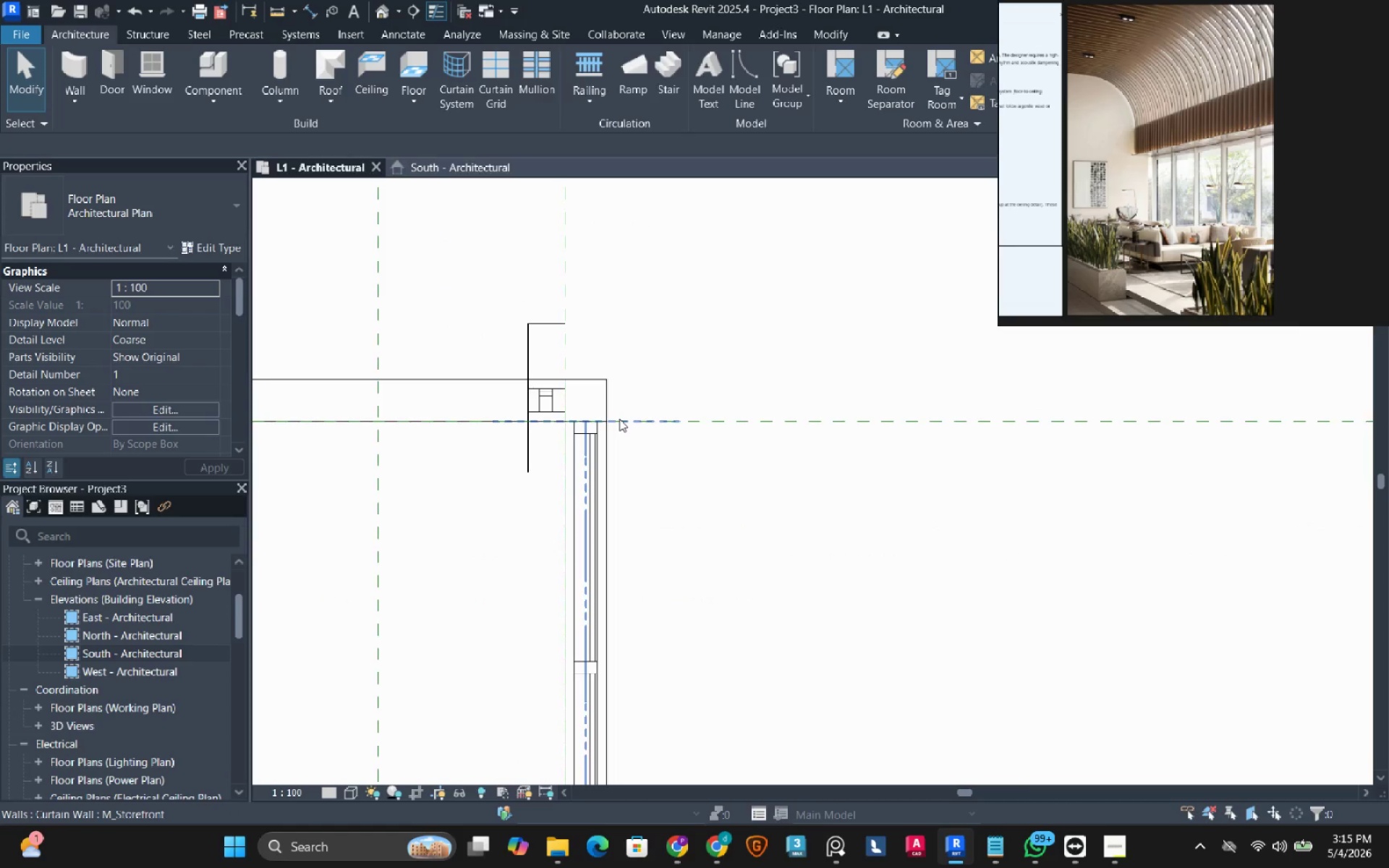 
left_click([619, 419])
 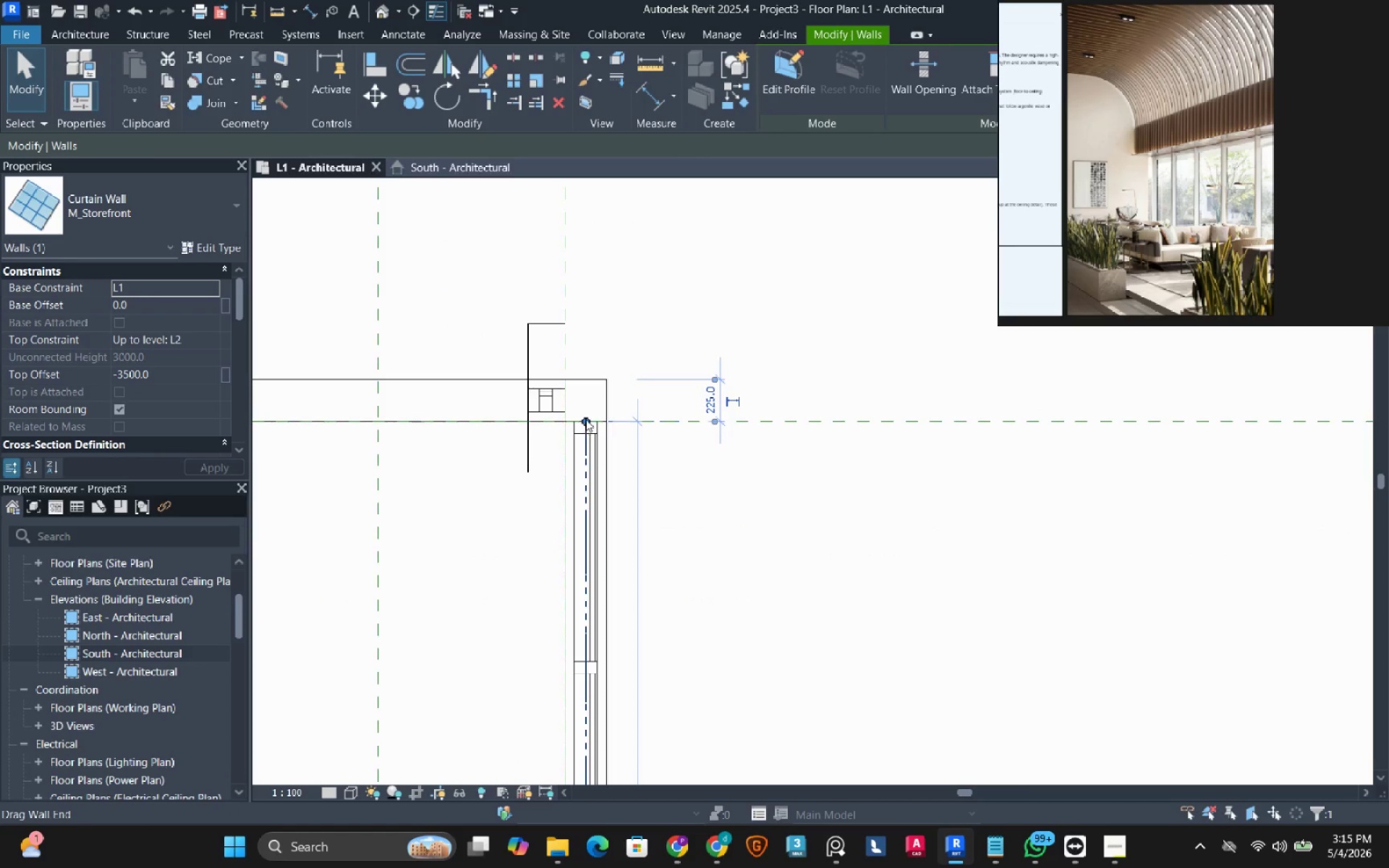 
left_click_drag(start_coordinate=[587, 417], to_coordinate=[589, 383])
 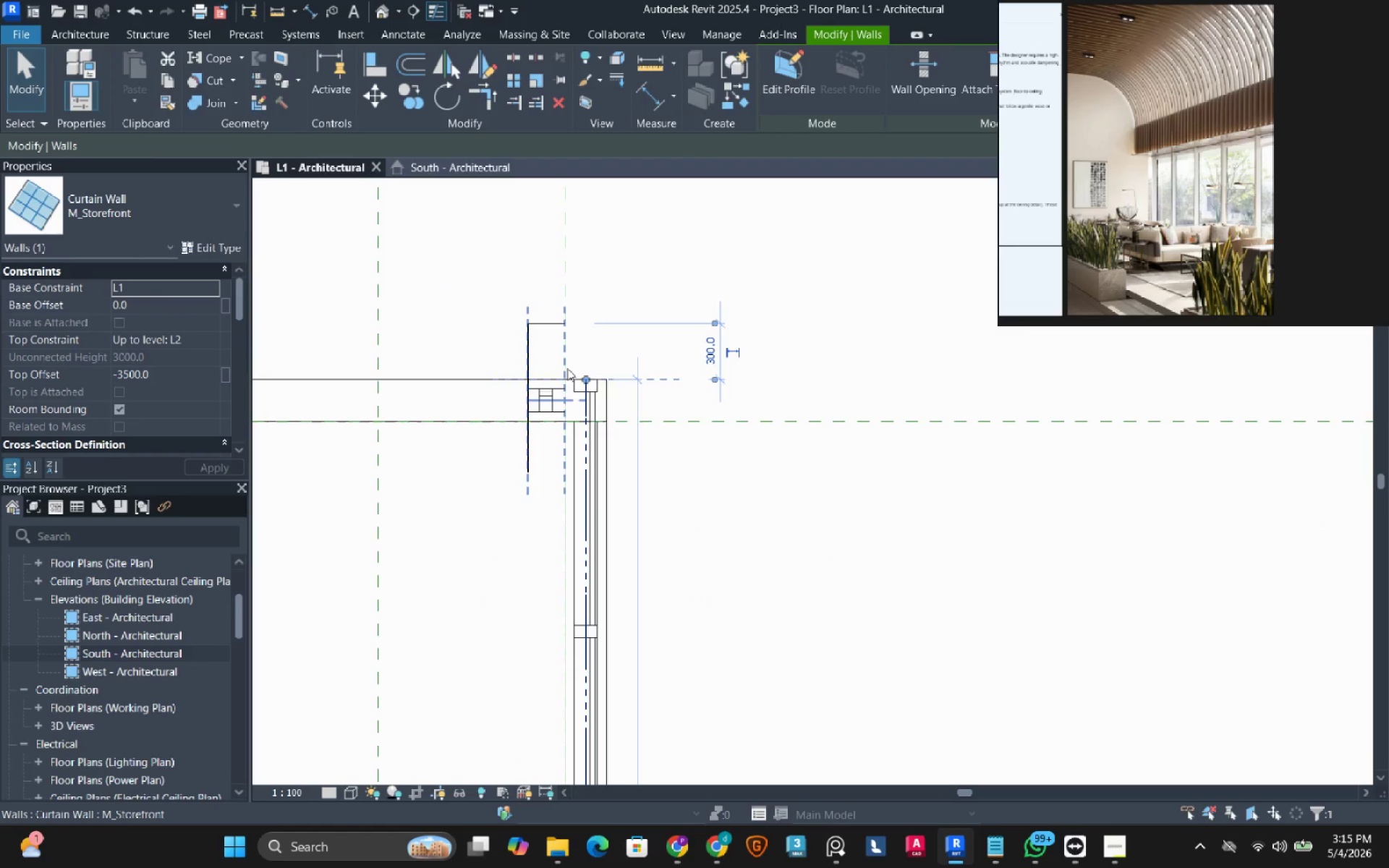 
left_click([567, 367])
 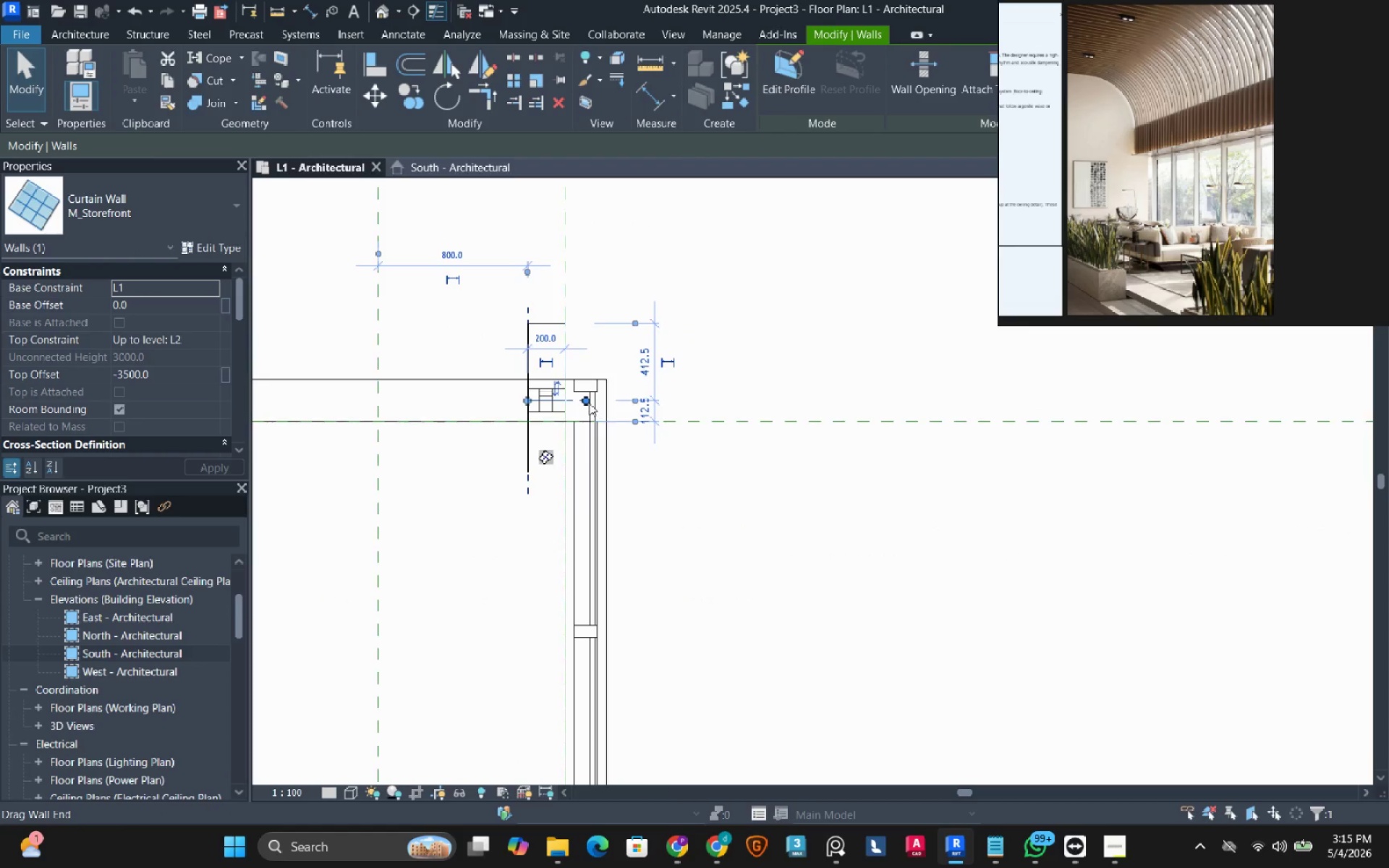 
left_click_drag(start_coordinate=[589, 402], to_coordinate=[600, 402])
 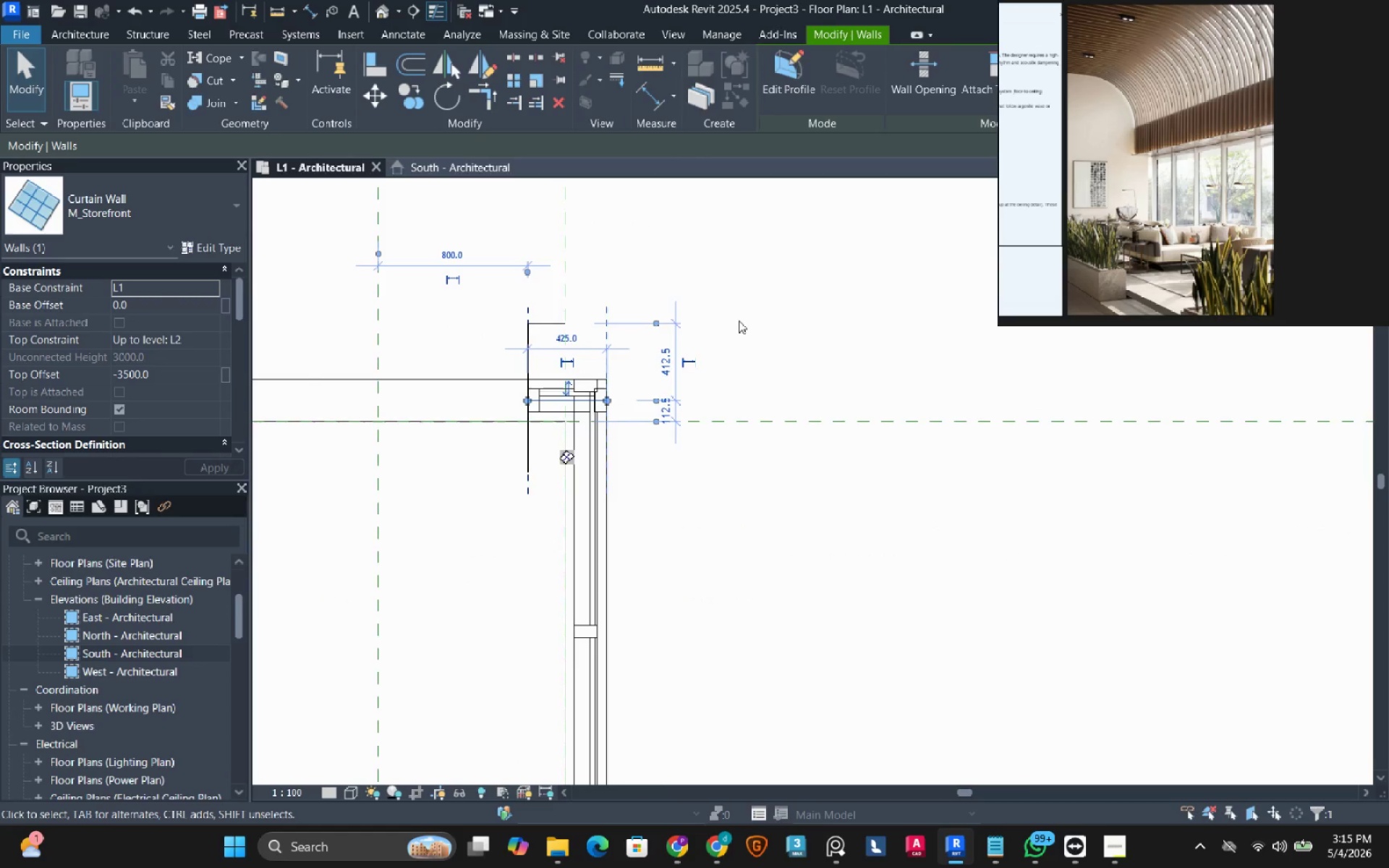 
left_click([743, 317])
 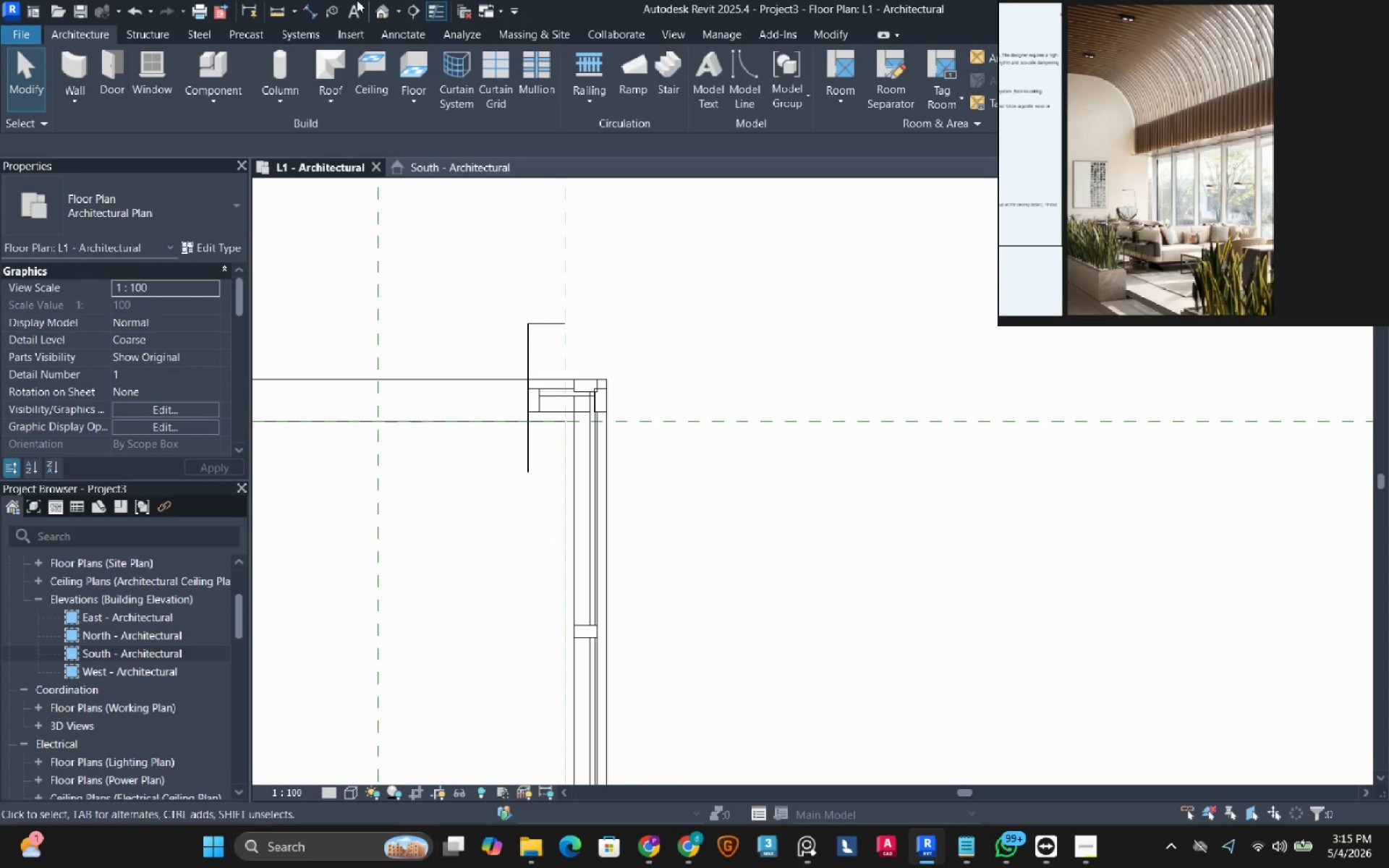 
left_click([382, 13])
 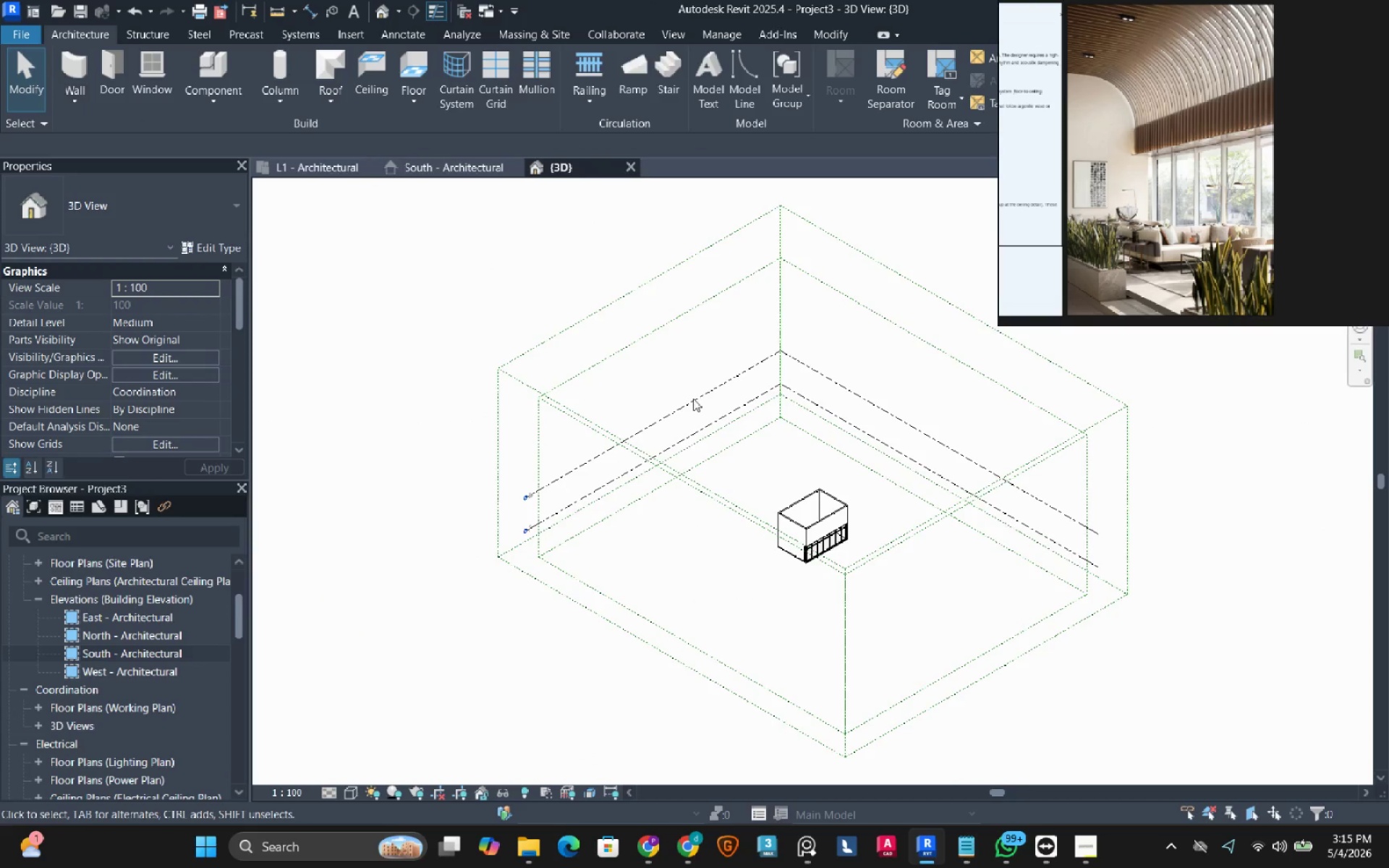 
scroll: coordinate [865, 533], scroll_direction: up, amount: 2.0
 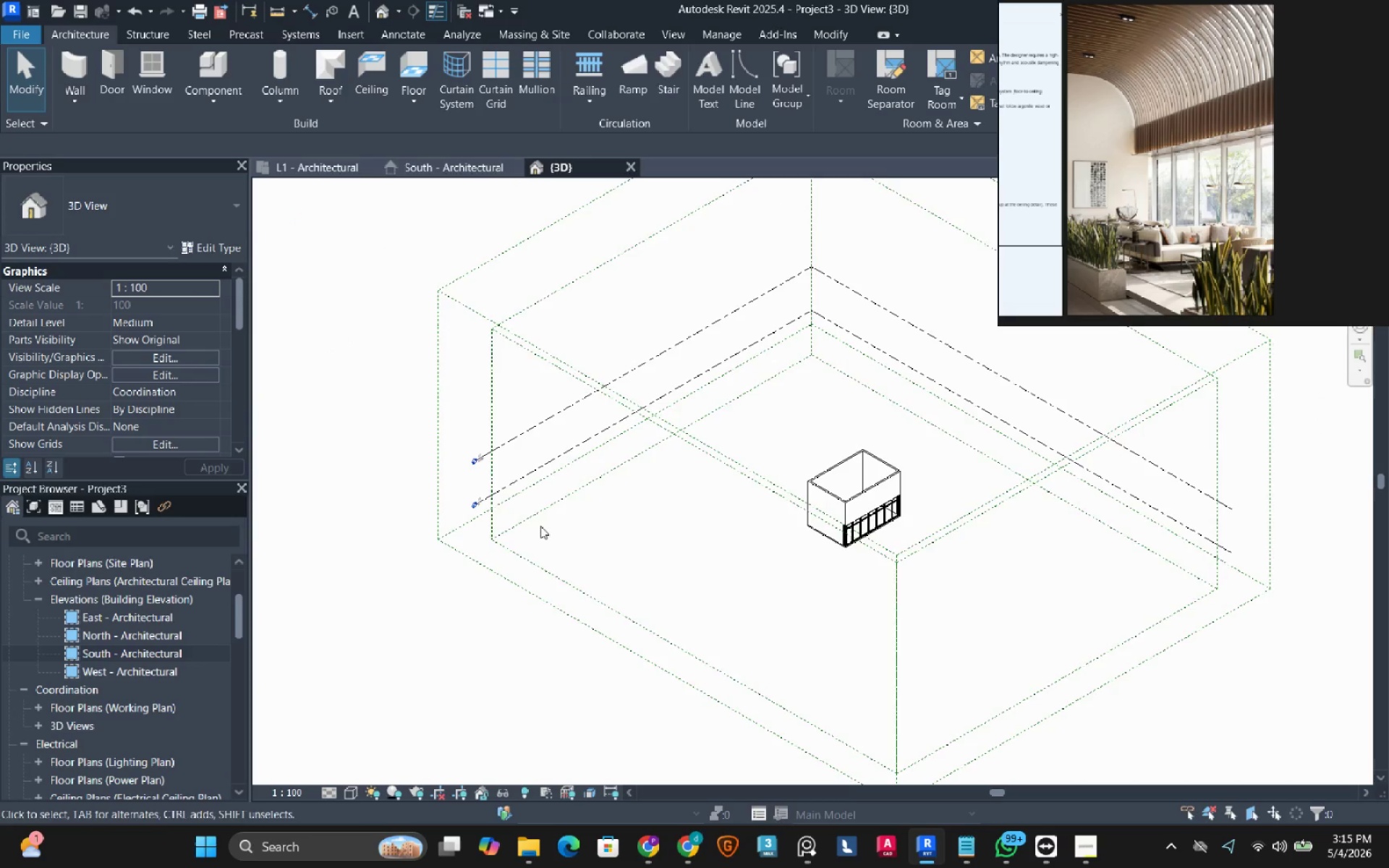 
left_click_drag(start_coordinate=[550, 645], to_coordinate=[488, 554])
 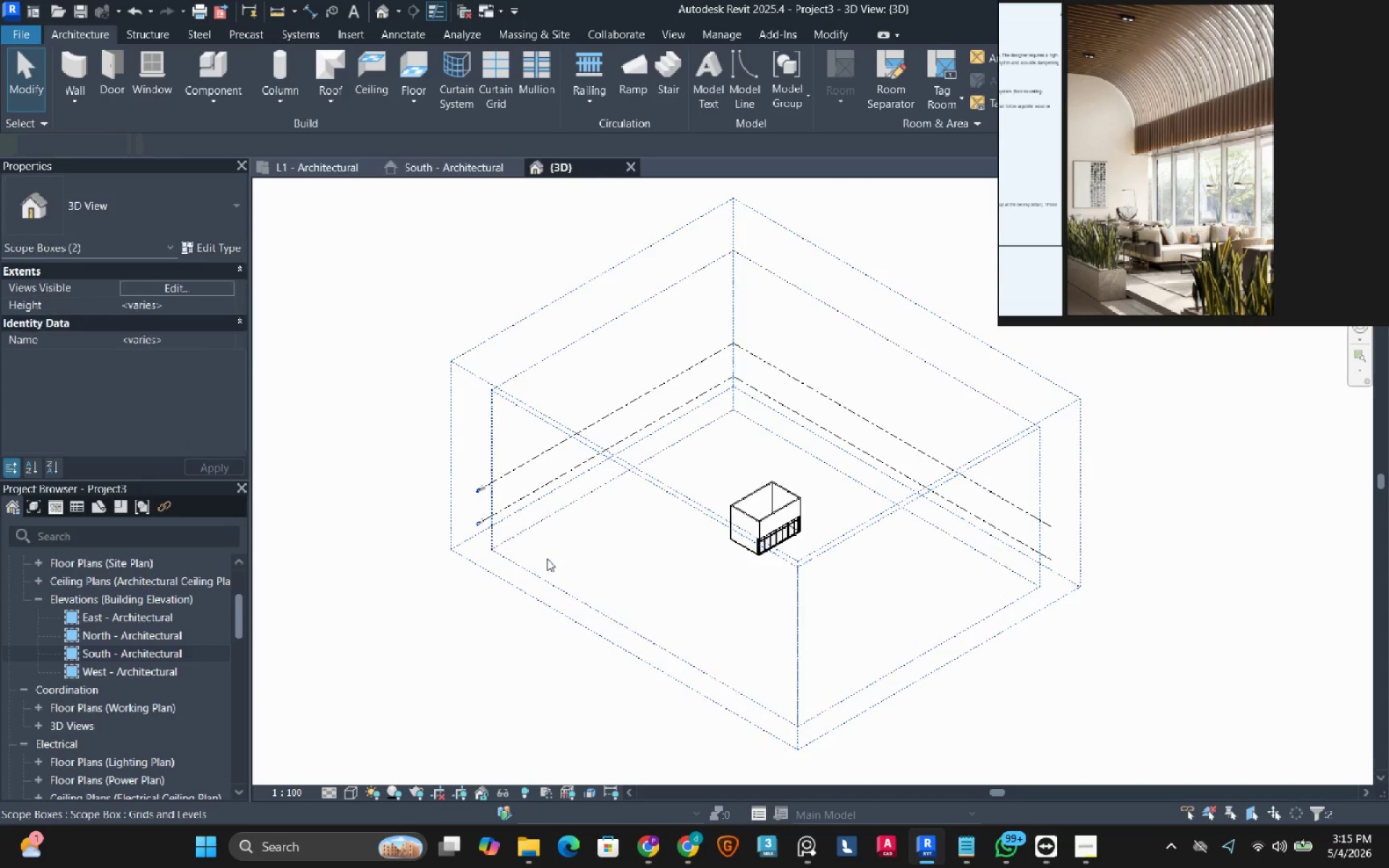 
scroll: coordinate [490, 581], scroll_direction: down, amount: 2.0
 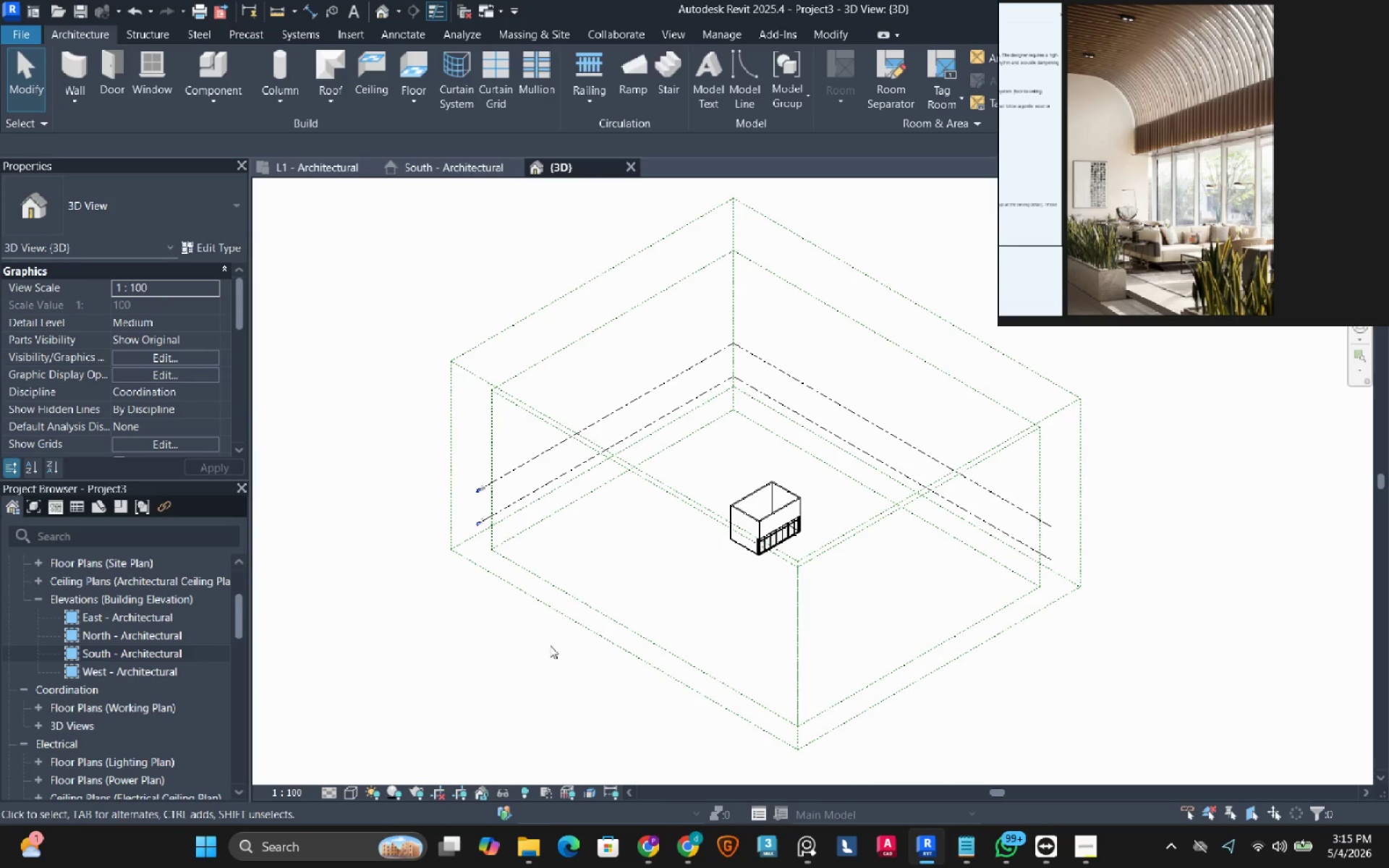 
right_click([548, 558])
 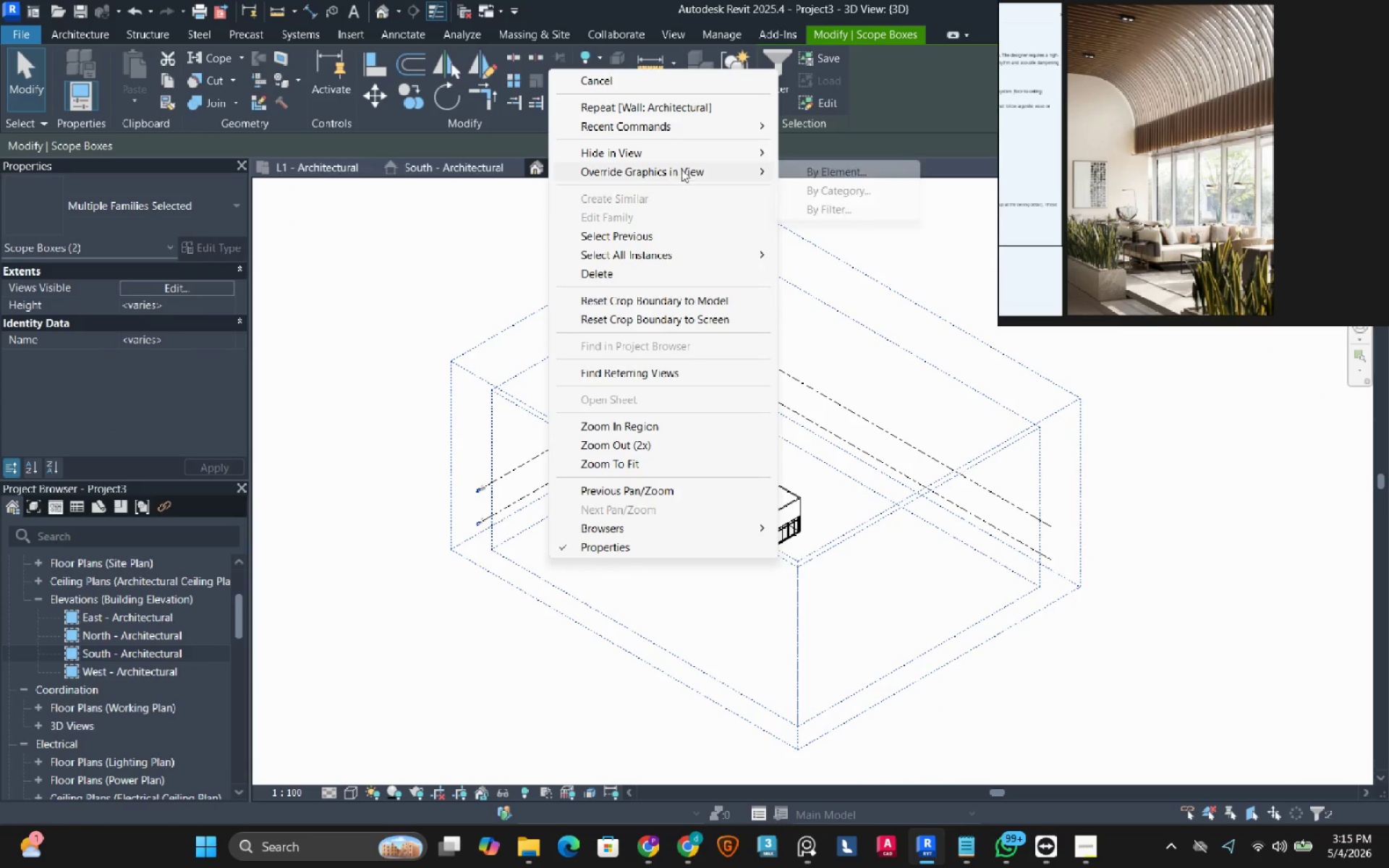 
left_click([686, 147])
 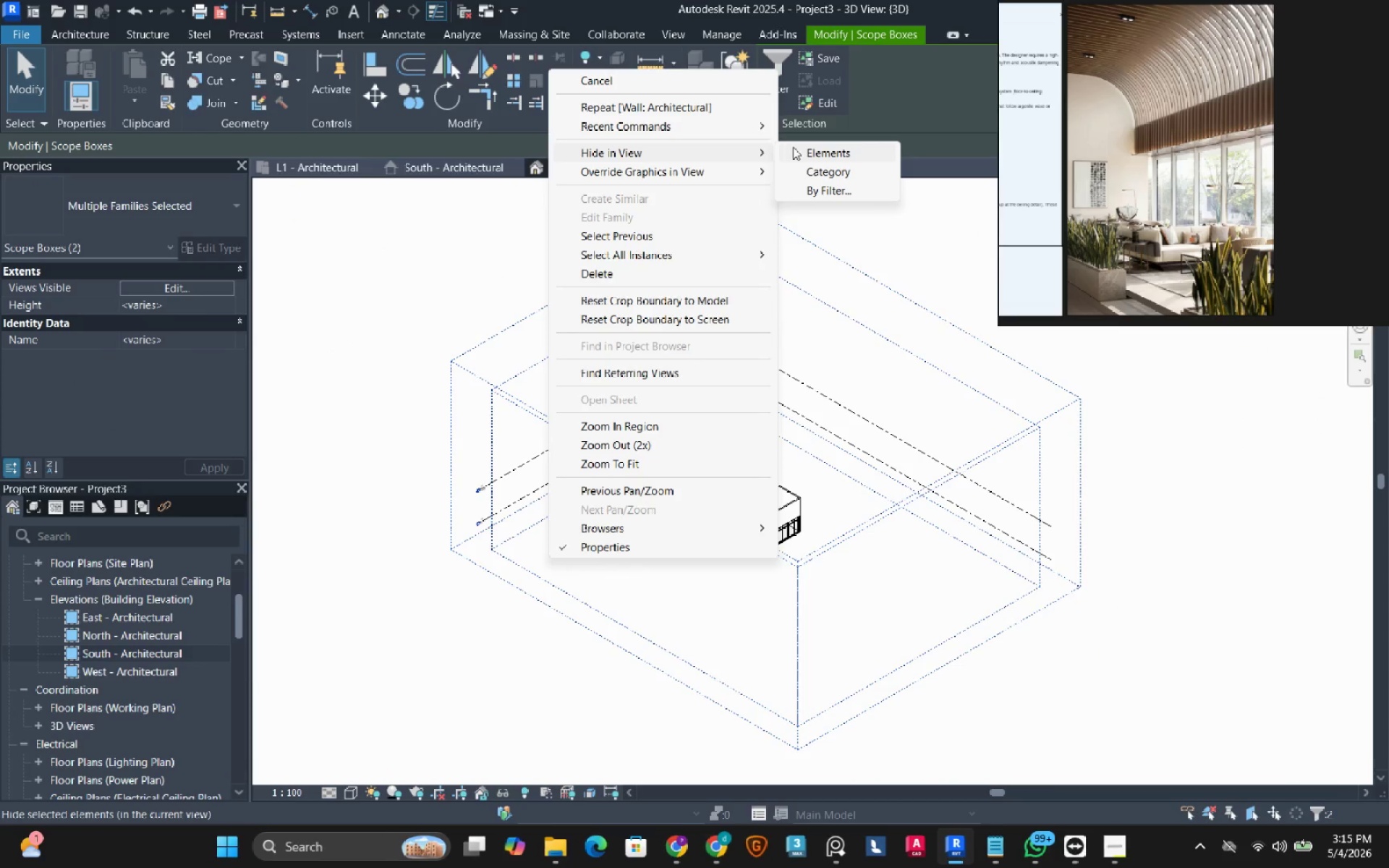 
left_click_drag(start_coordinate=[797, 148], to_coordinate=[800, 150])
 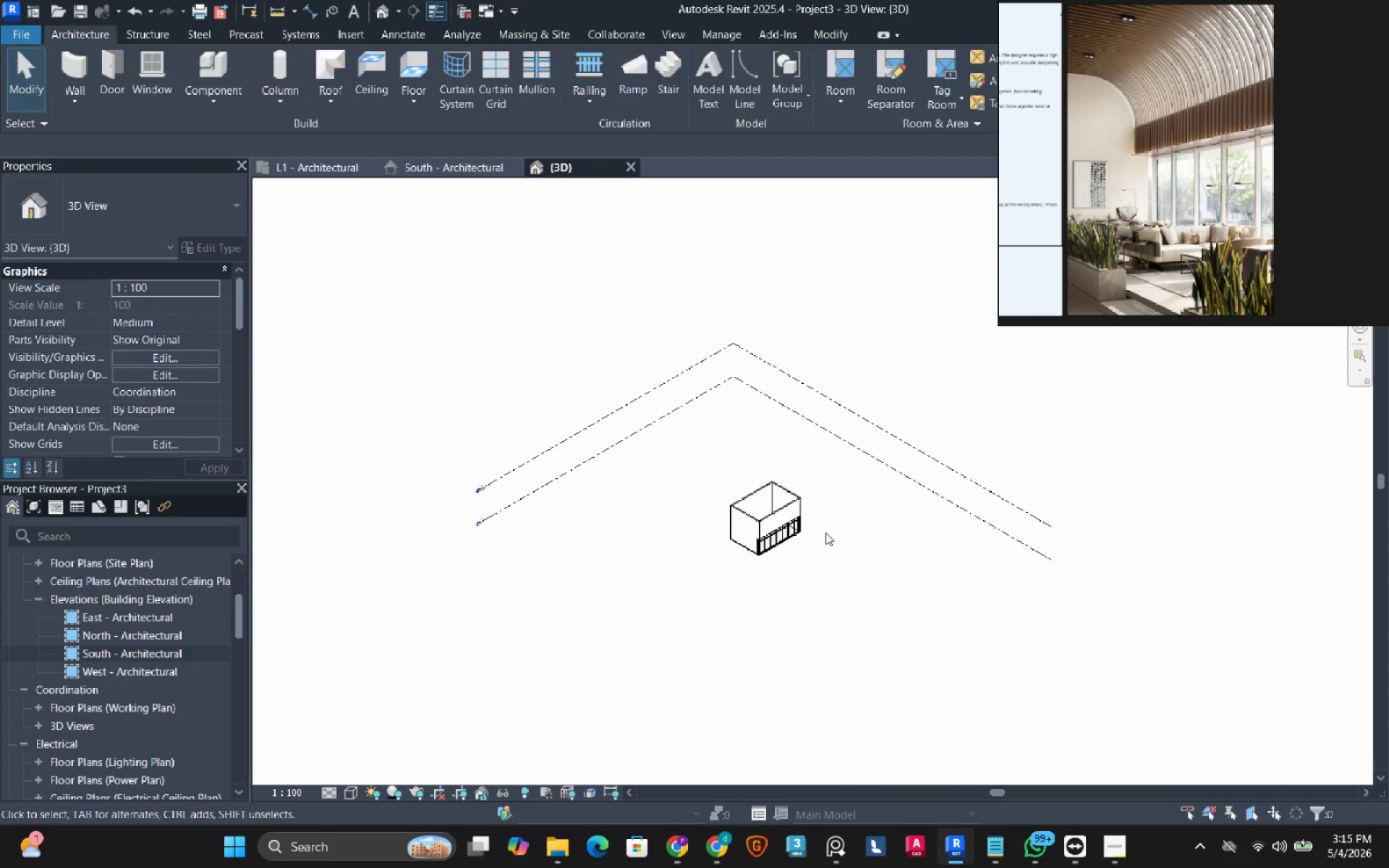 
scroll: coordinate [817, 566], scroll_direction: up, amount: 14.0
 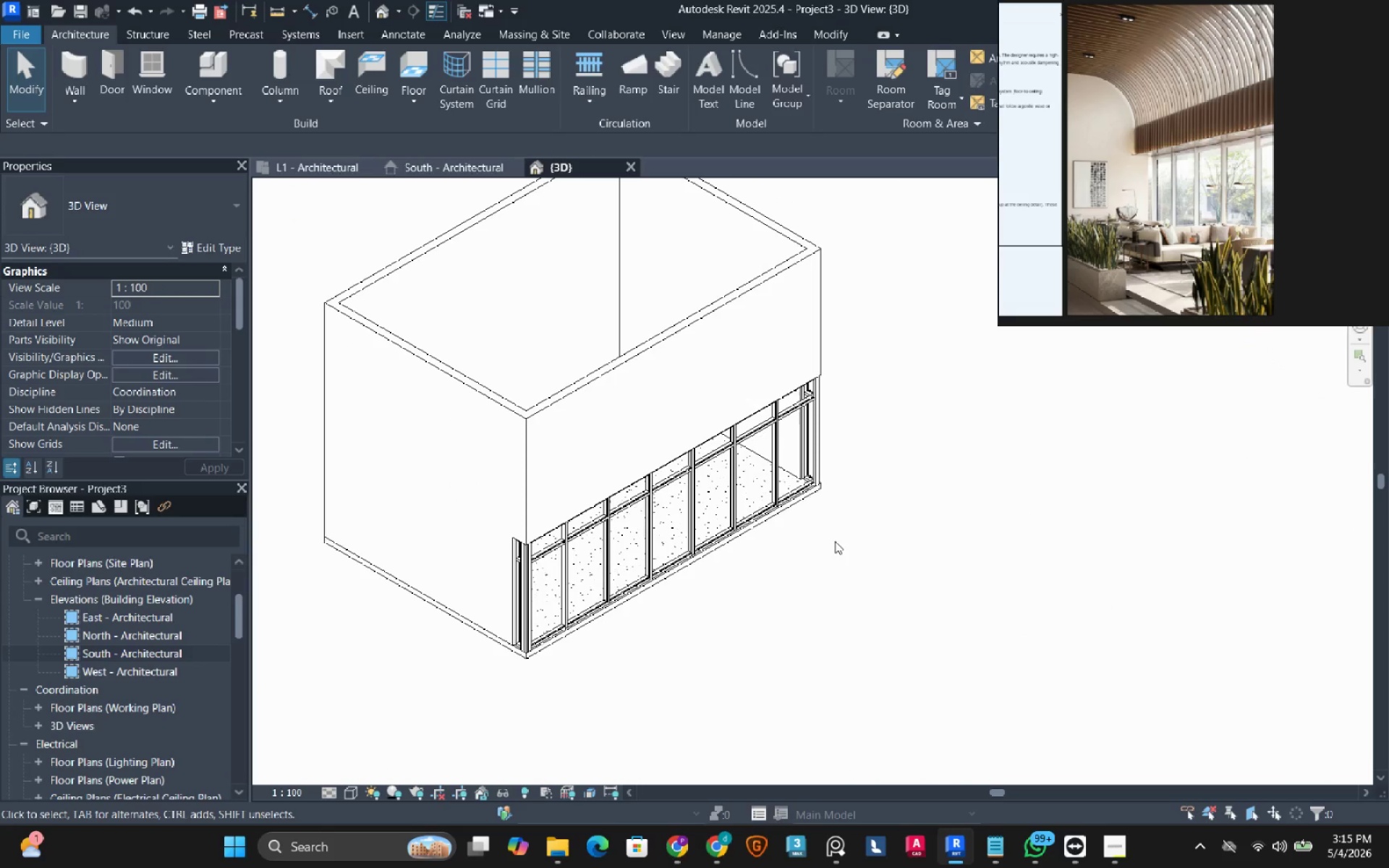 
hold_key(key=ShiftLeft, duration=3.8)
 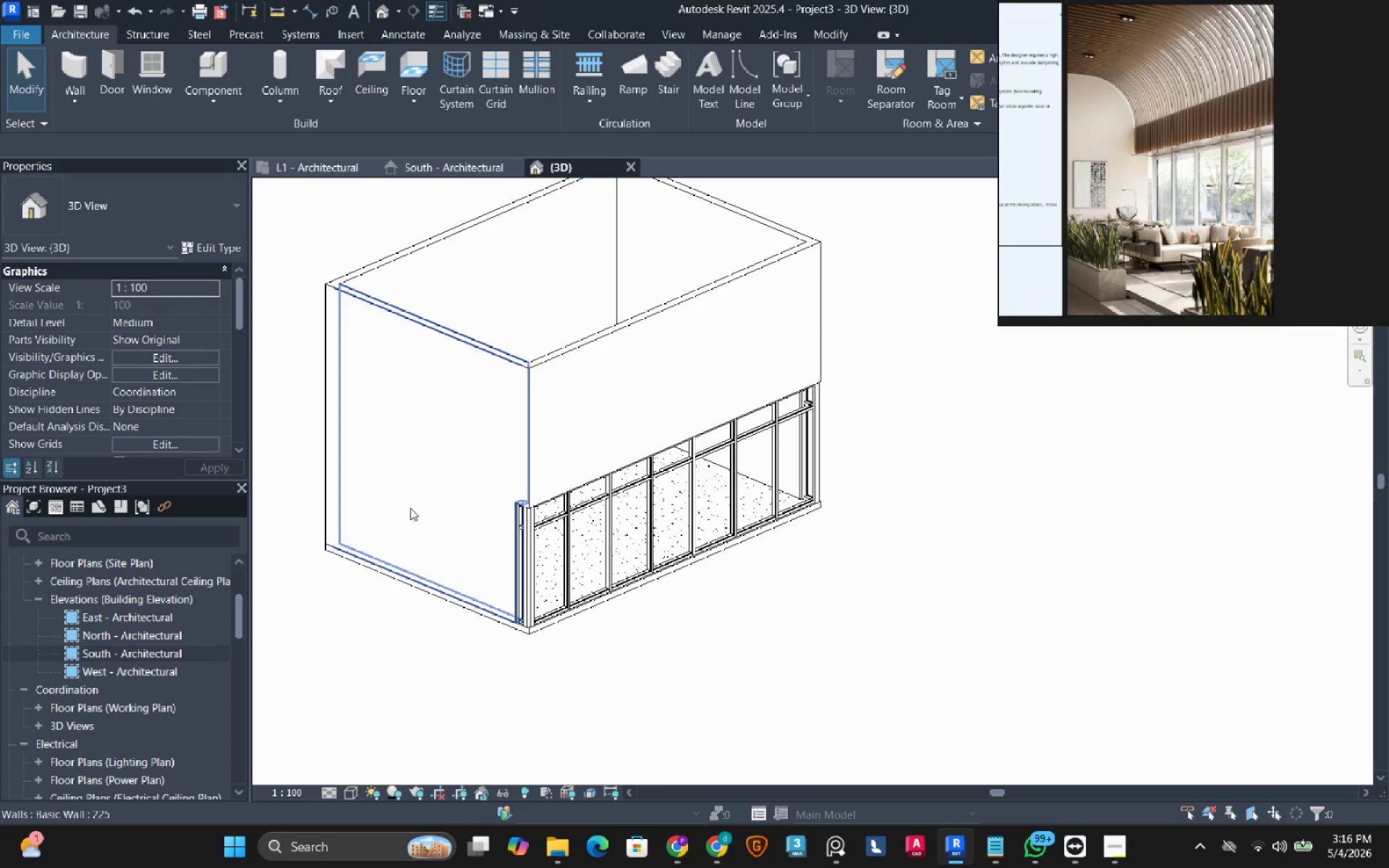 
scroll: coordinate [142, 600], scroll_direction: up, amount: 5.0
 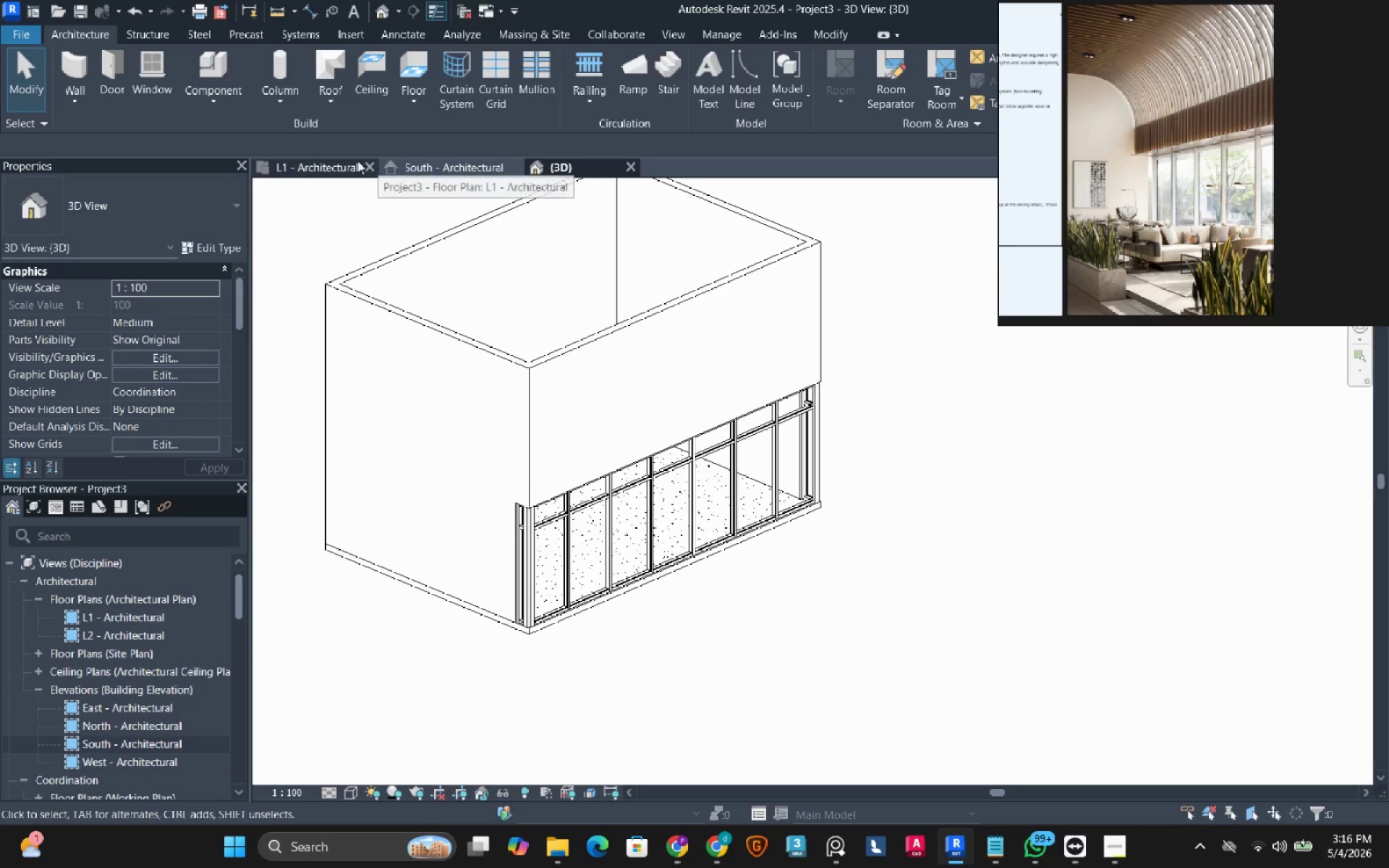 
left_click([344, 165])
 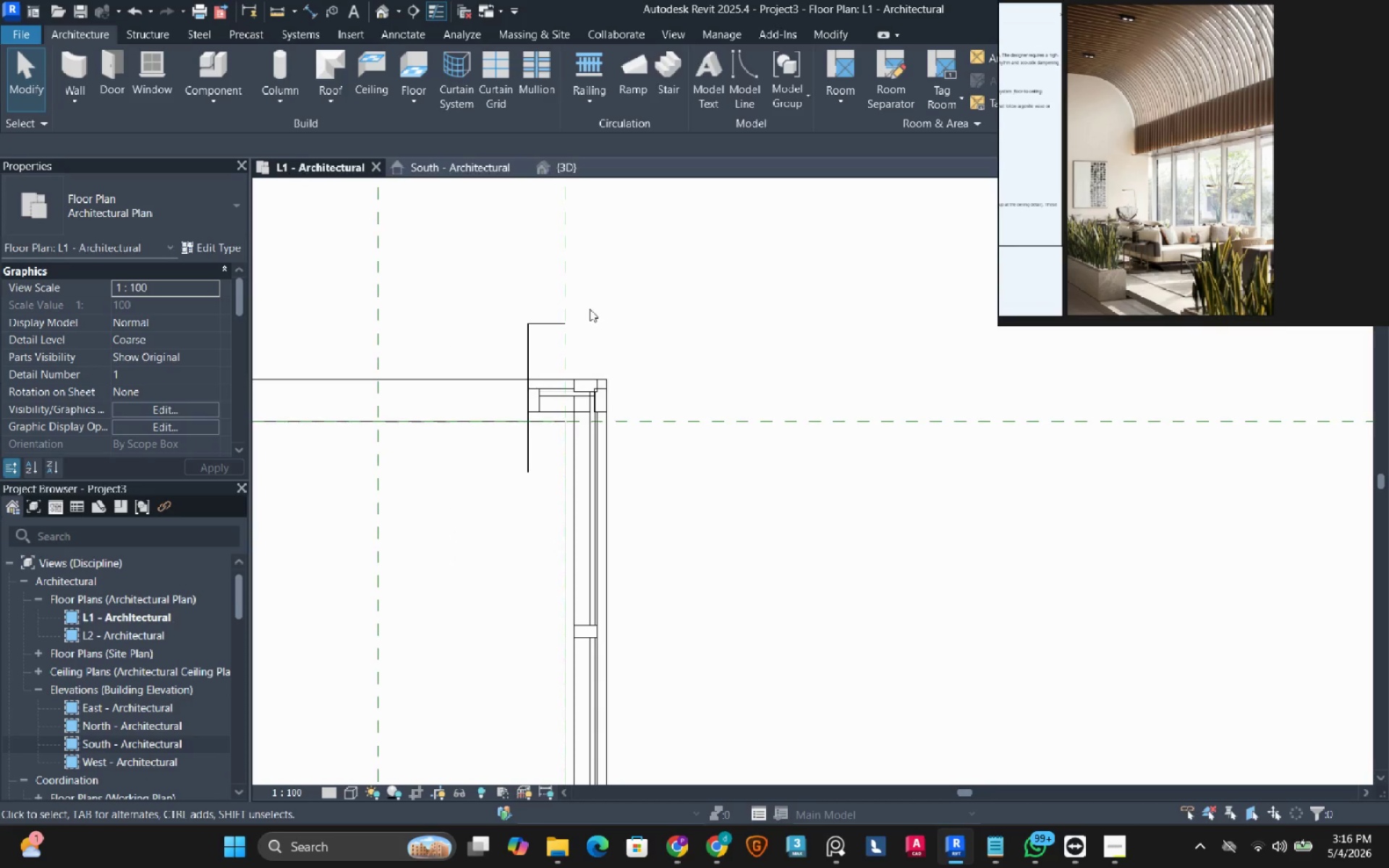 
scroll: coordinate [591, 309], scroll_direction: down, amount: 13.0
 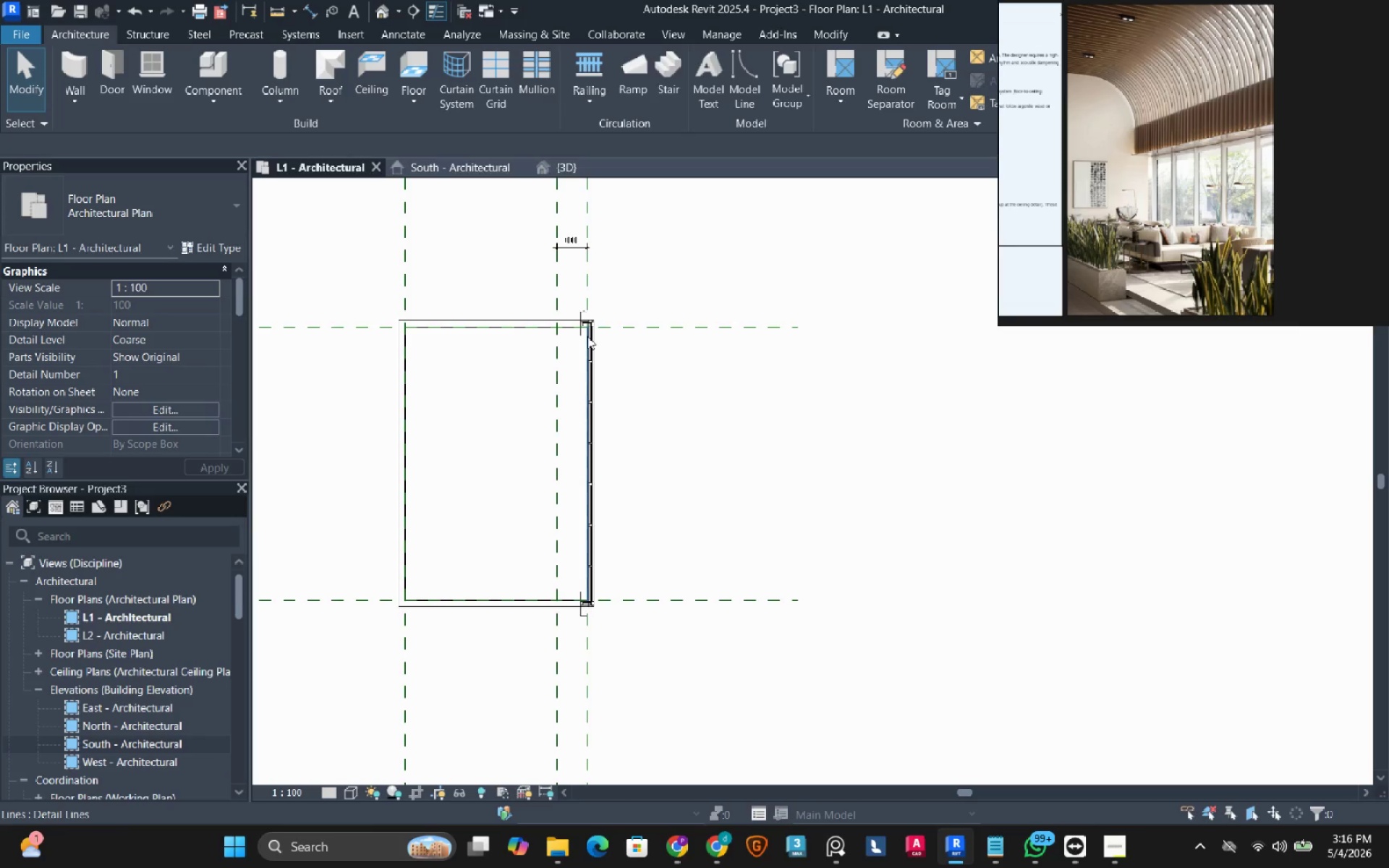 
wait(5.55)
 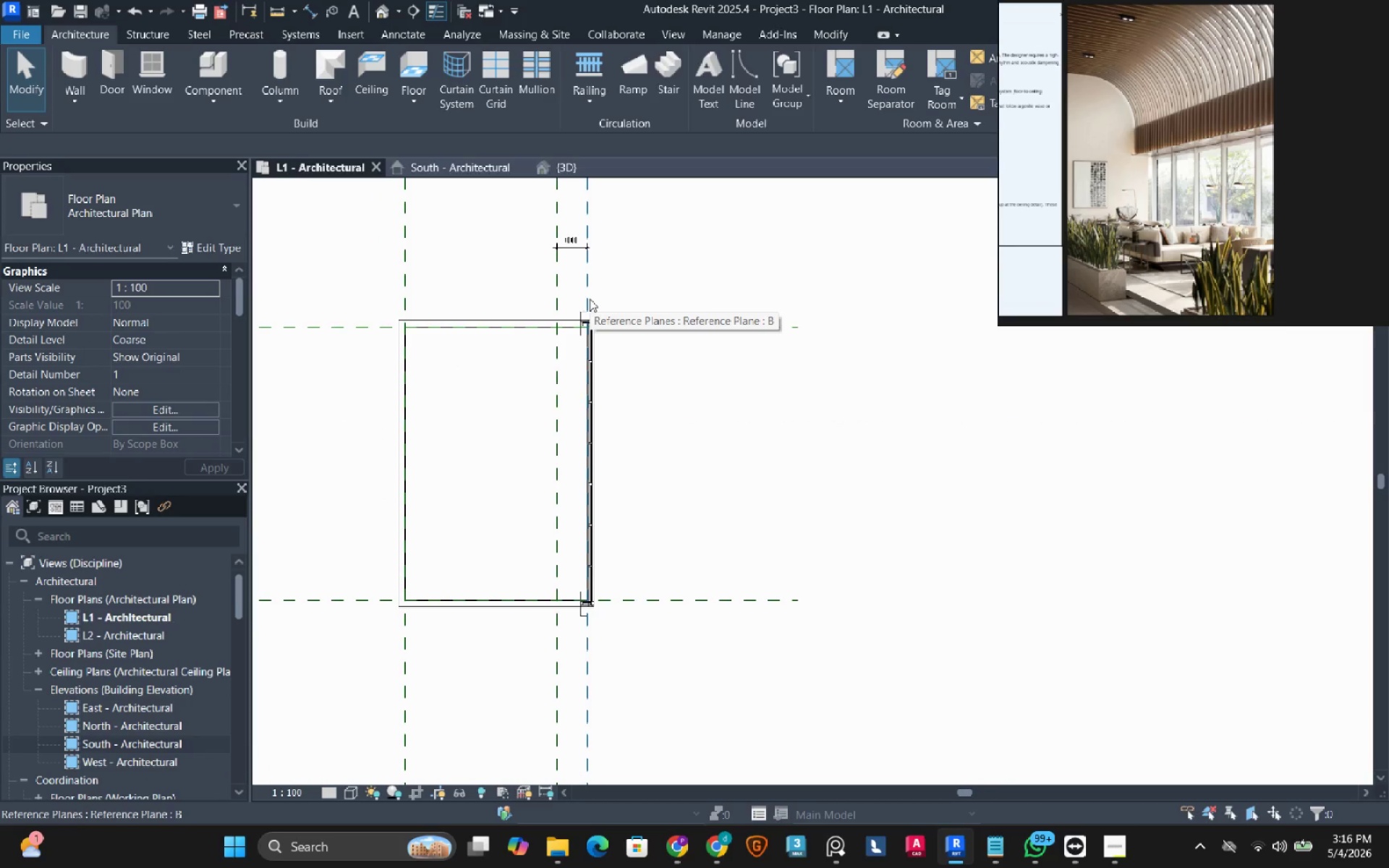 
mouse_move([571, 387])
 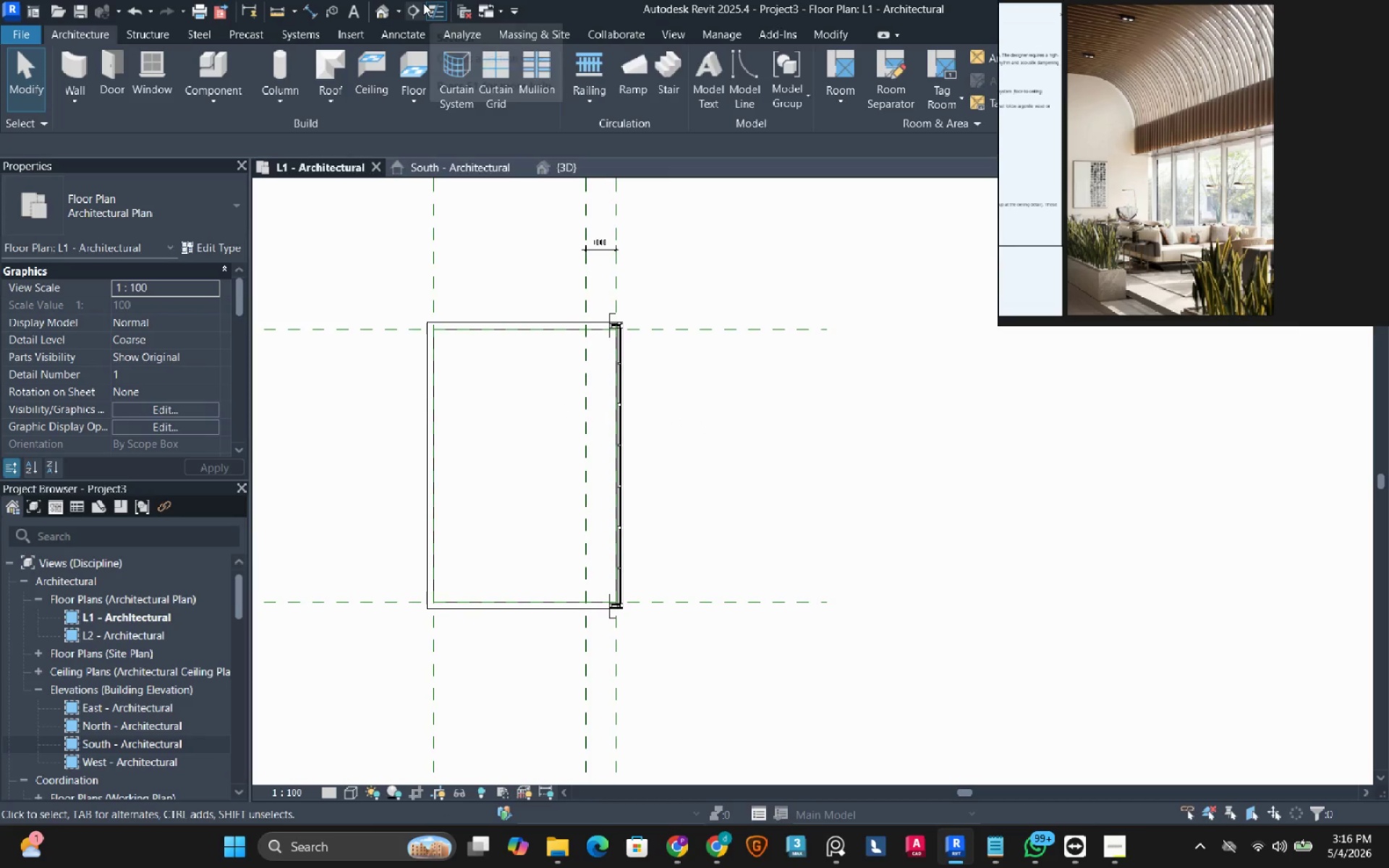 
left_click([412, 12])
 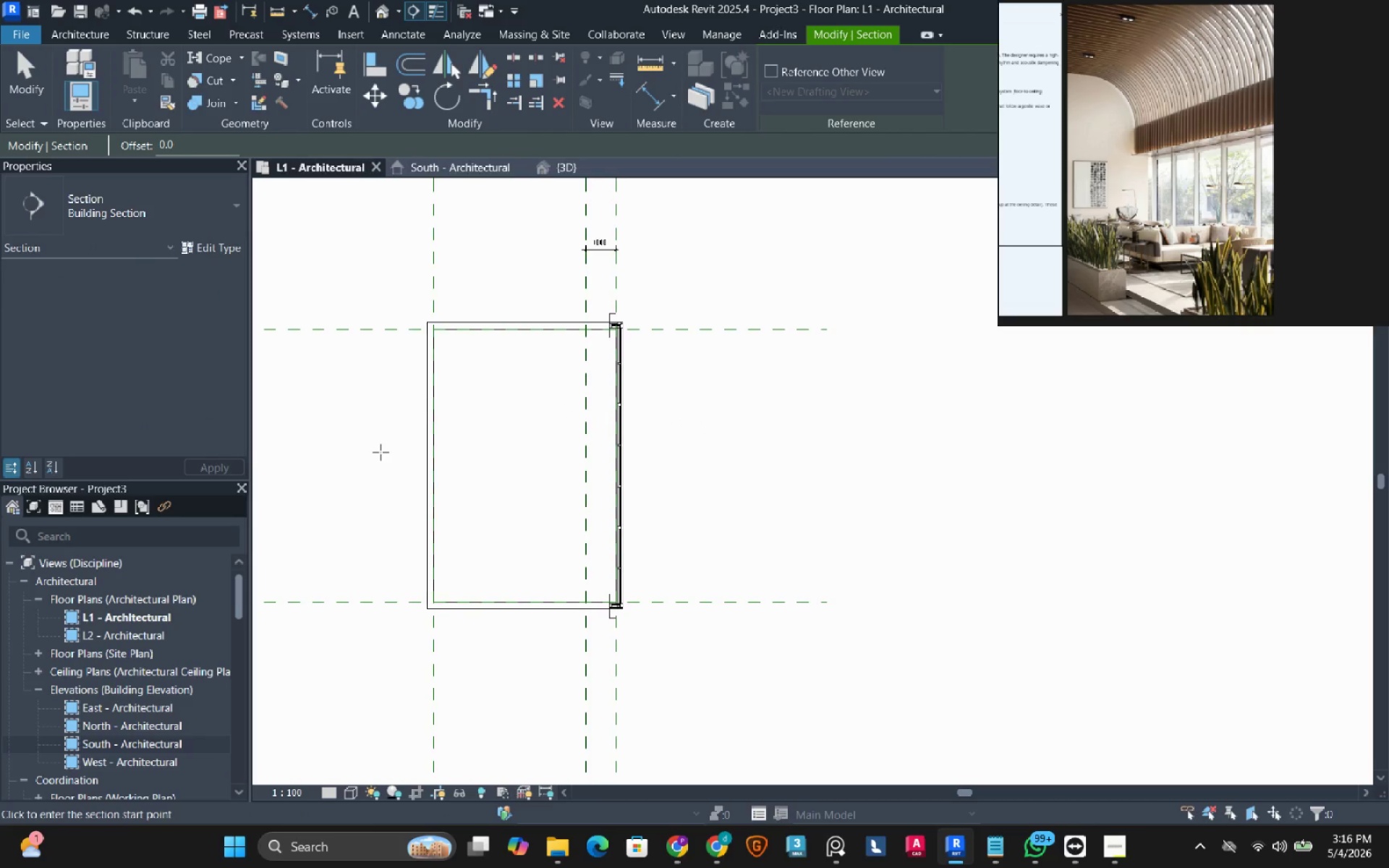 
left_click([346, 462])
 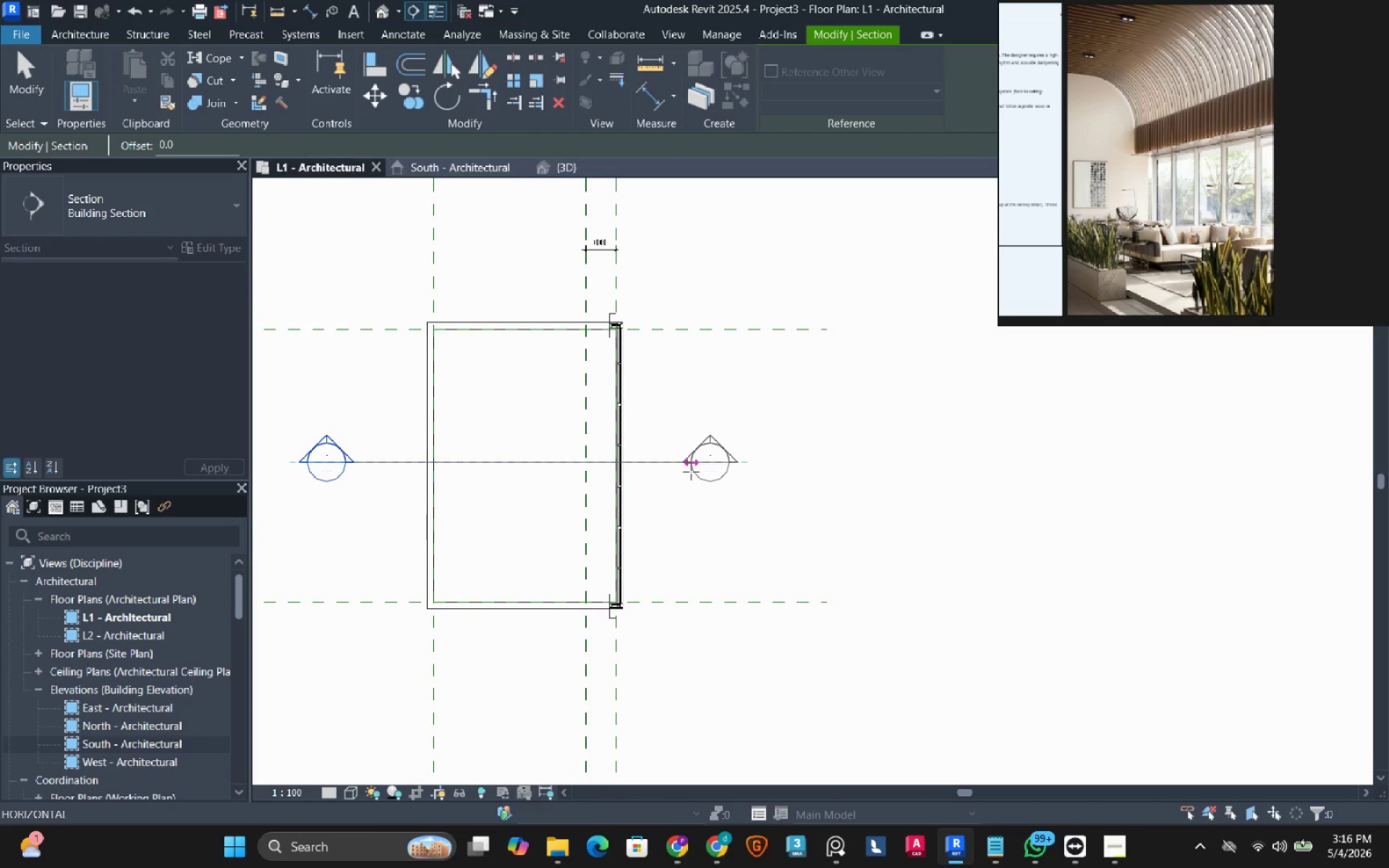 
left_click([691, 472])
 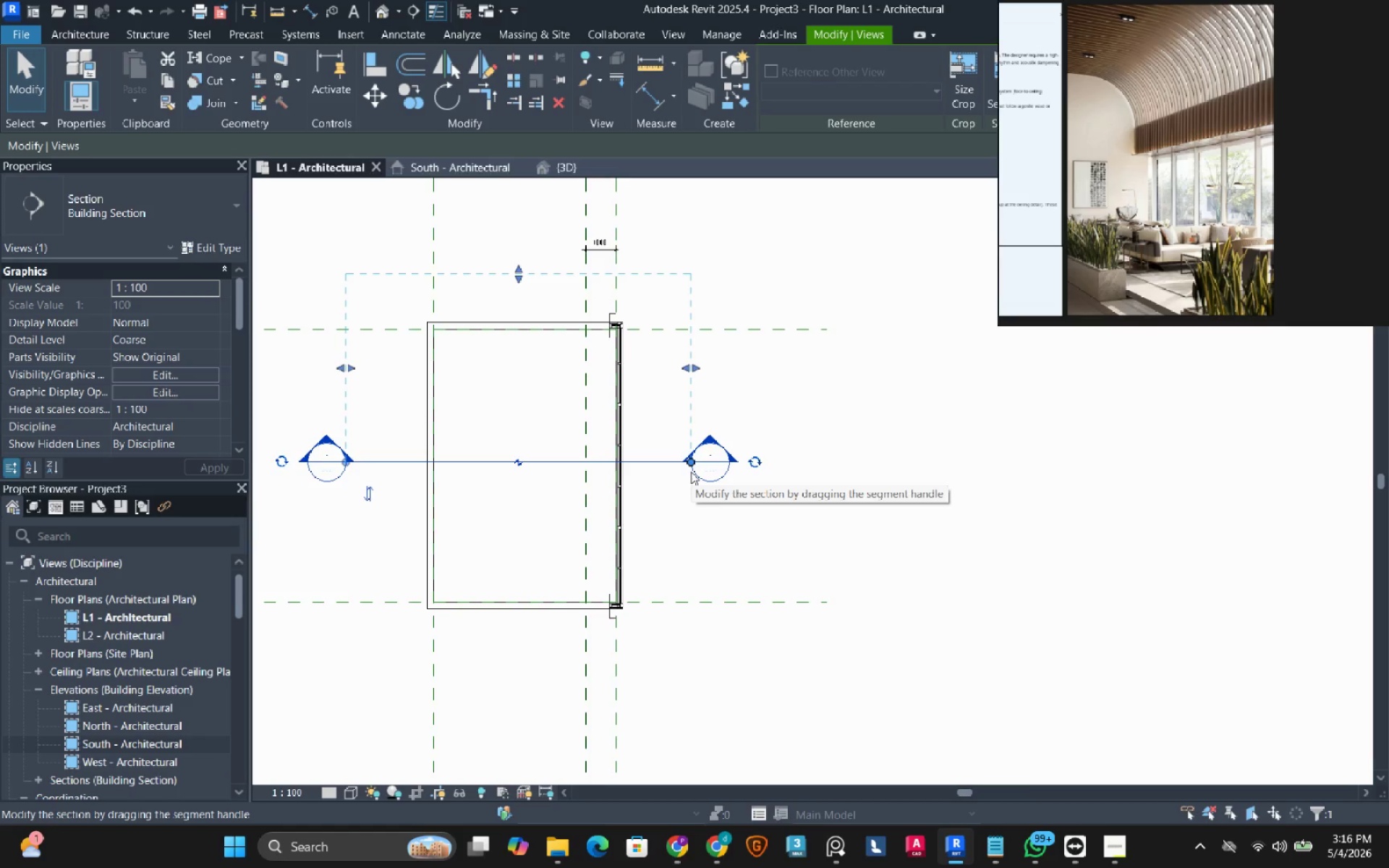 
key(Escape)
 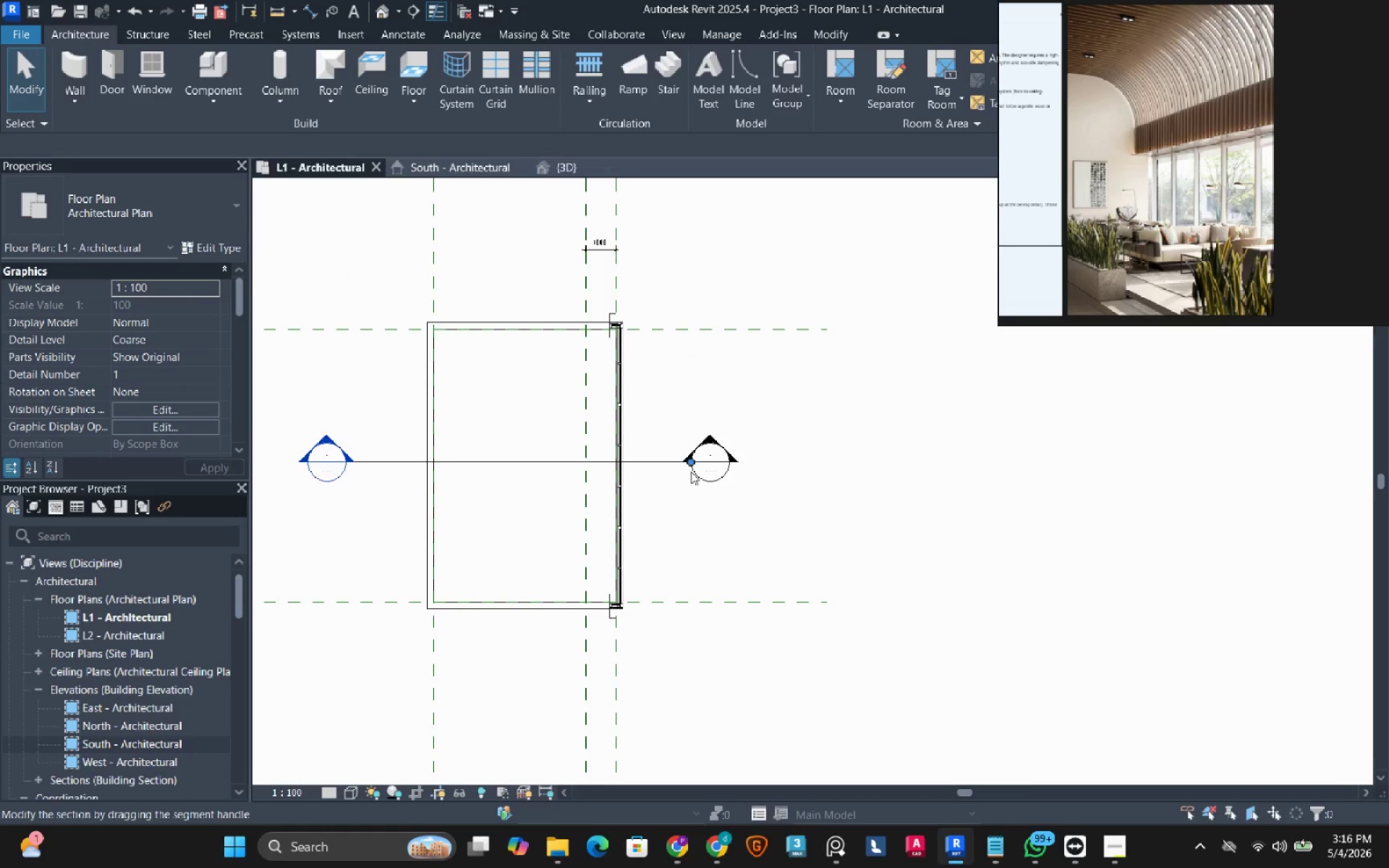 
key(Escape)
 